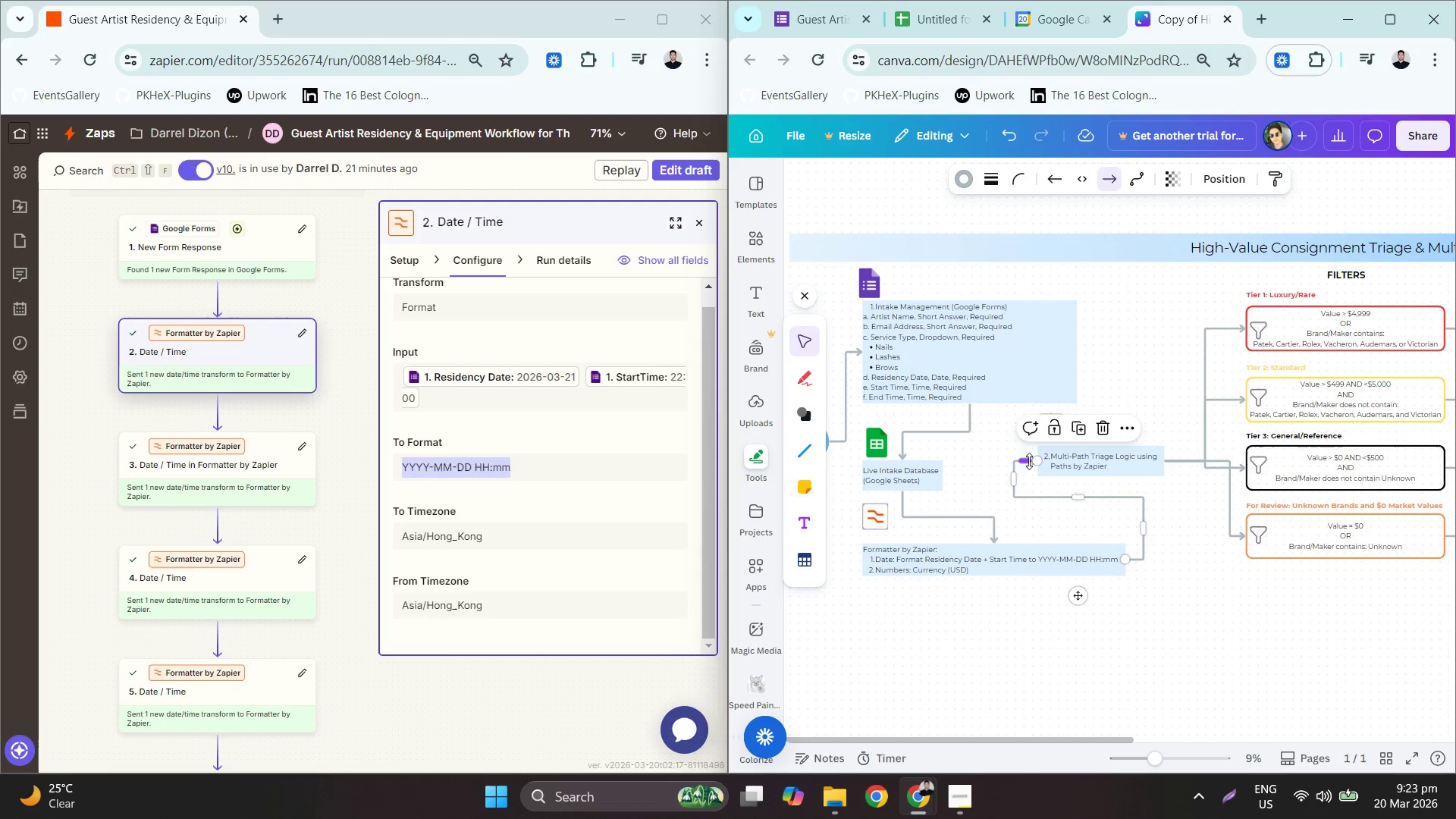 
left_click_drag(start_coordinate=[1034, 460], to_coordinate=[1081, 522])
 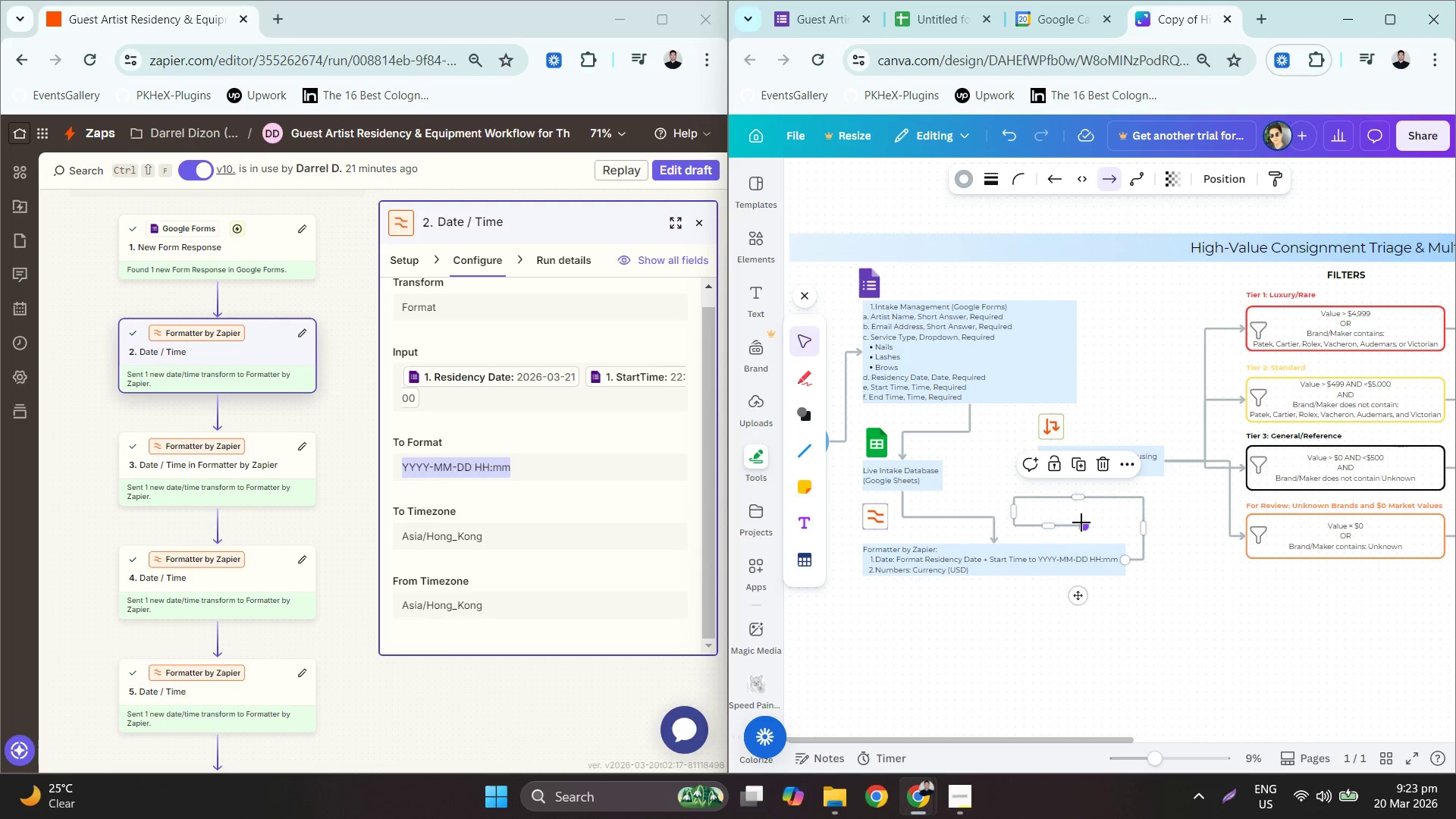 
left_click_drag(start_coordinate=[1082, 522], to_coordinate=[1103, 471])
 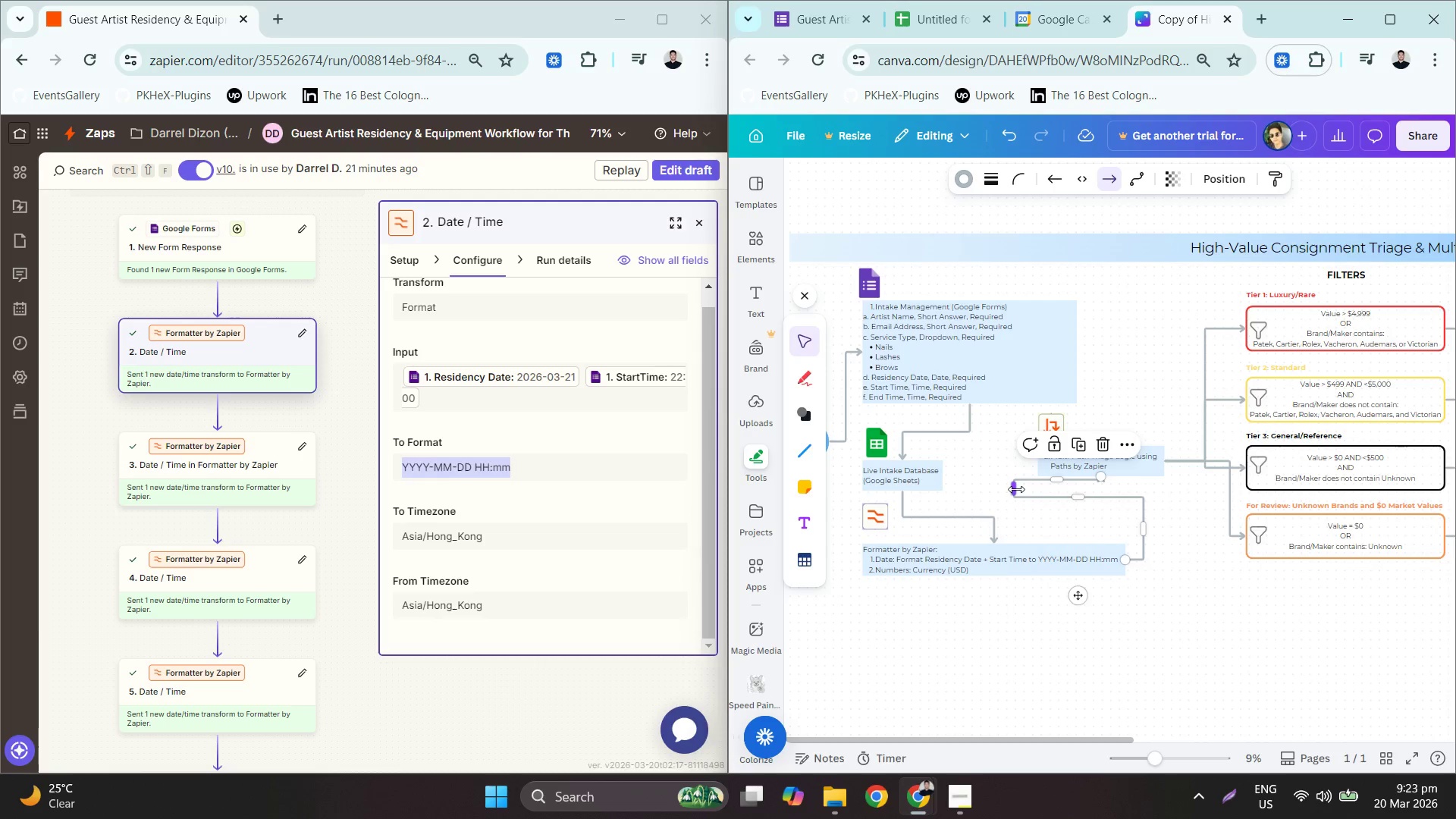 
left_click_drag(start_coordinate=[1017, 488], to_coordinate=[1100, 503])
 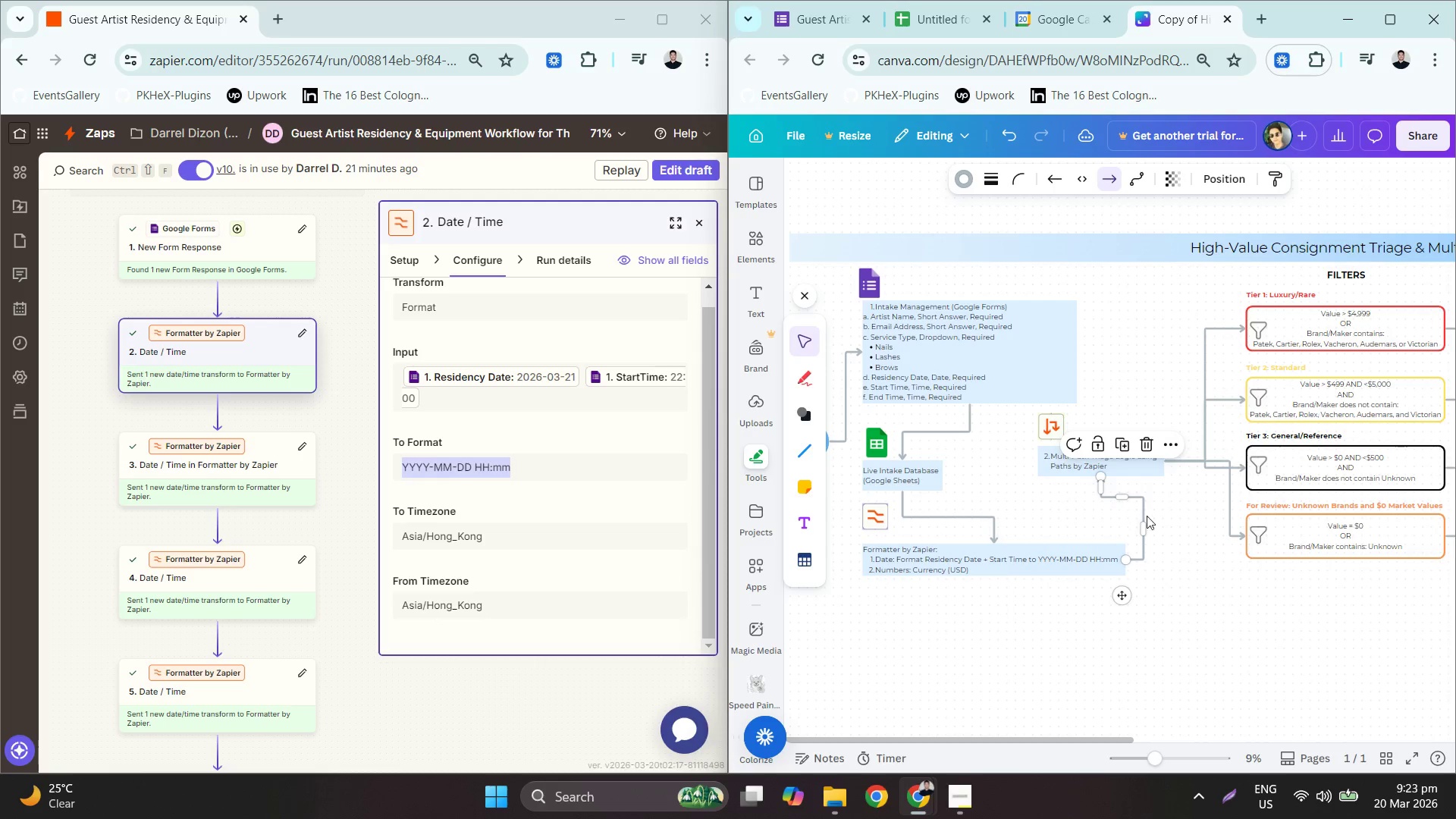 
left_click([1213, 523])
 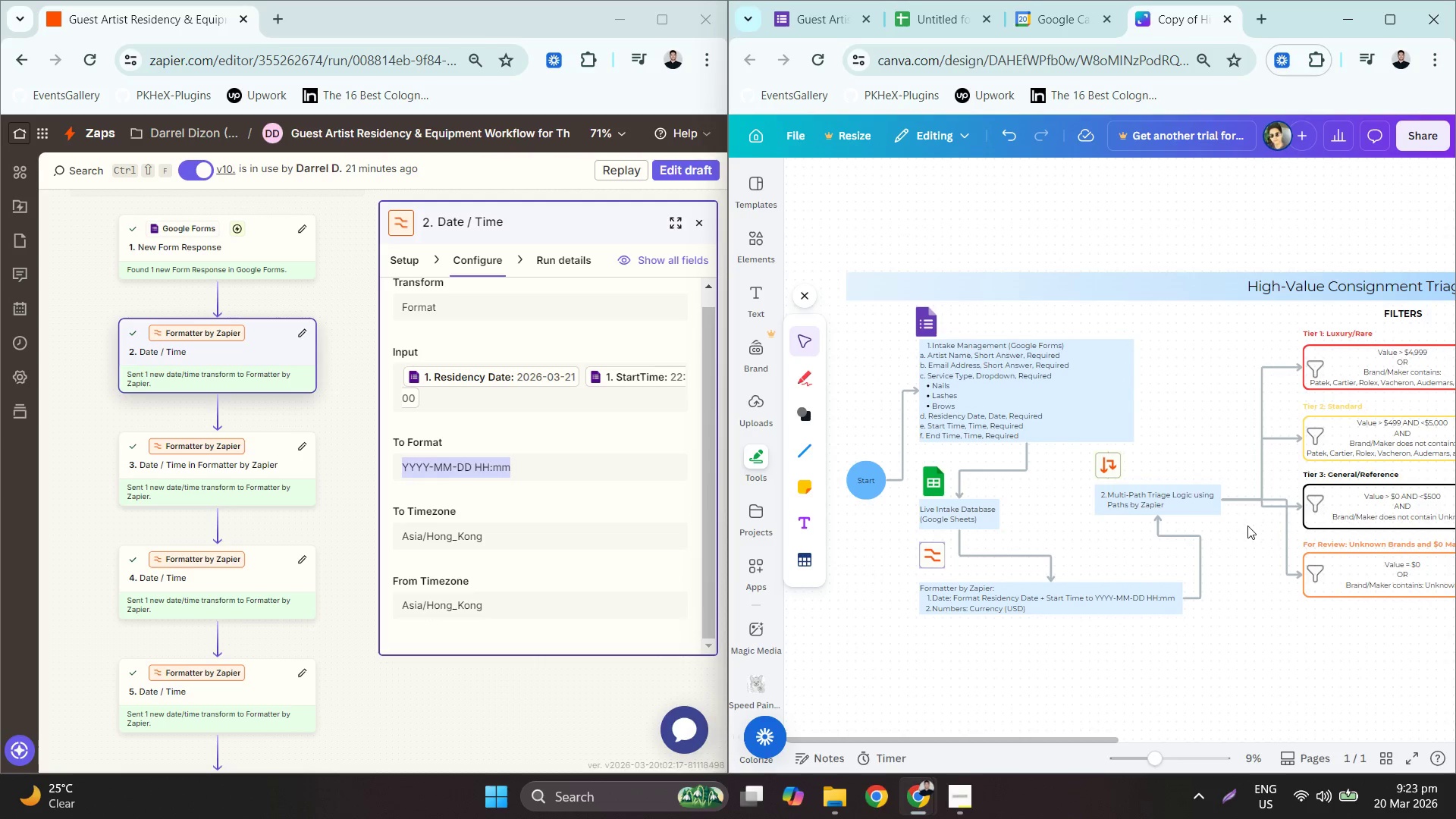 
left_click([1244, 503])
 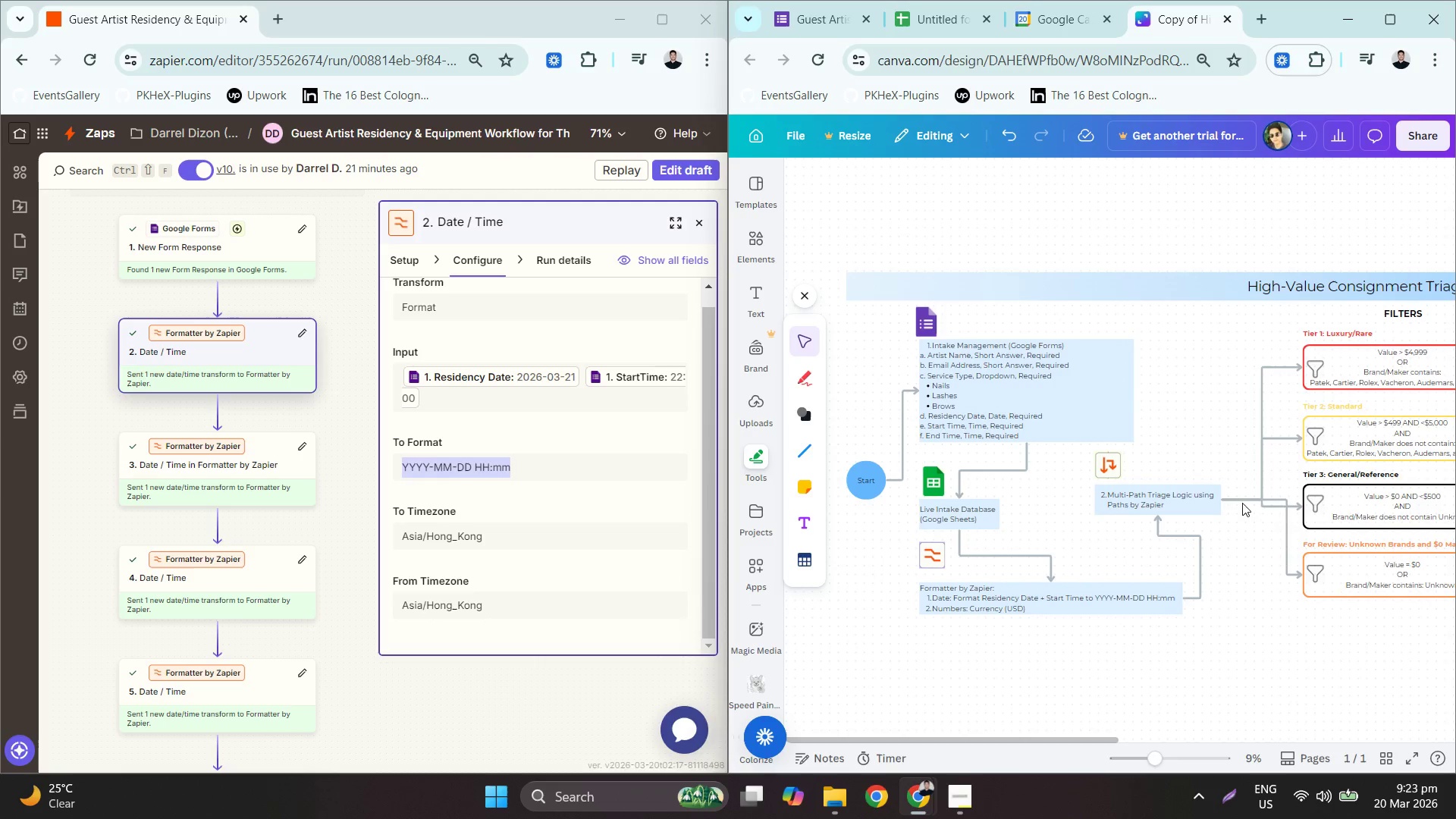 
left_click([1242, 499])
 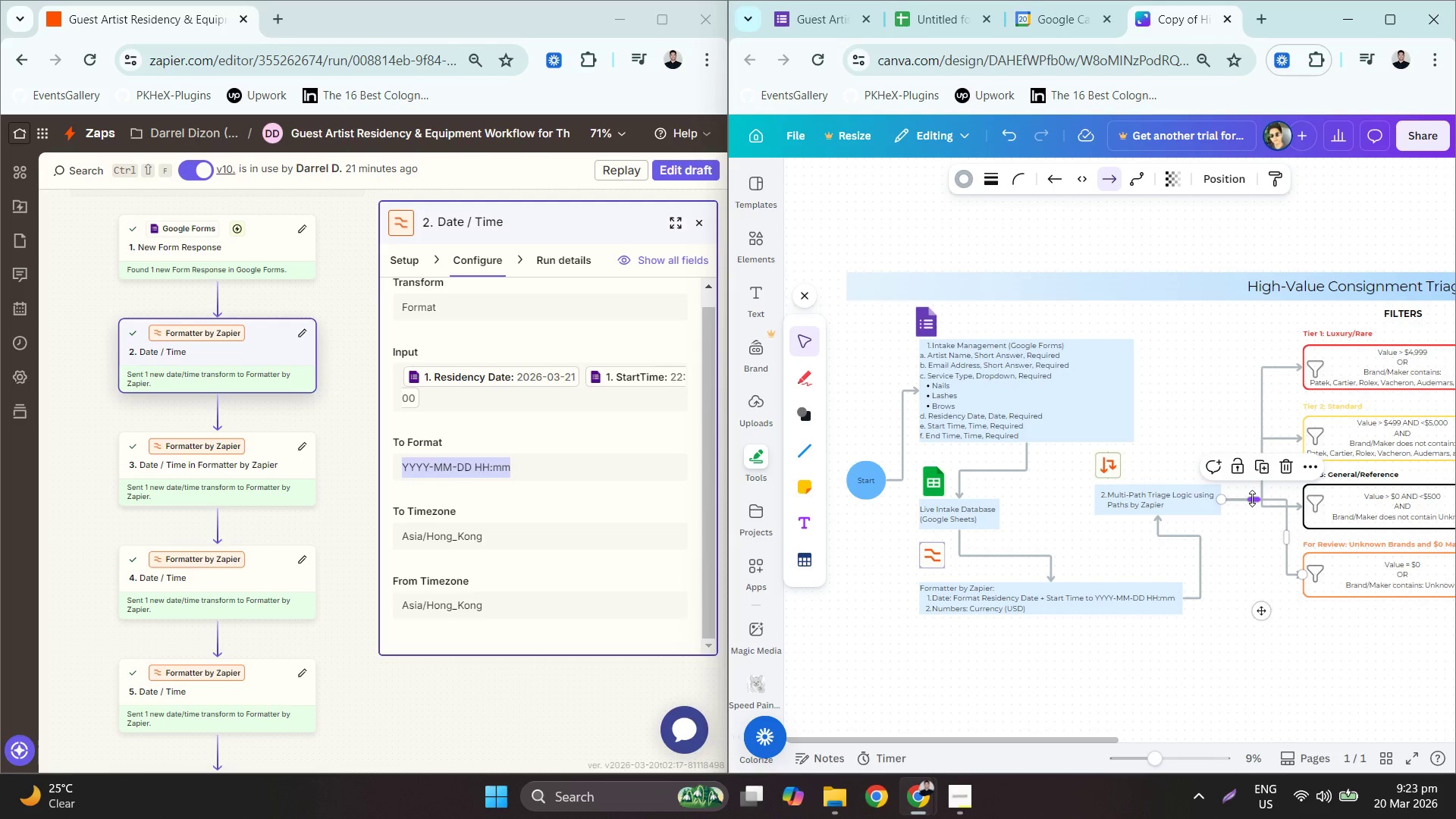 
left_click_drag(start_coordinate=[1252, 498], to_coordinate=[1260, 503])
 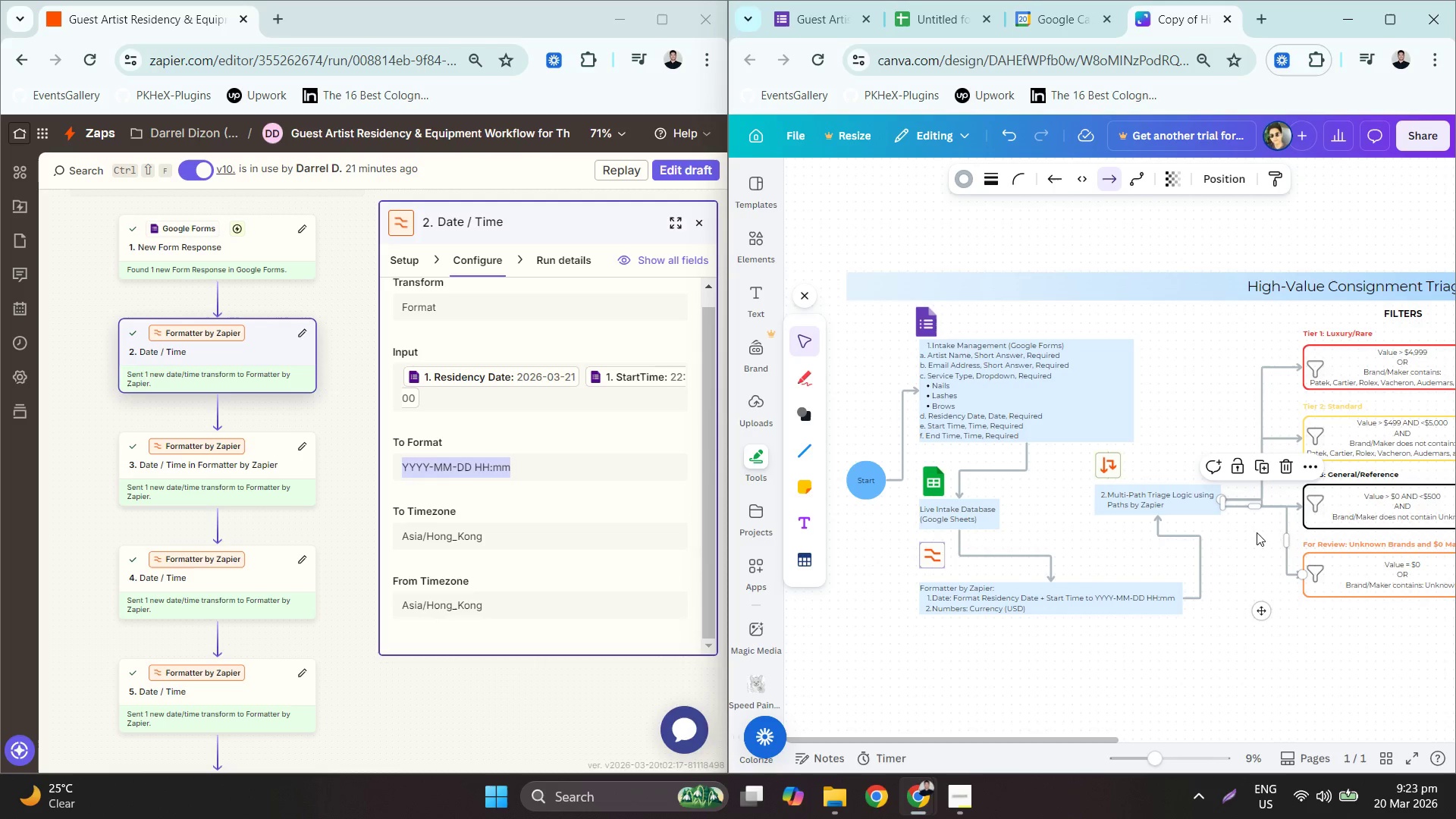 
key(Control+ControlLeft)
 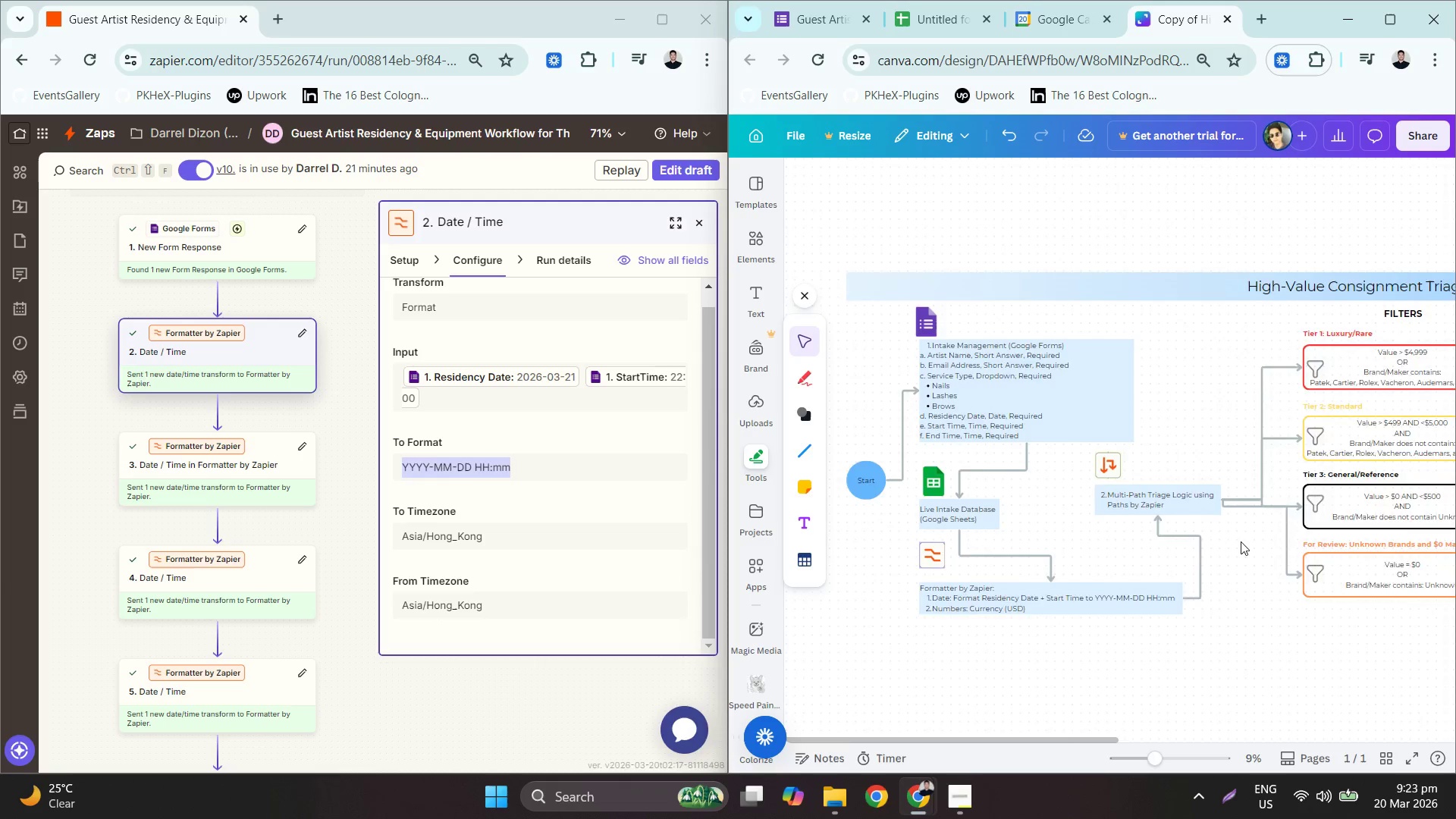 
hold_key(key=ControlLeft, duration=0.7)
 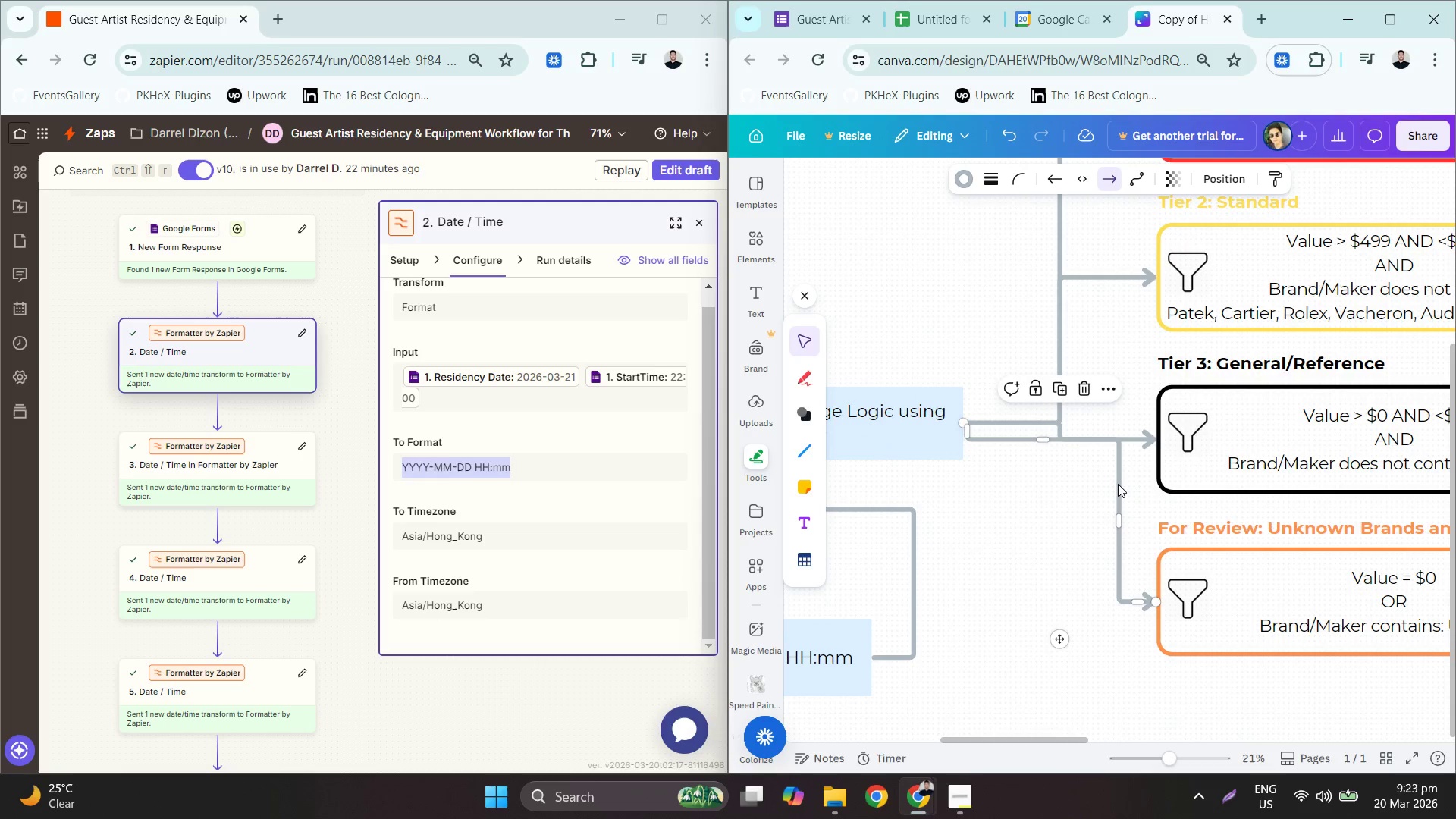 
left_click([1118, 483])
 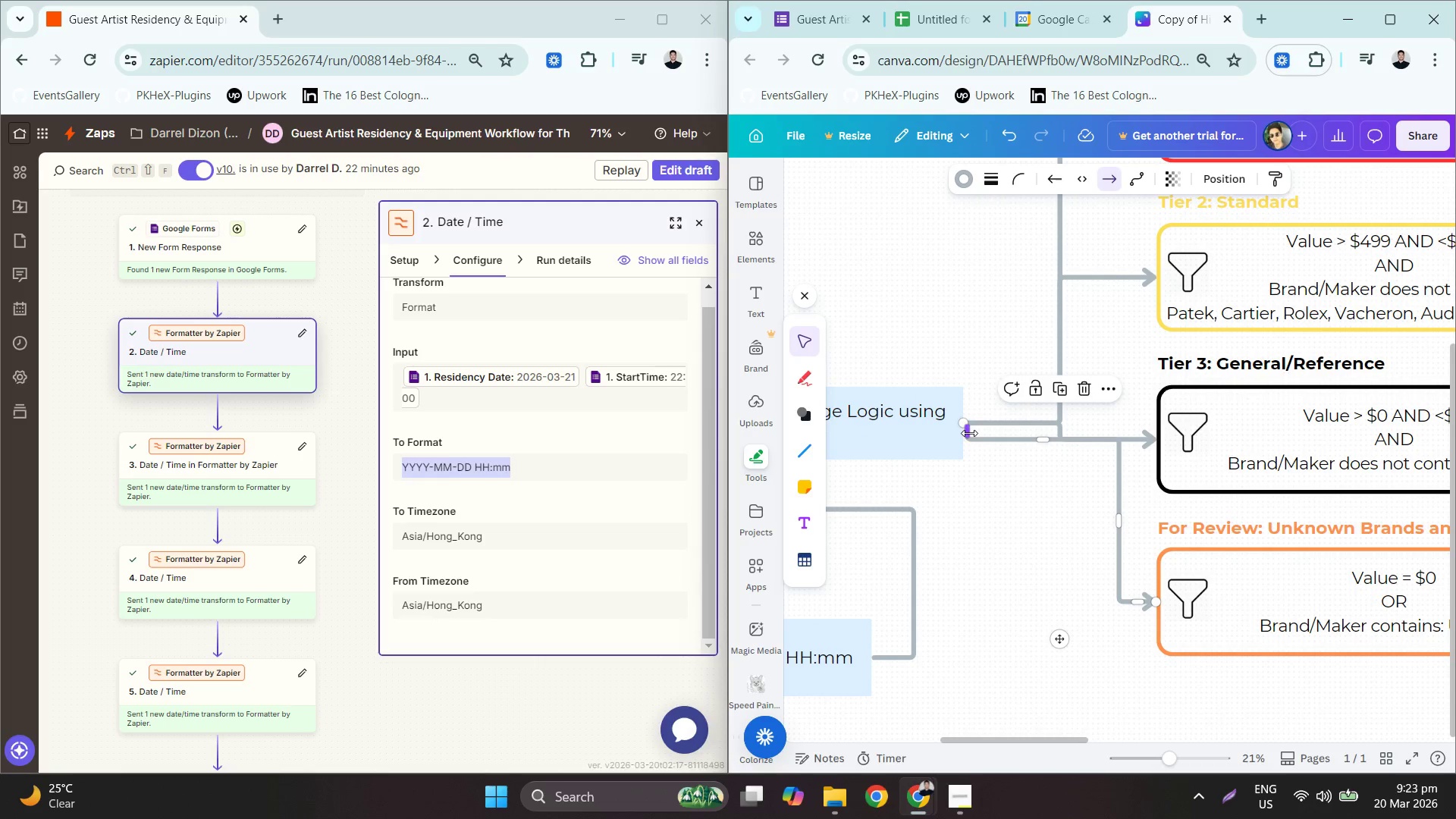 
scroll: coordinate [1097, 483], scroll_direction: up, amount: 5.0
 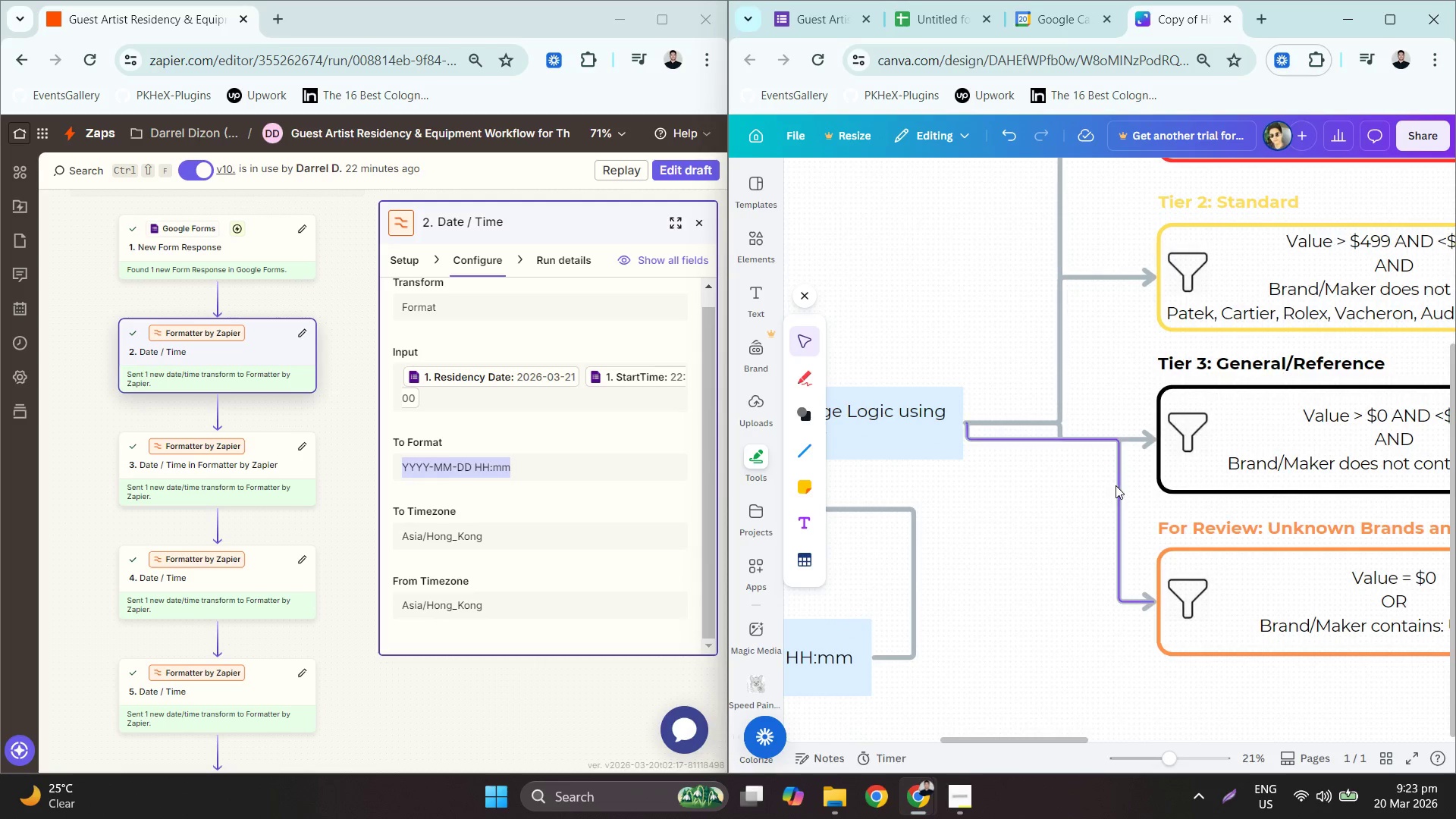 
left_click_drag(start_coordinate=[969, 431], to_coordinate=[1066, 439])
 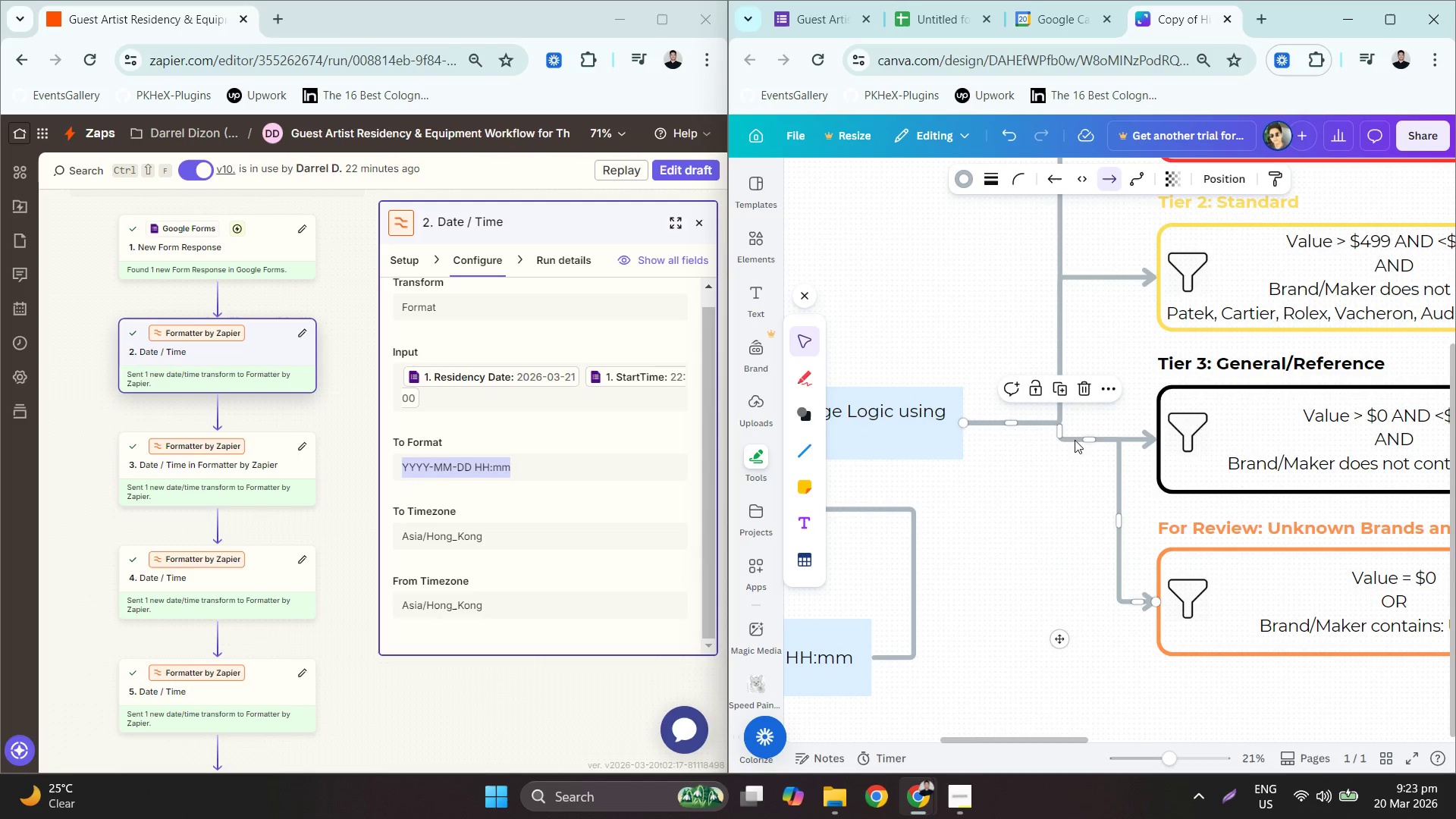 
left_click_drag(start_coordinate=[1093, 436], to_coordinate=[1094, 421])
 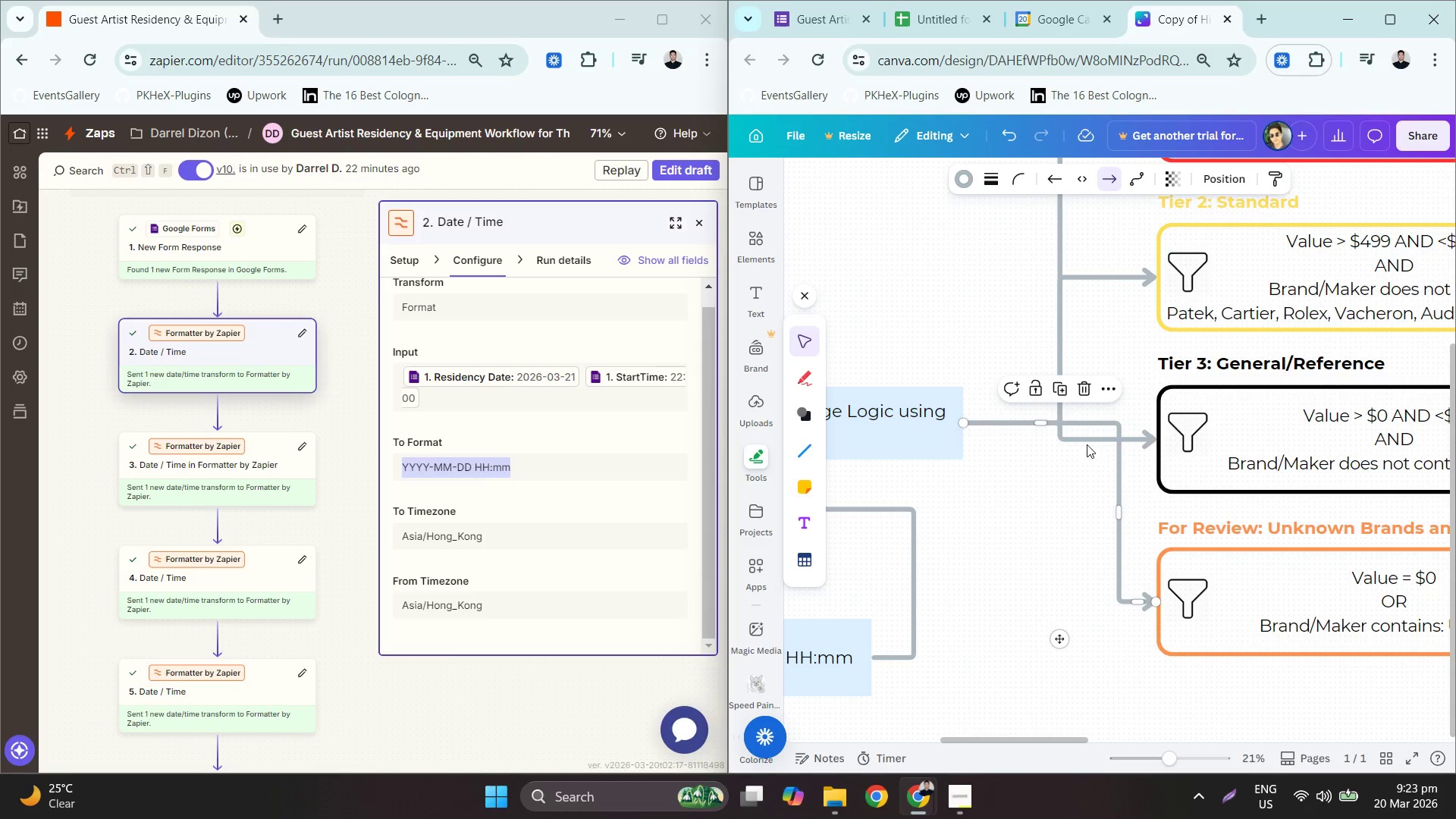 
left_click([1086, 443])
 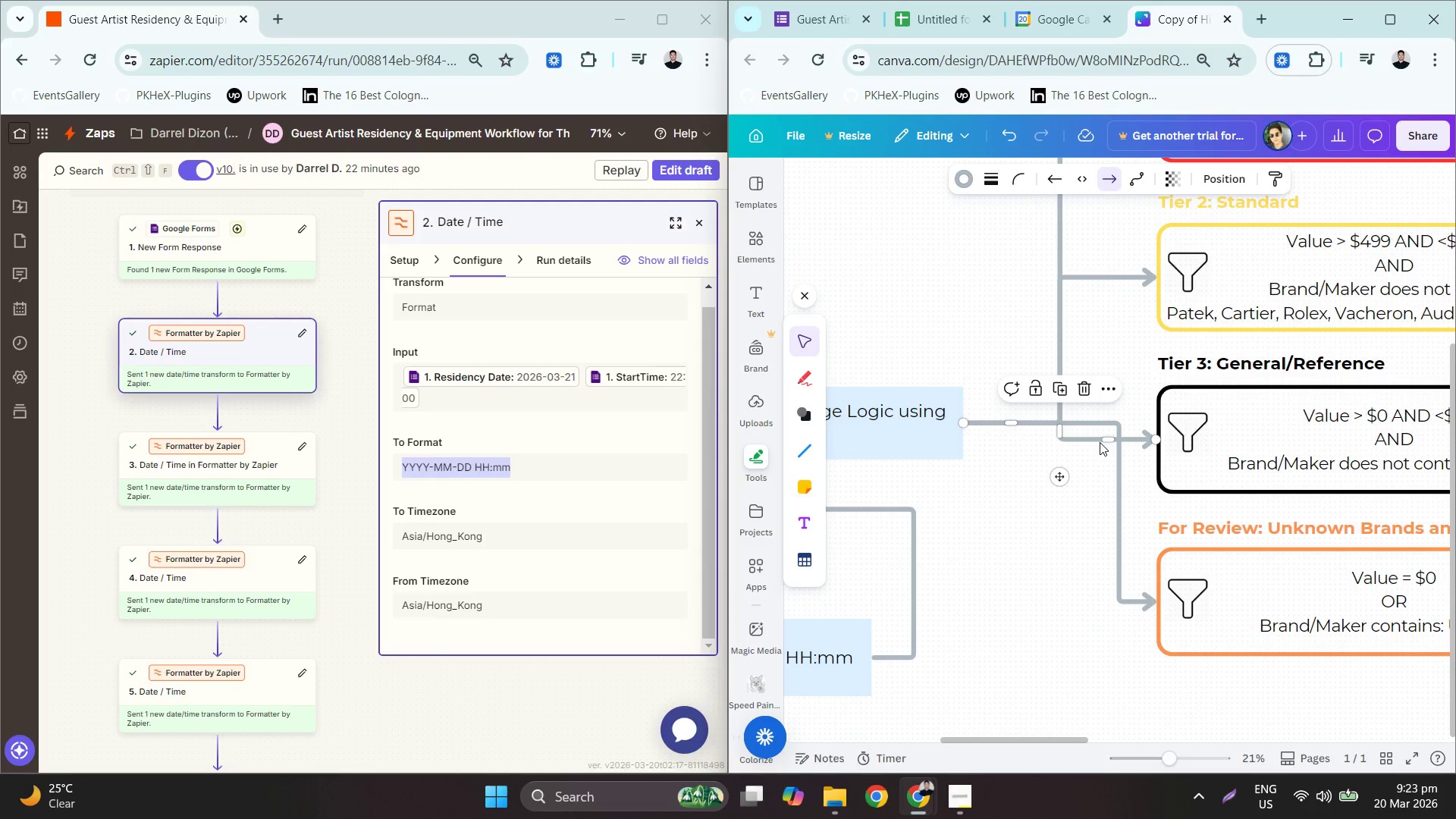 
left_click_drag(start_coordinate=[1106, 440], to_coordinate=[1108, 424])
 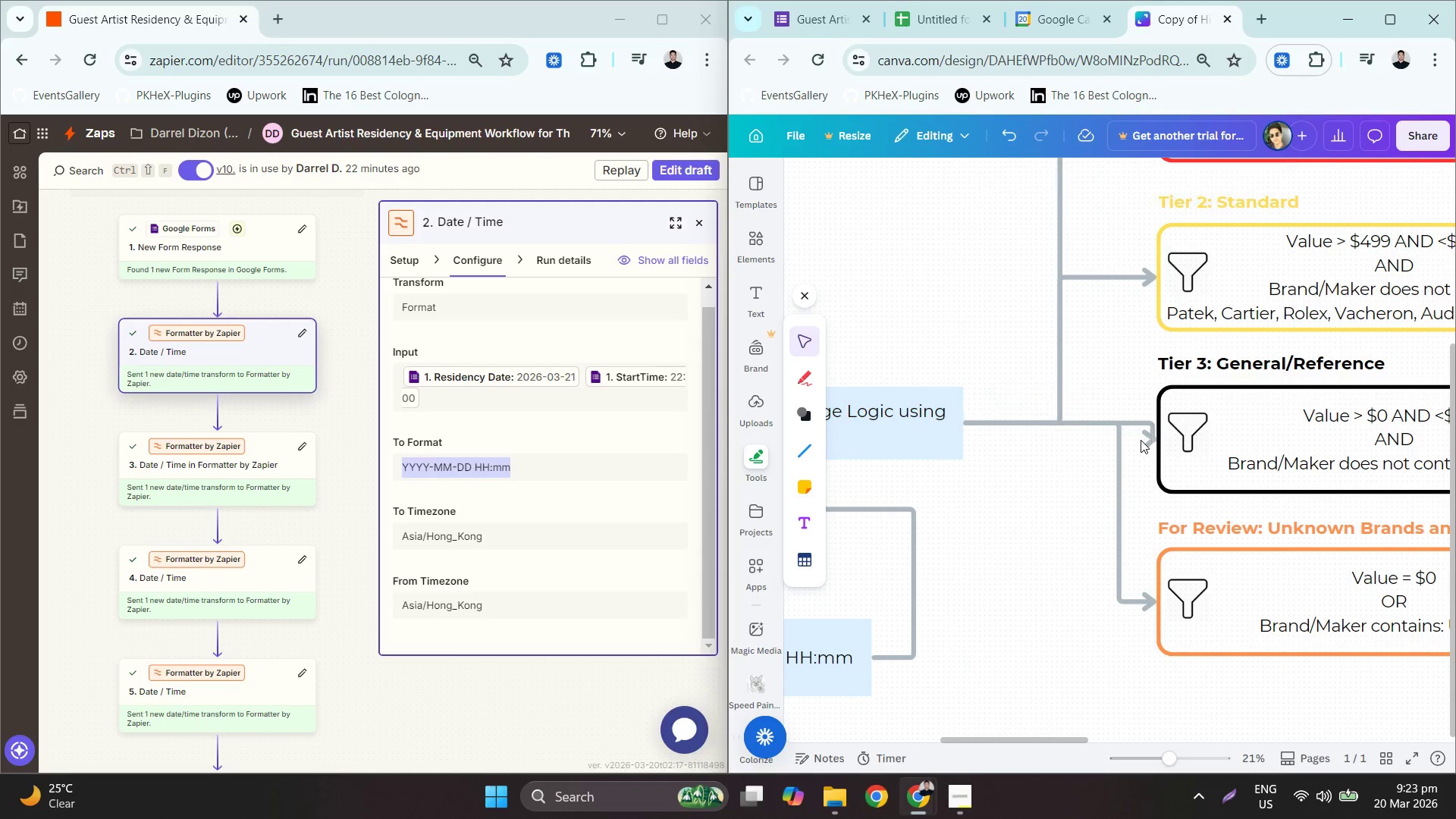 
left_click([1145, 441])
 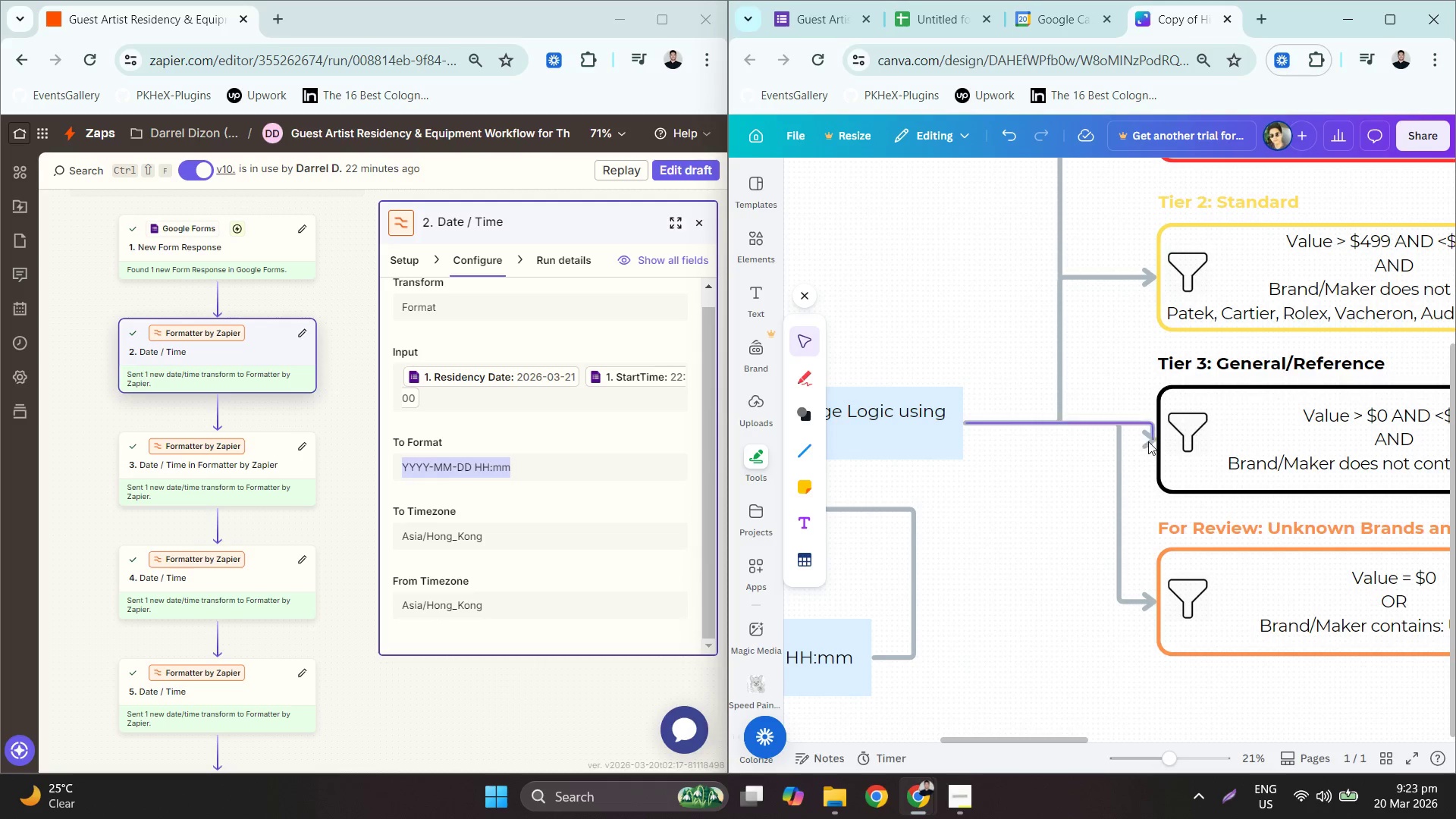 
left_click([1154, 439])
 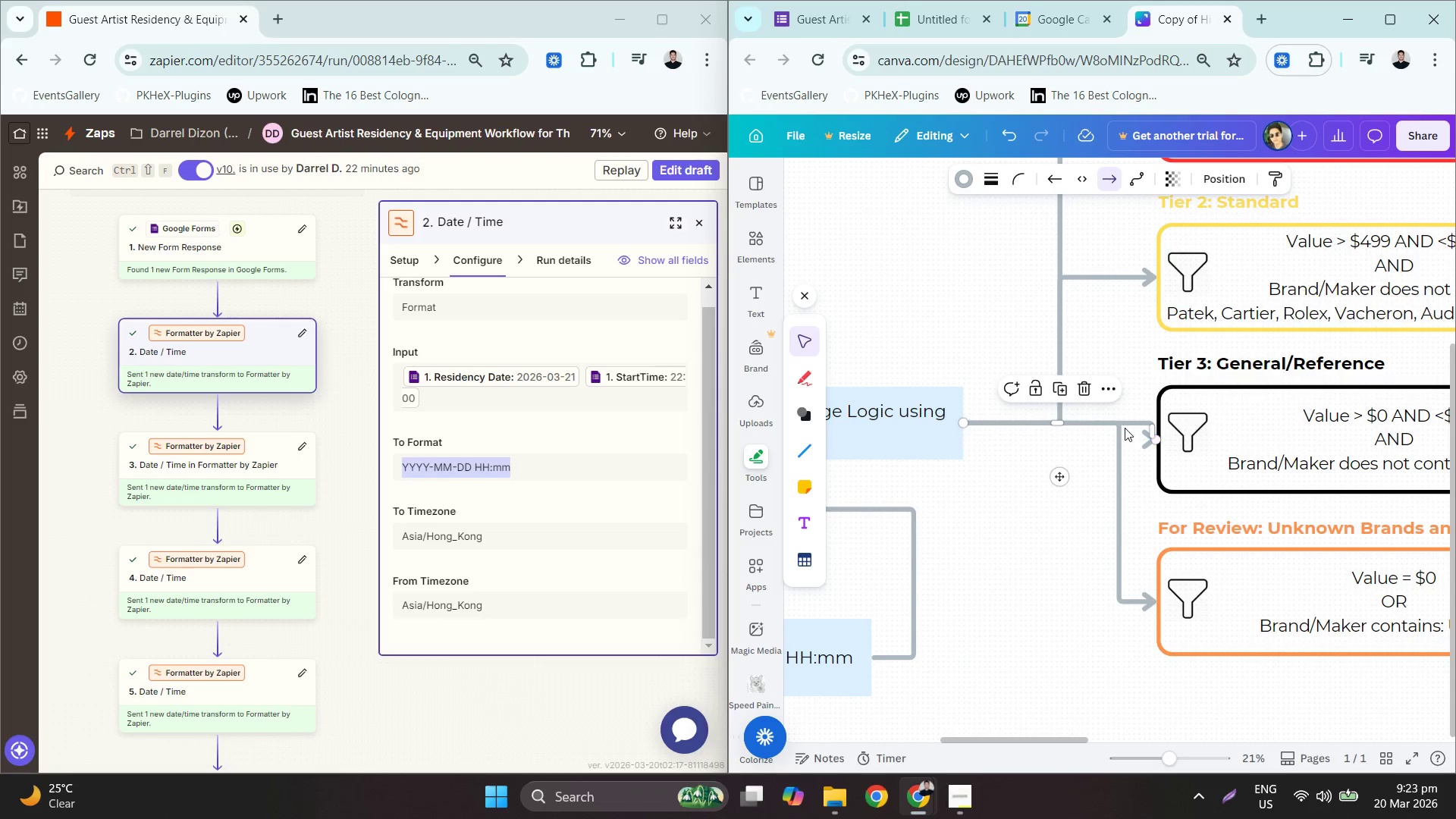 
left_click([1121, 423])
 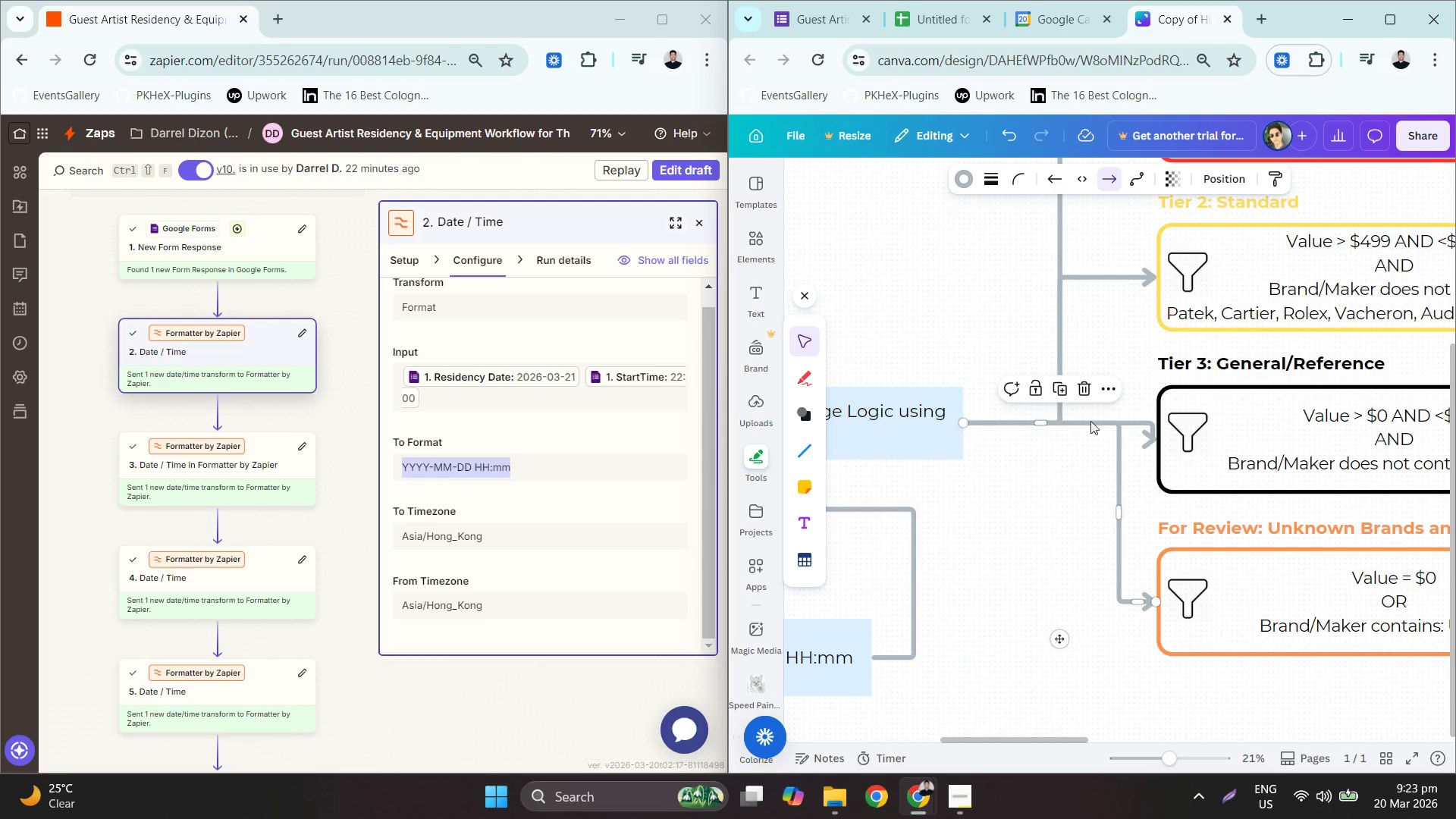 
left_click([1077, 422])
 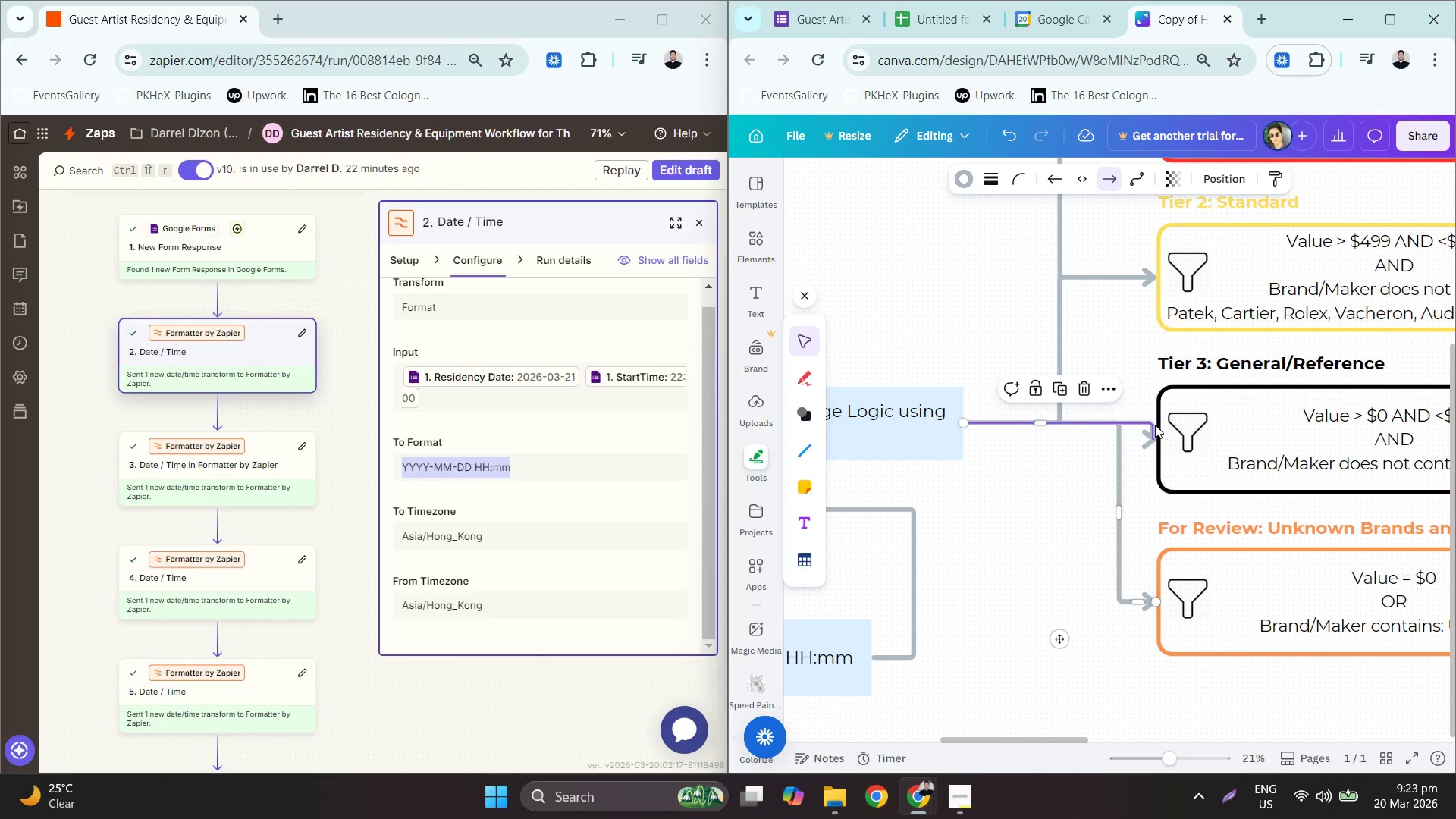 
left_click([1141, 423])
 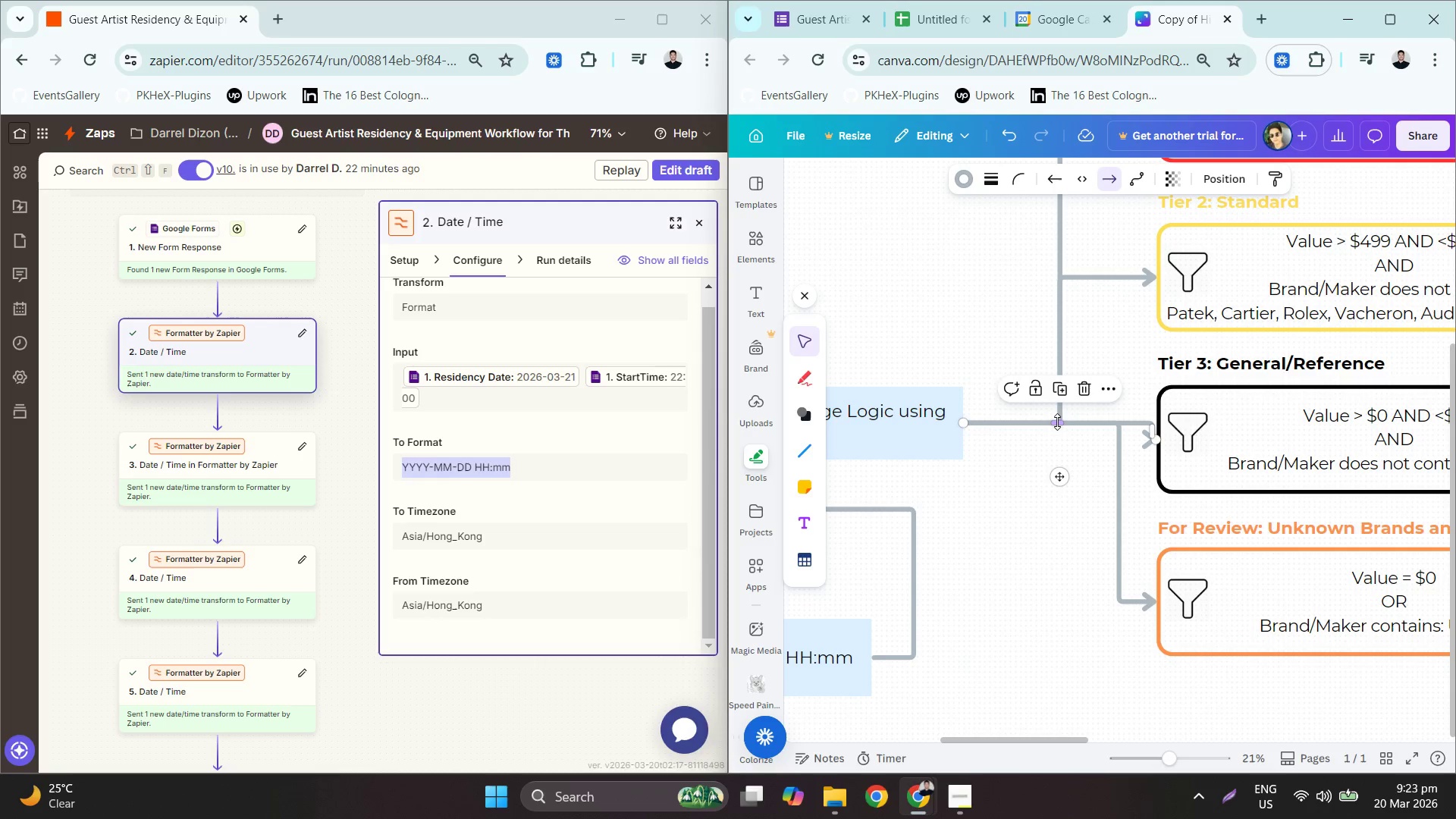 
left_click_drag(start_coordinate=[1056, 420], to_coordinate=[1057, 441])
 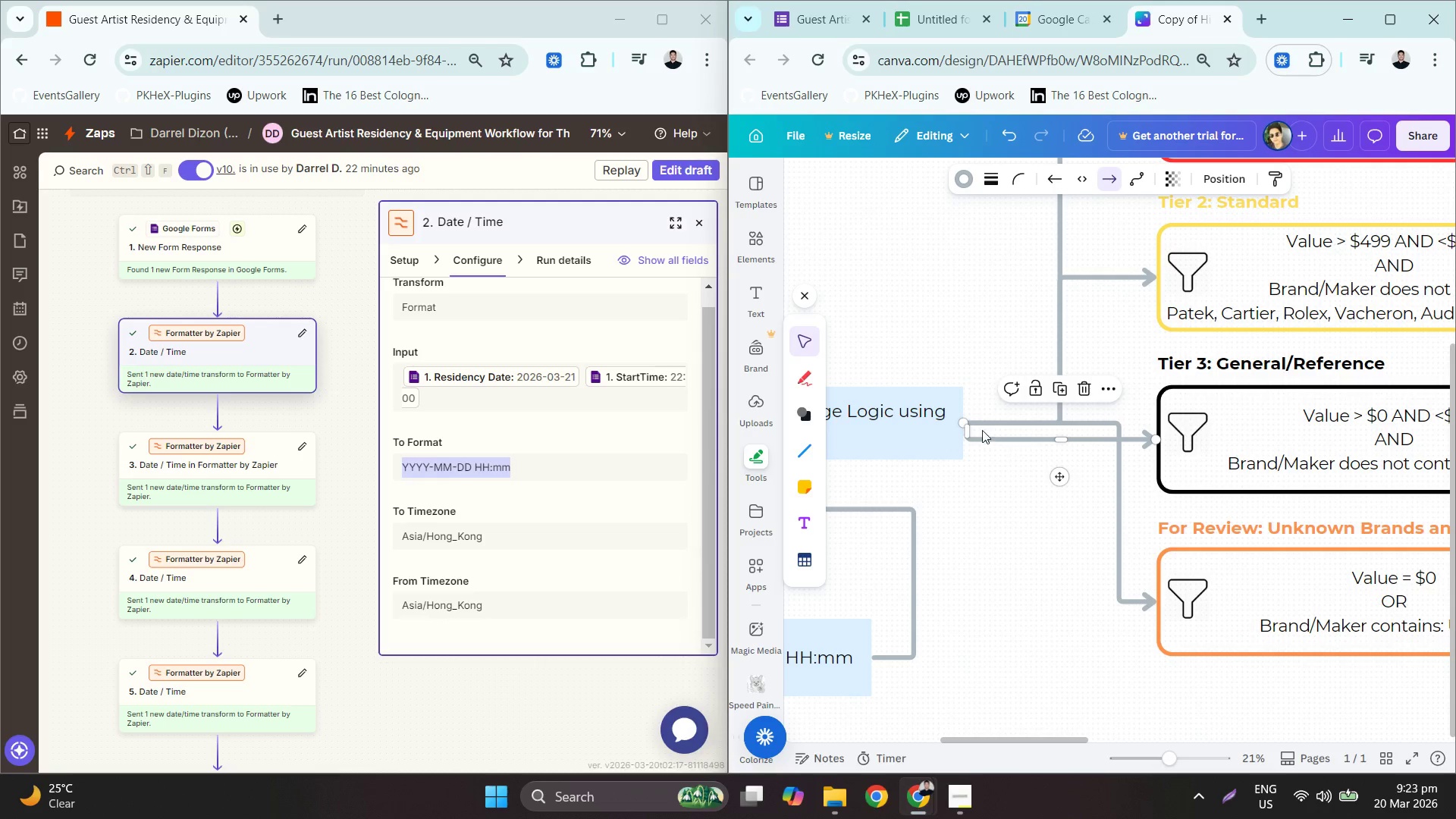 
left_click_drag(start_coordinate=[970, 424], to_coordinate=[994, 428])
 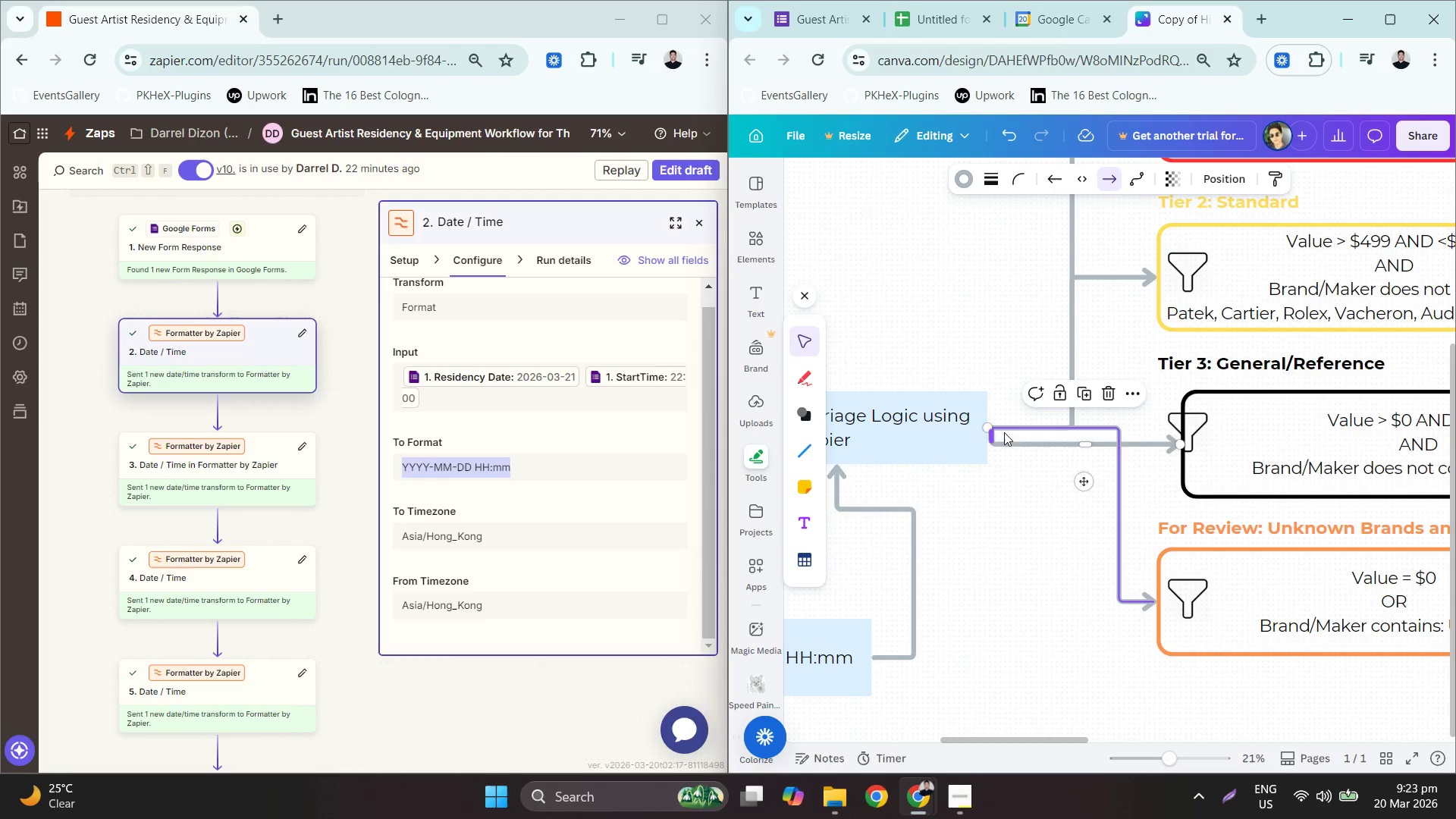 
hold_key(key=ControlLeft, duration=0.38)
 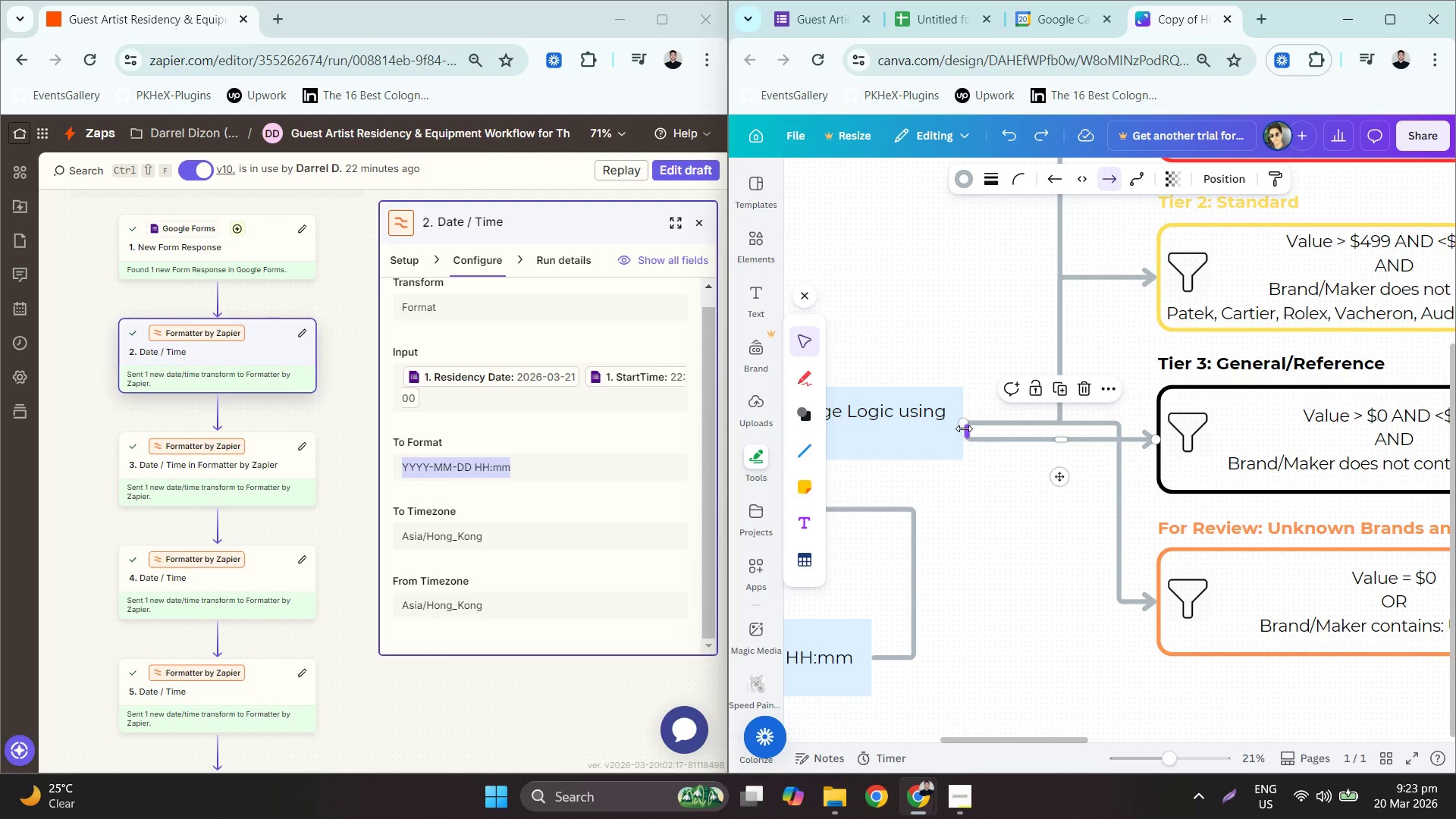 
key(Z)
 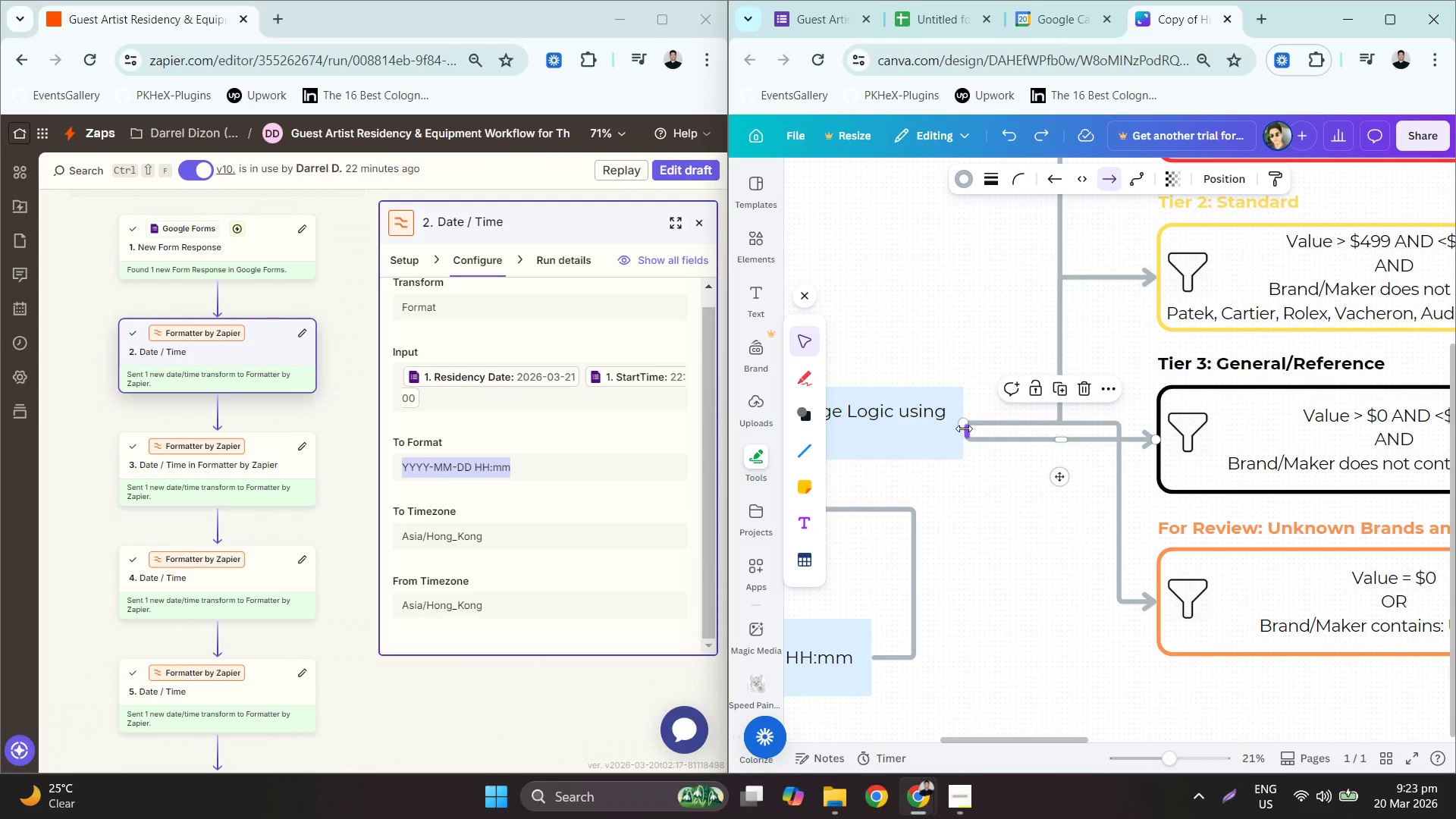 
left_click_drag(start_coordinate=[970, 431], to_coordinate=[1061, 439])
 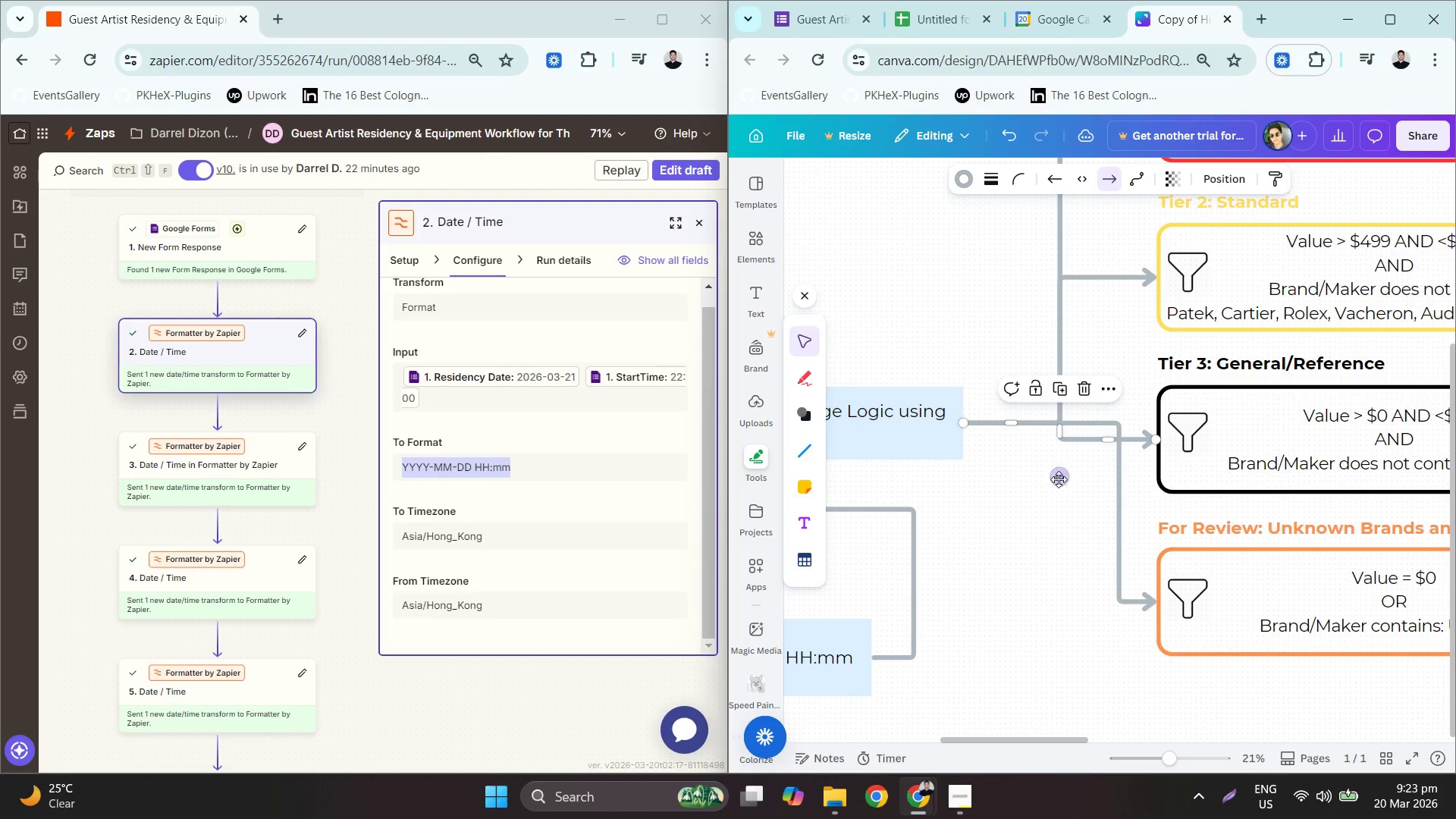 
left_click([1059, 479])
 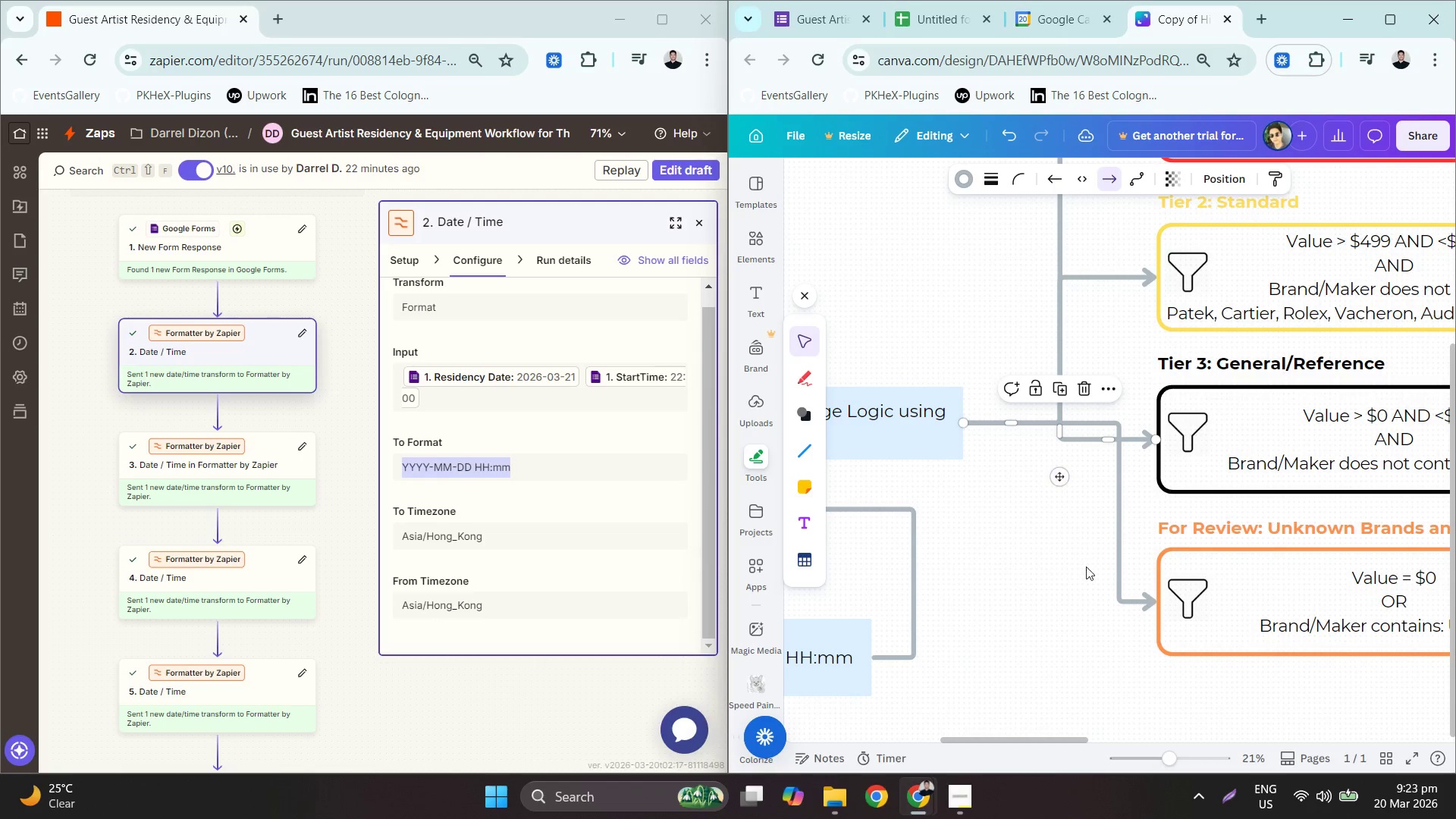 
left_click([1083, 573])
 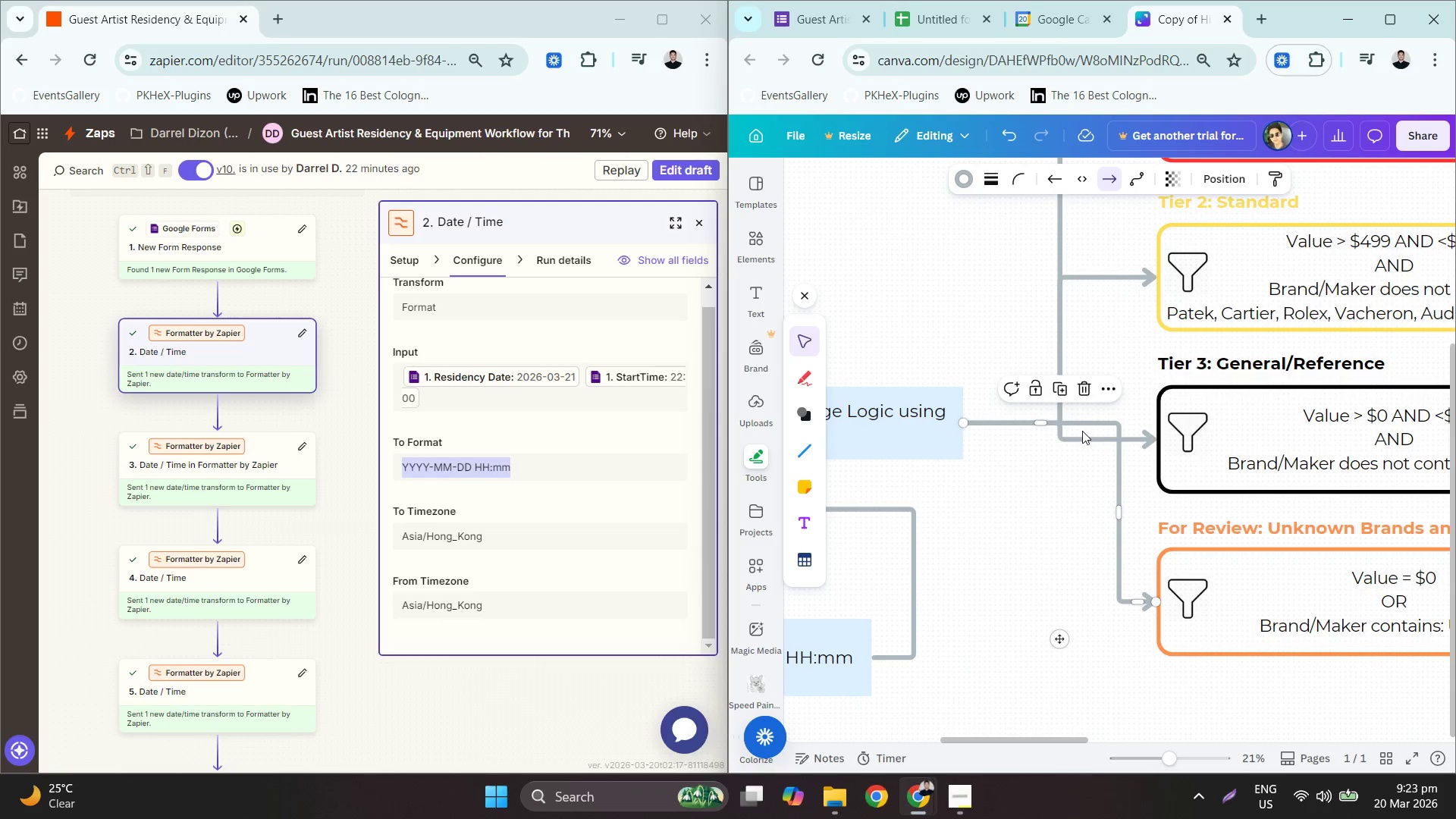 
left_click_drag(start_coordinate=[1040, 423], to_coordinate=[1042, 438])
 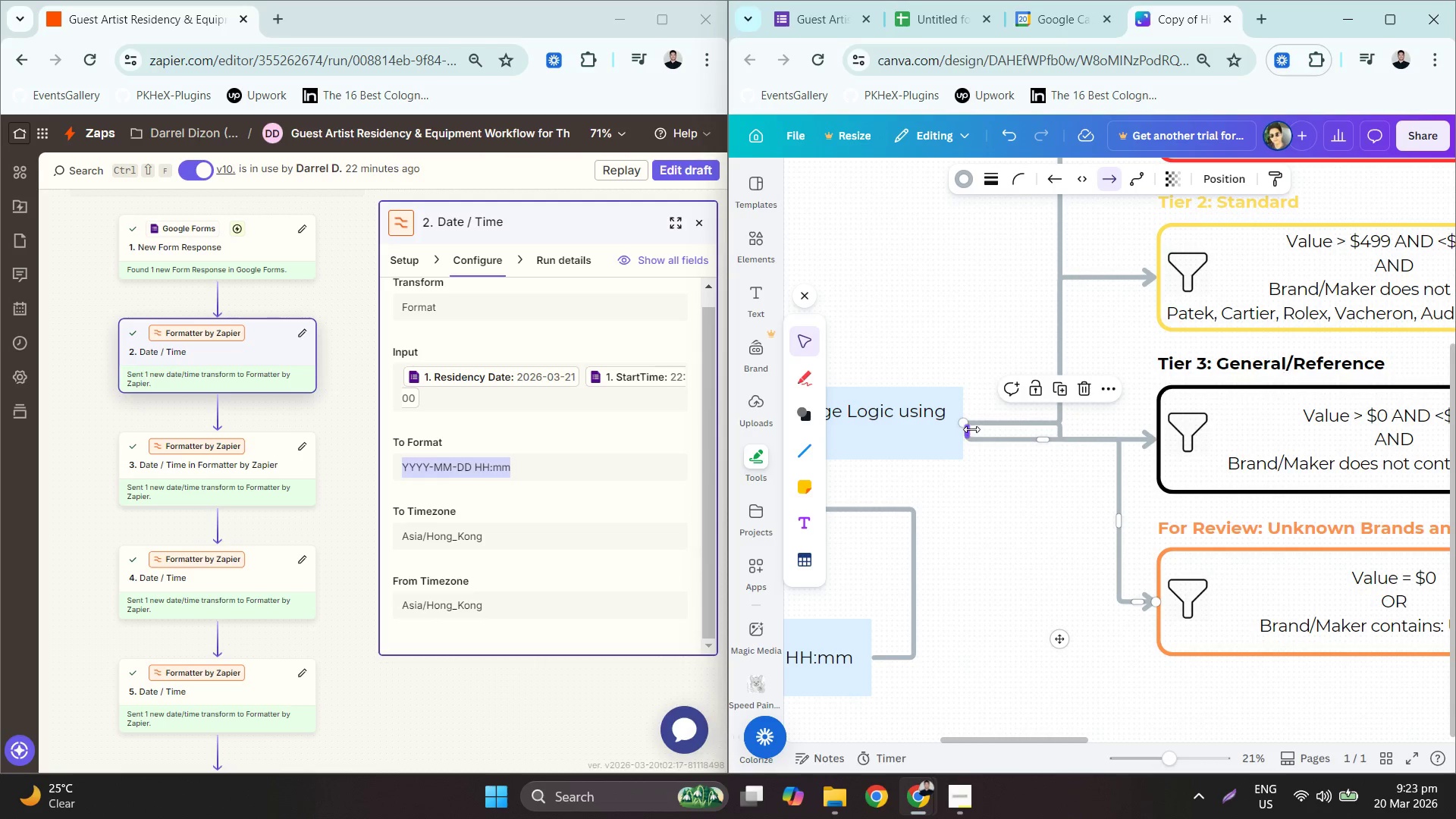 
left_click_drag(start_coordinate=[971, 428], to_coordinate=[1062, 442])
 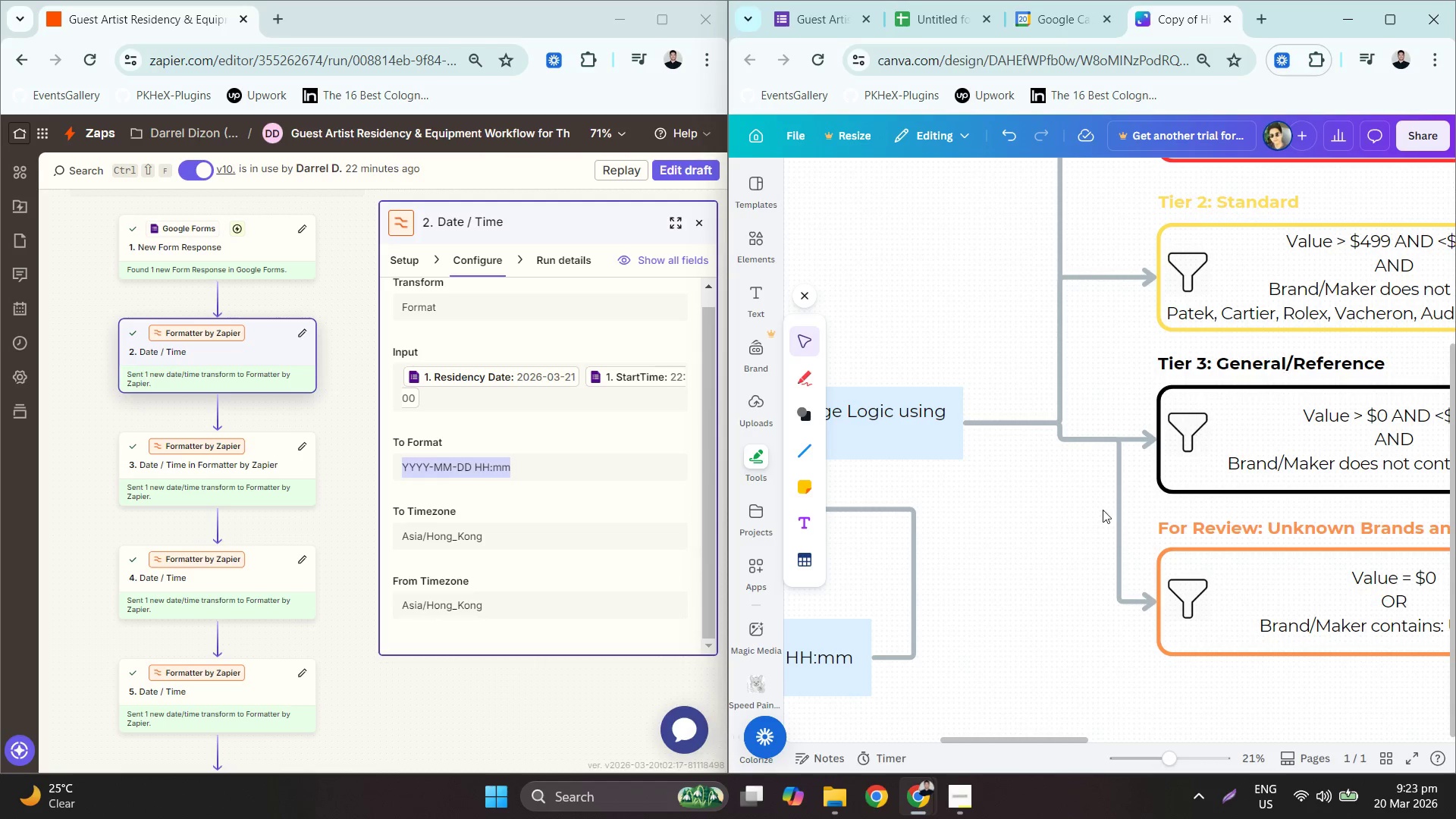 
hold_key(key=ControlLeft, duration=1.38)
scroll: coordinate [1069, 526], scroll_direction: down, amount: 4.0
 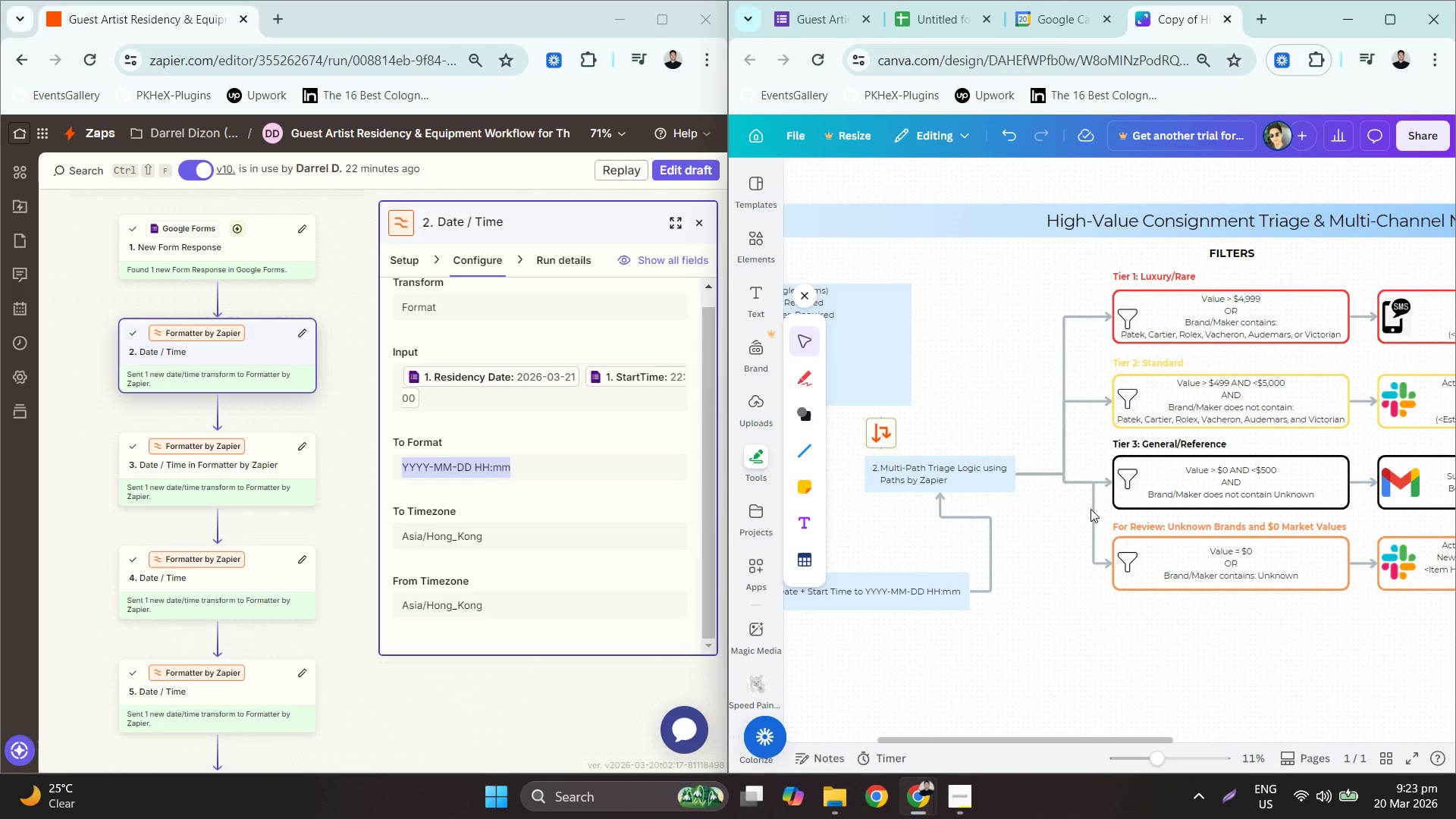 
double_click([1097, 507])
 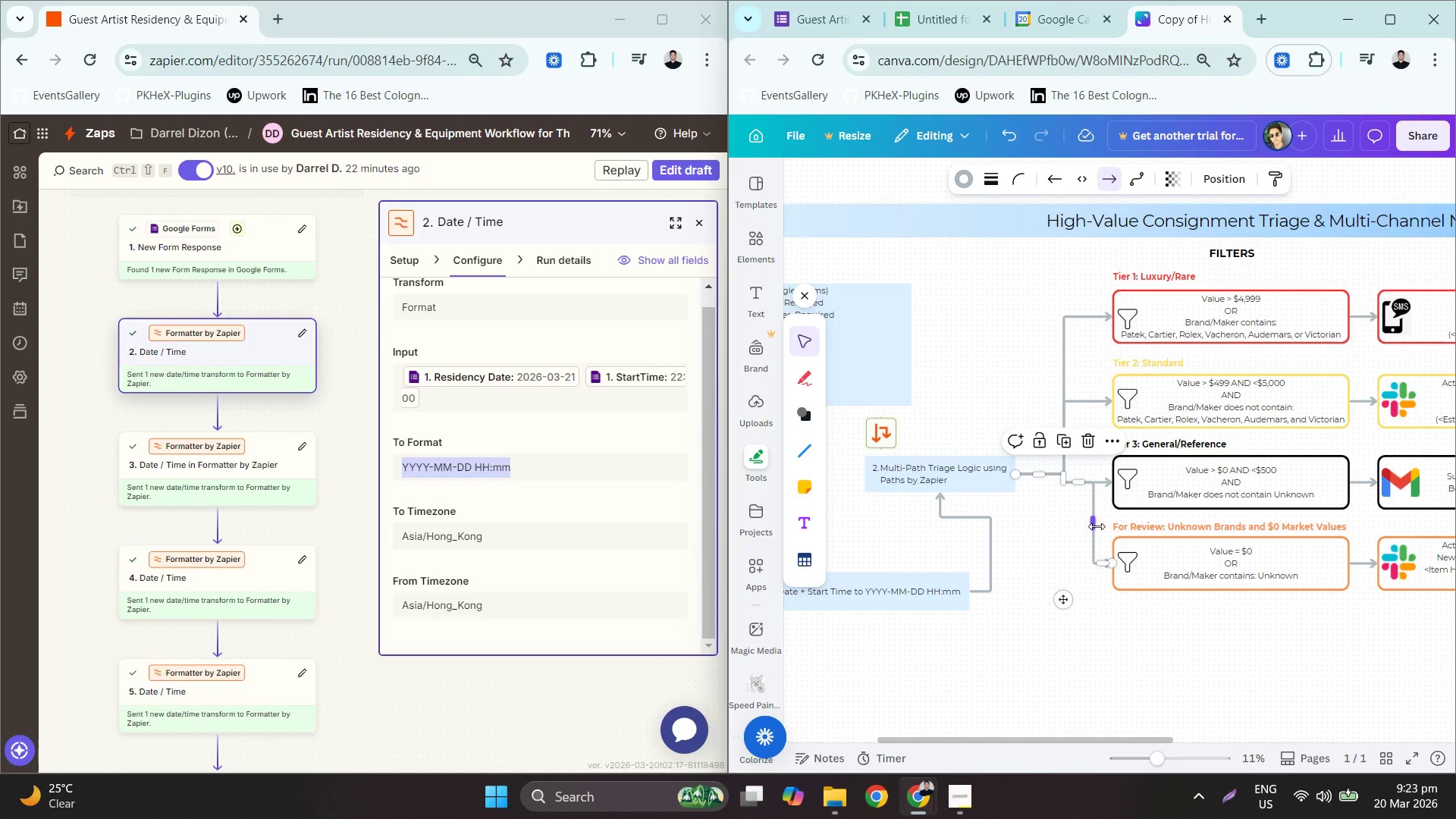 
left_click_drag(start_coordinate=[1097, 527], to_coordinate=[1067, 532])
 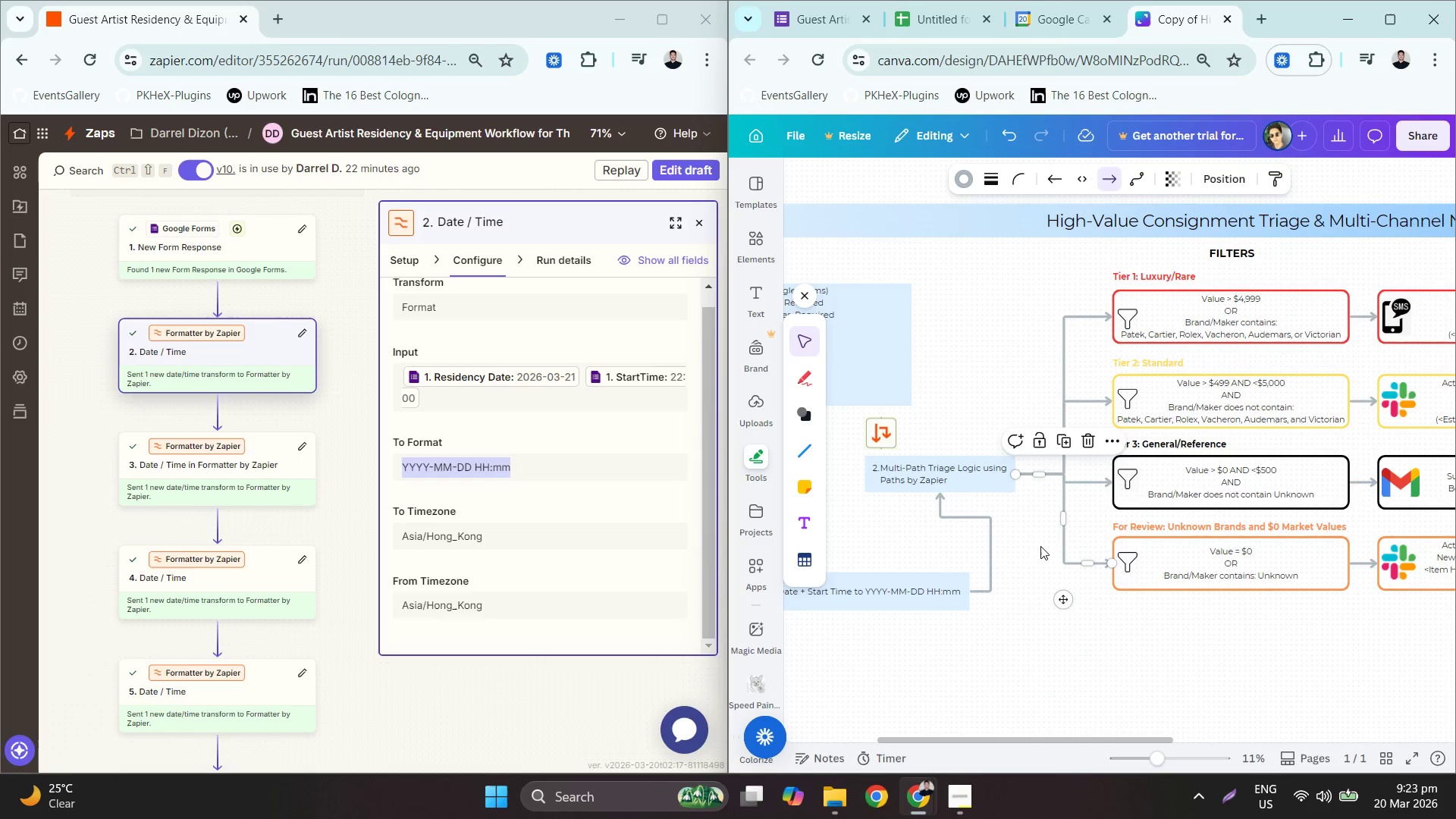 
left_click([1040, 547])
 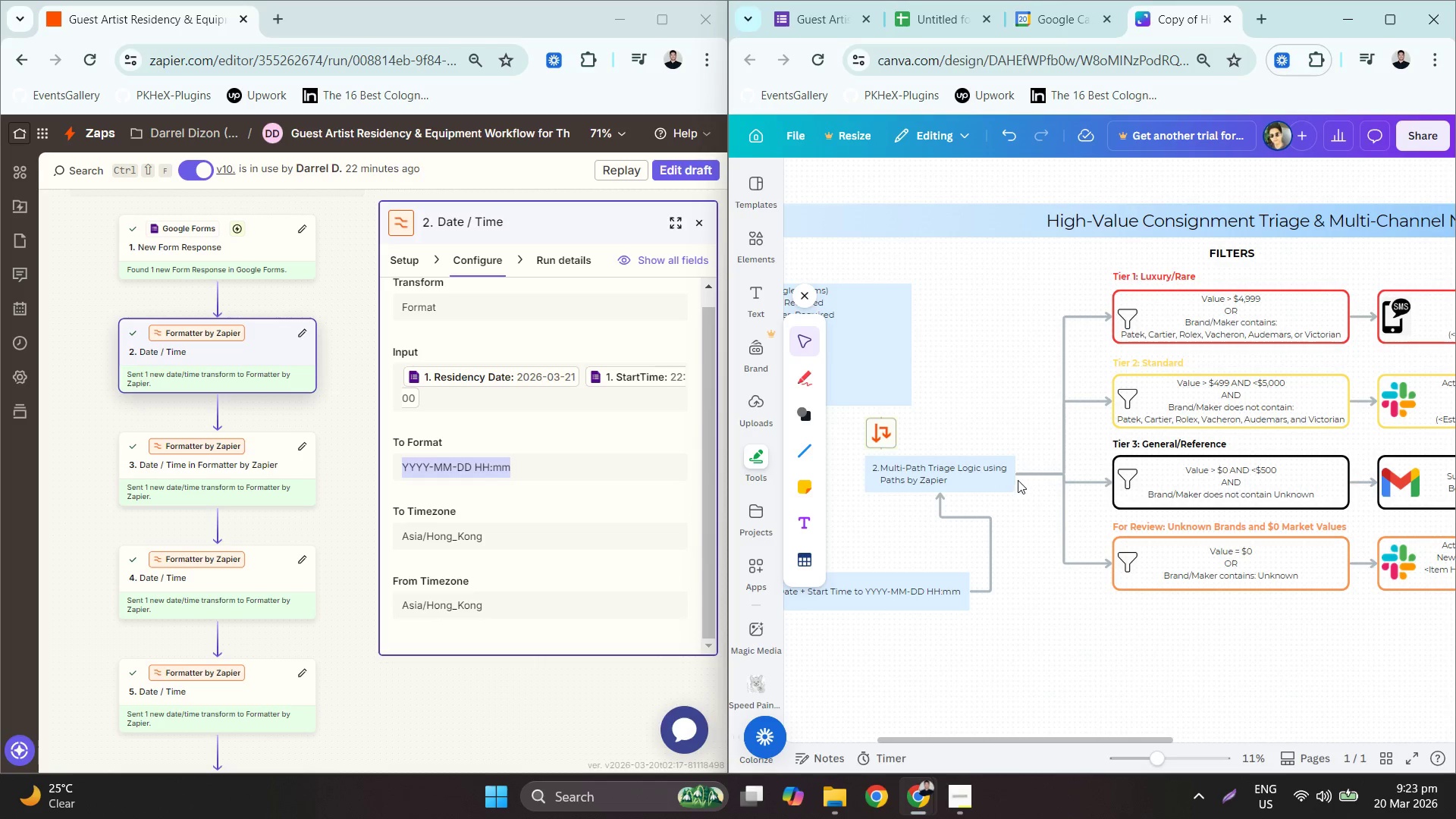 
mouse_move([1046, 477])
 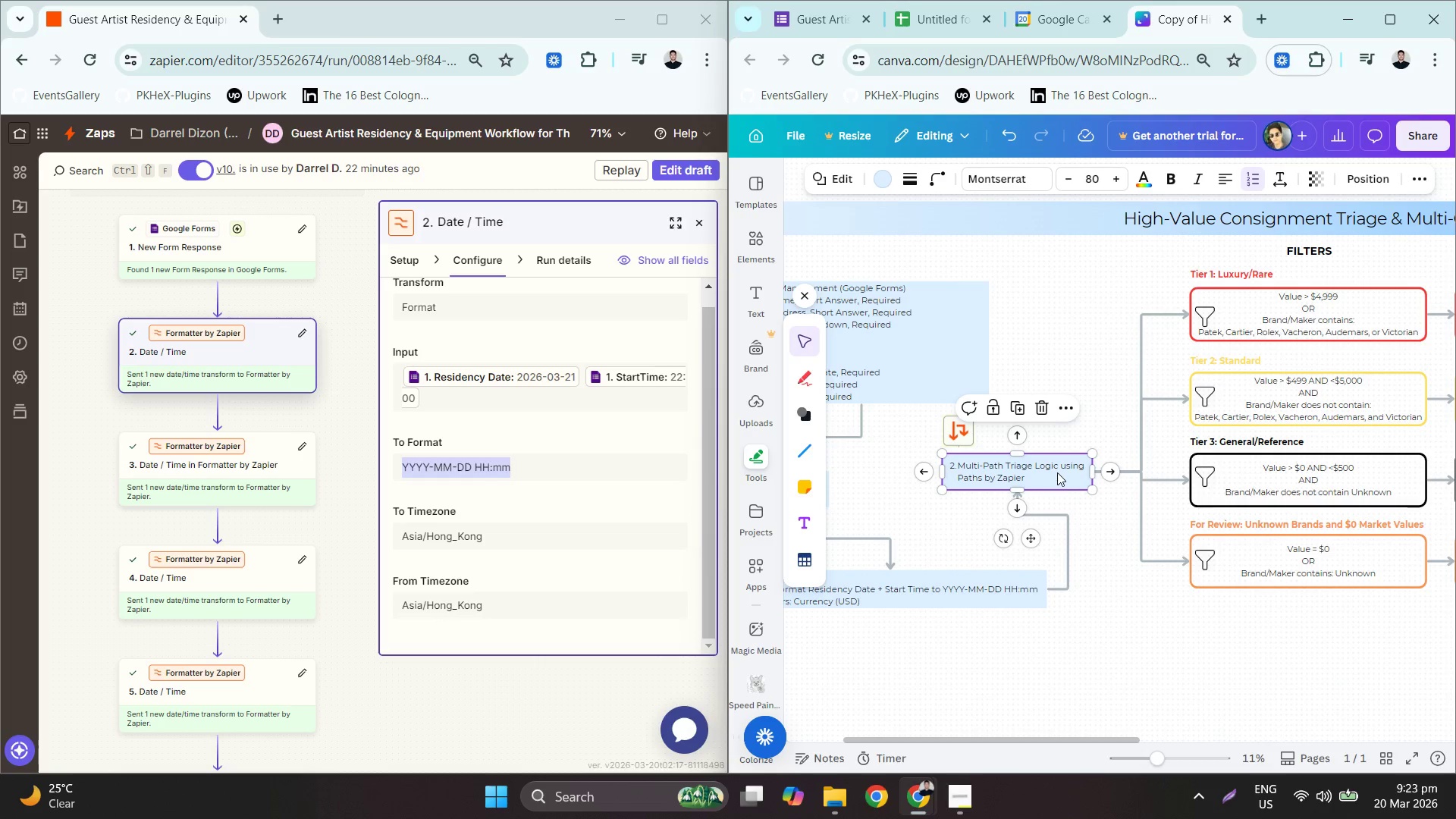 
left_click_drag(start_coordinate=[1057, 471], to_coordinate=[1056, 480])
 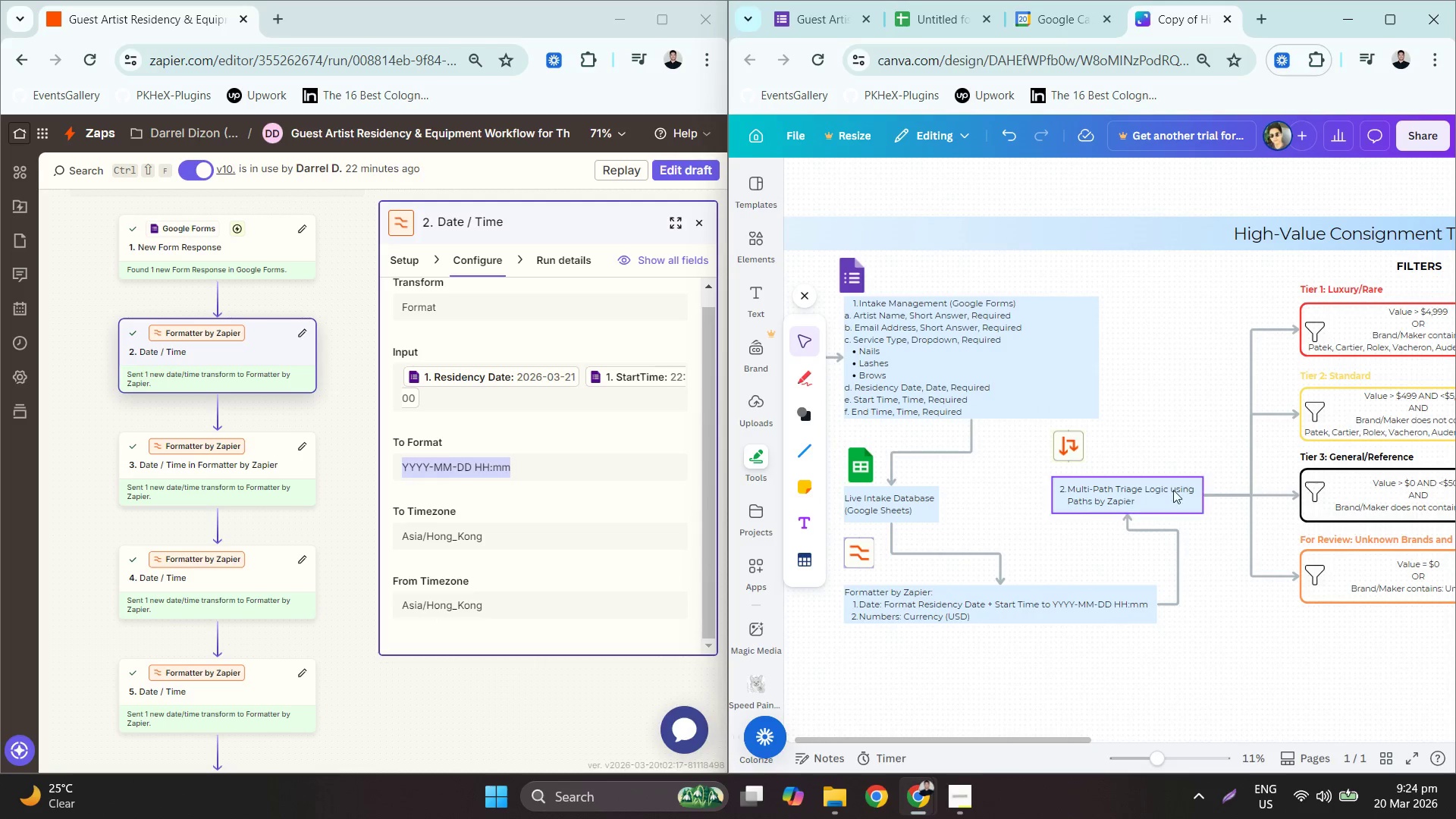 
left_click_drag(start_coordinate=[1067, 441], to_coordinate=[1064, 453])
 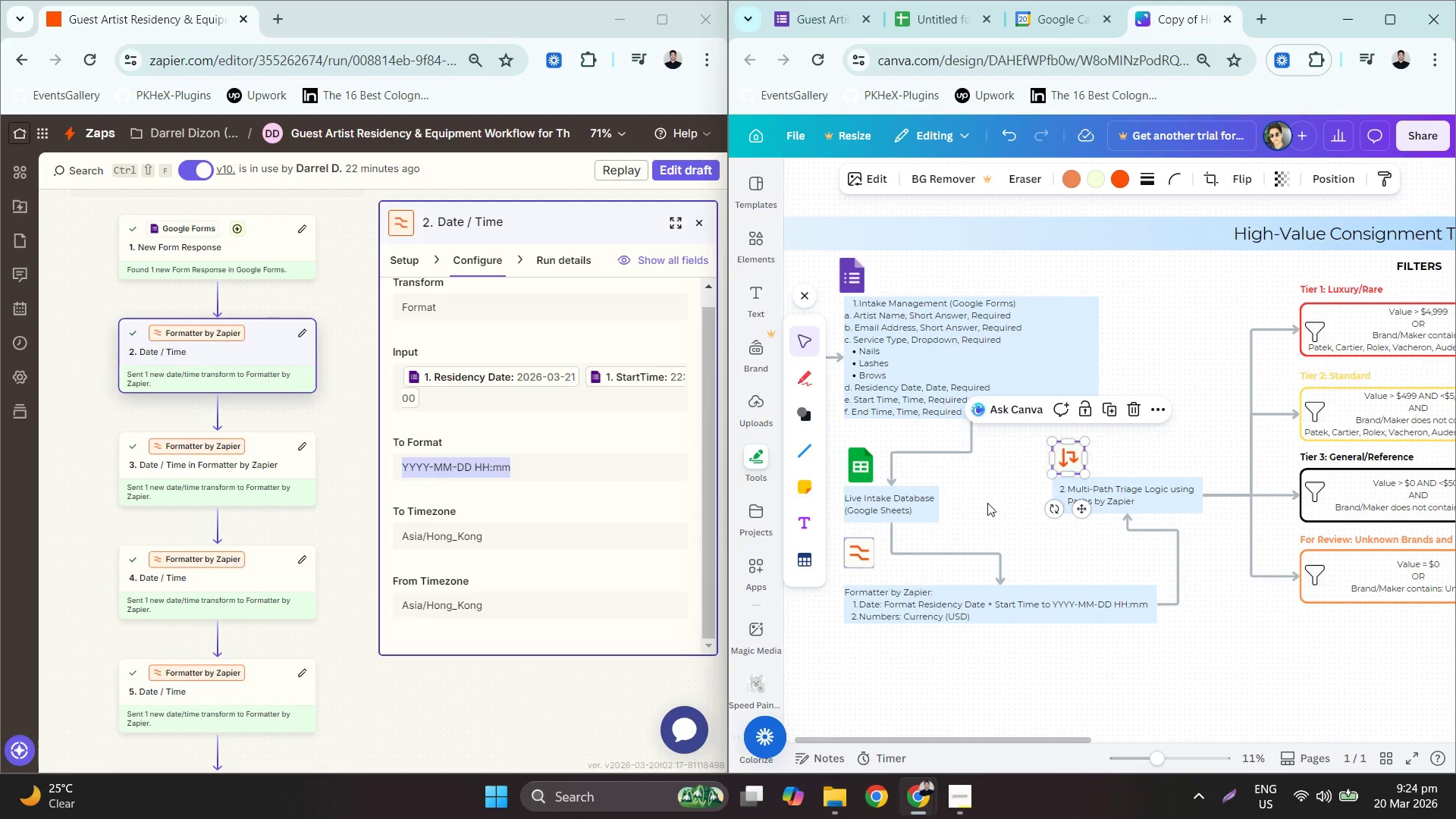 
left_click([987, 503])
 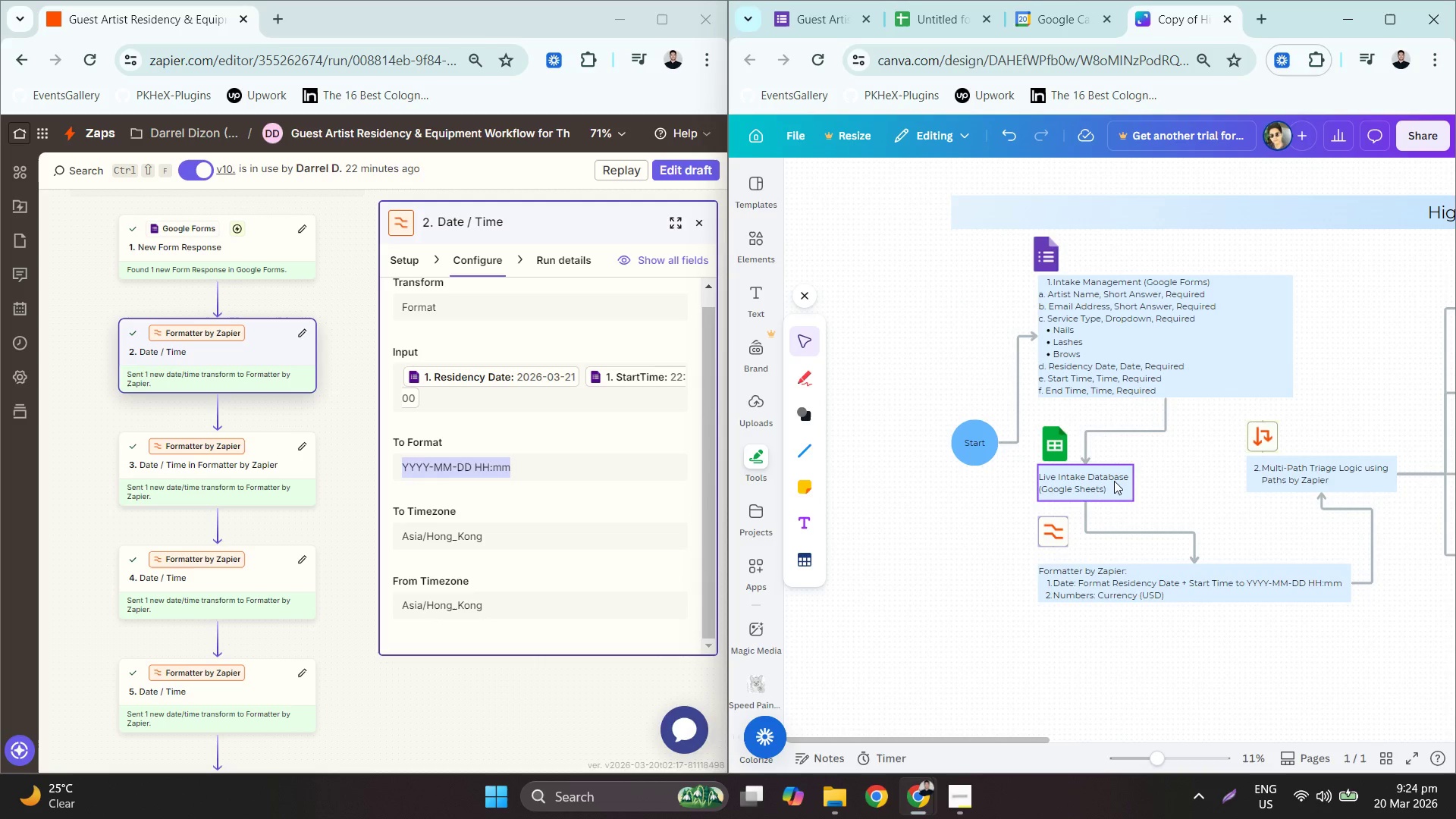 
left_click_drag(start_coordinate=[1133, 485], to_coordinate=[1214, 485])
 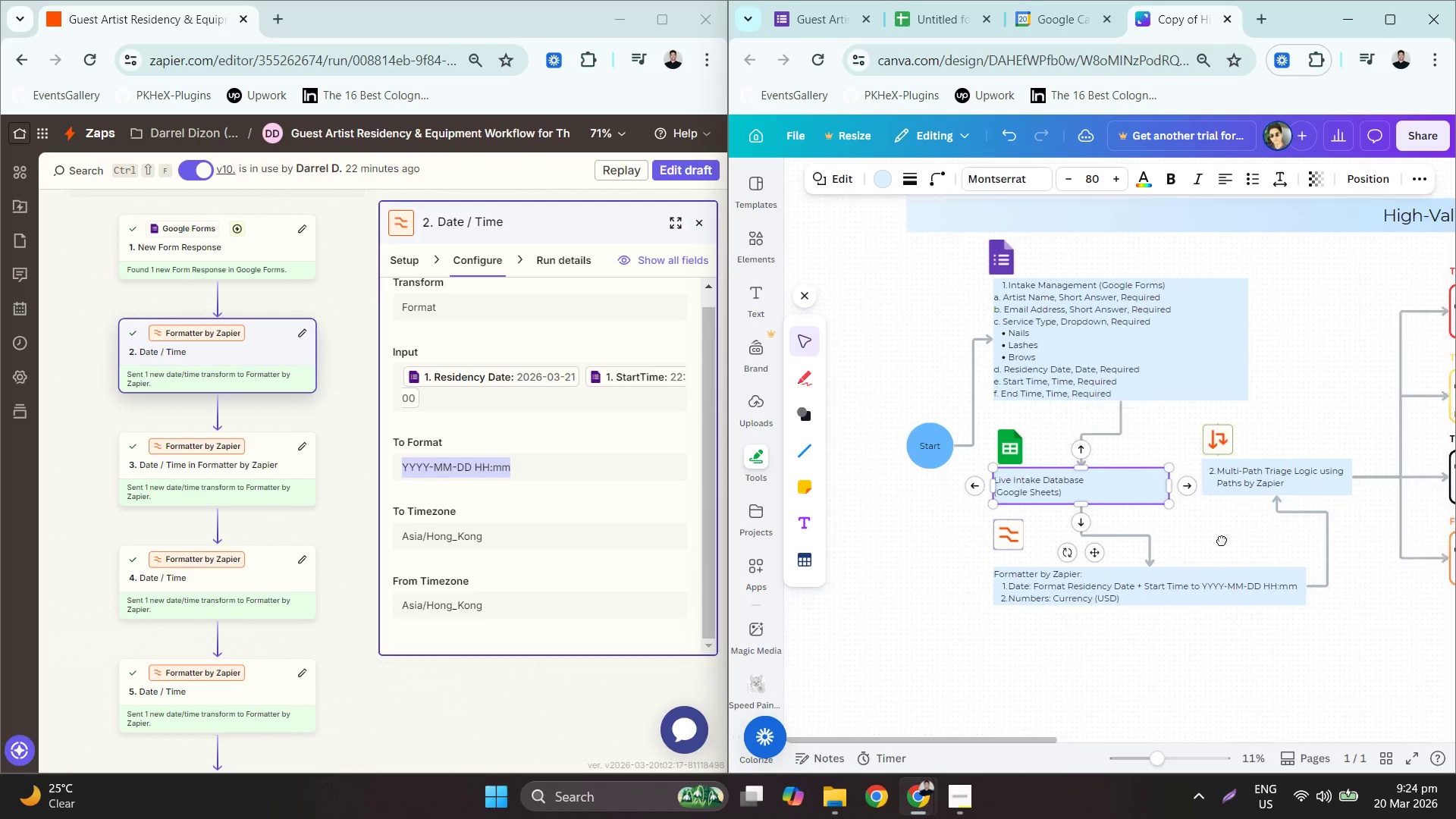 
mouse_move([1096, 538])
 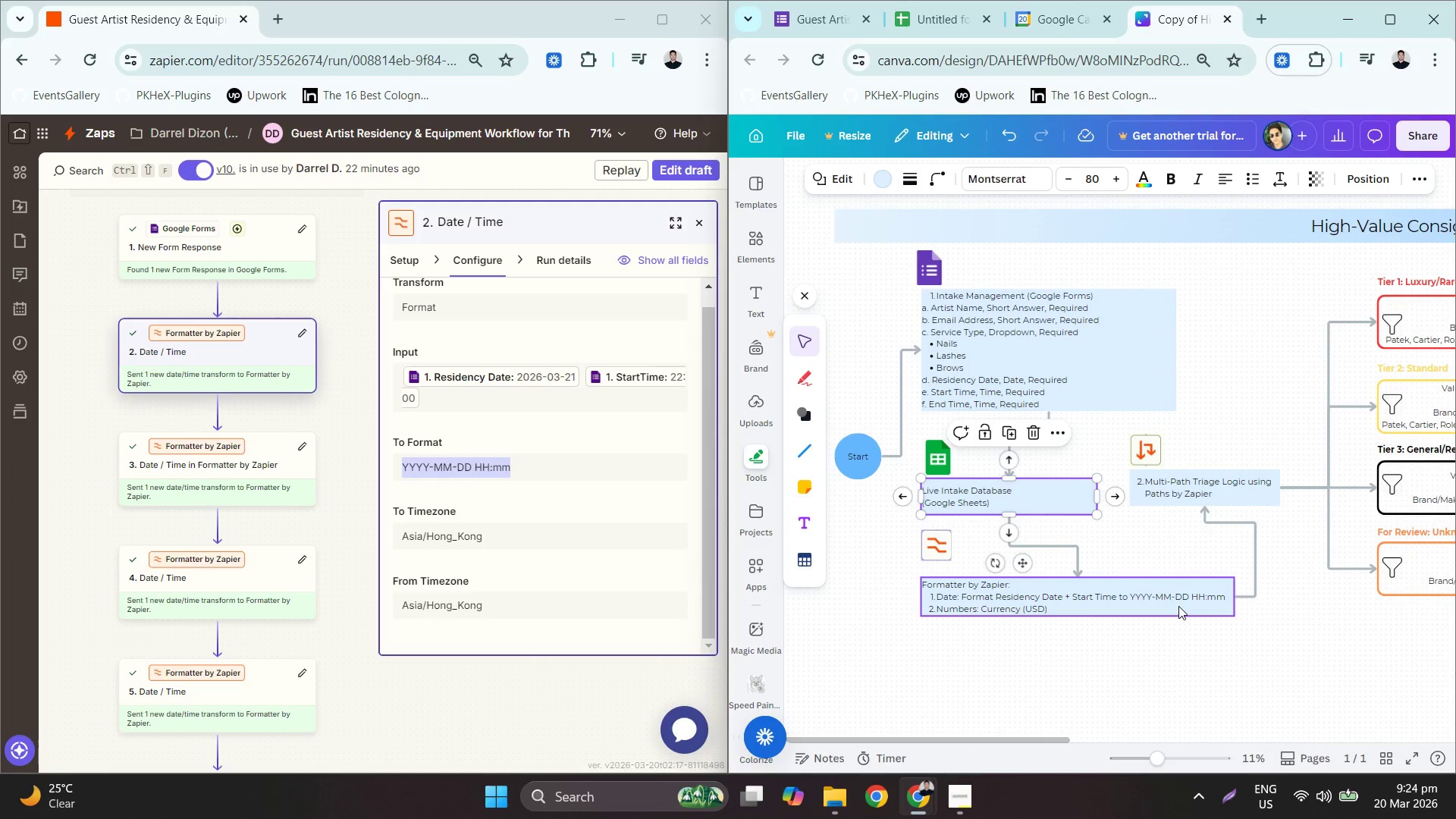 
double_click([1178, 605])
 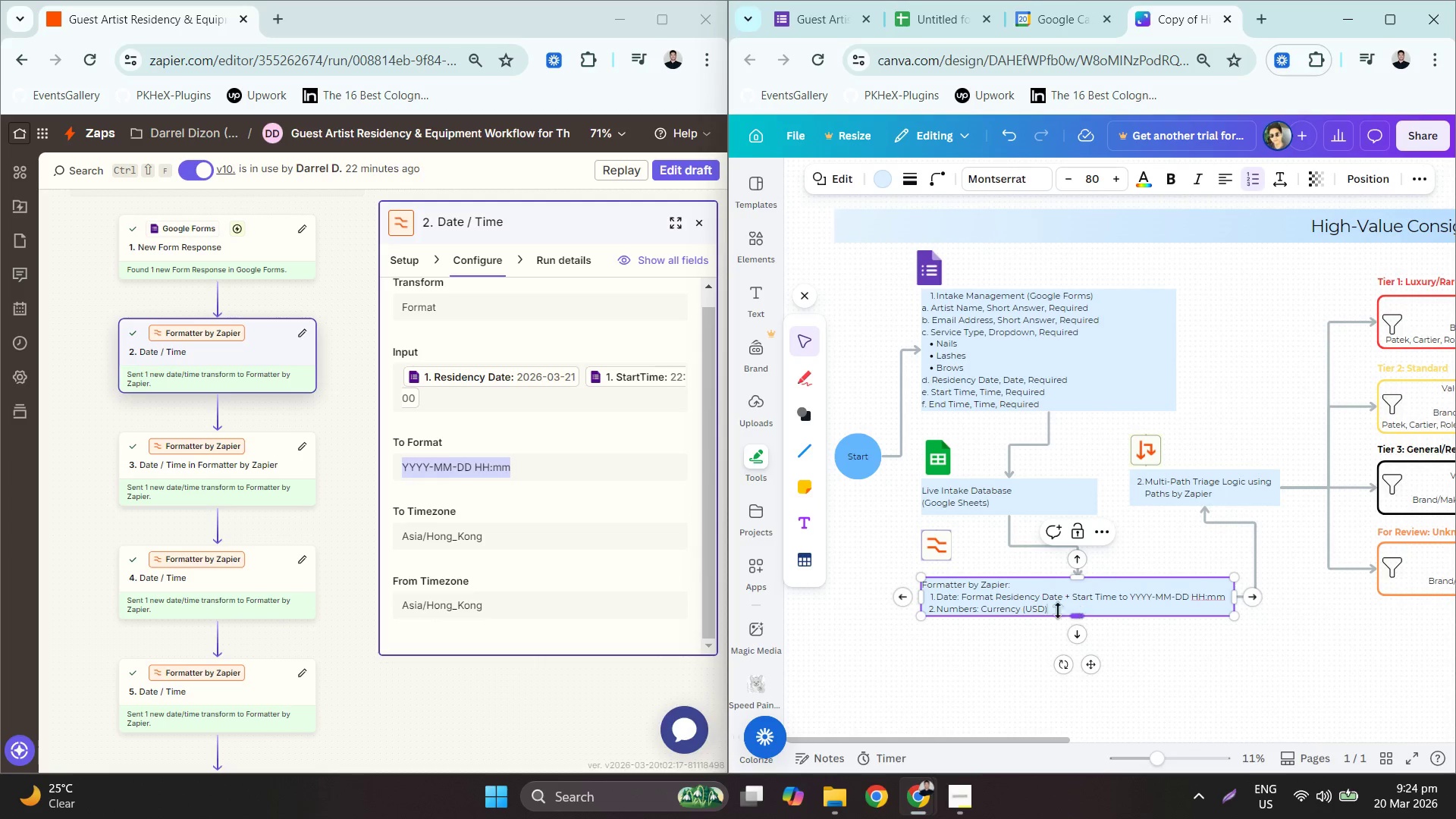 
left_click([1057, 609])
 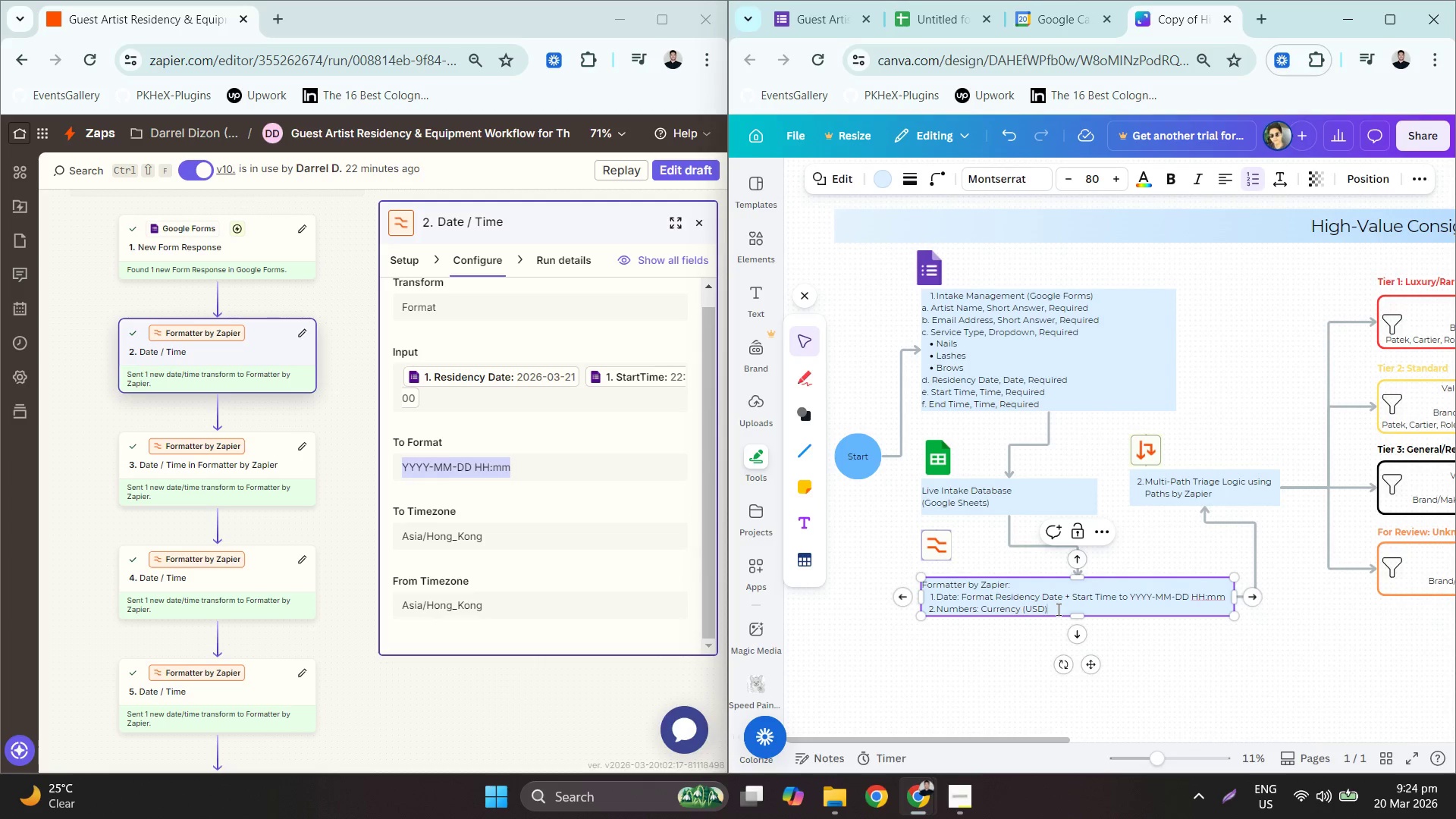 
left_click_drag(start_coordinate=[1057, 609], to_coordinate=[990, 613])
 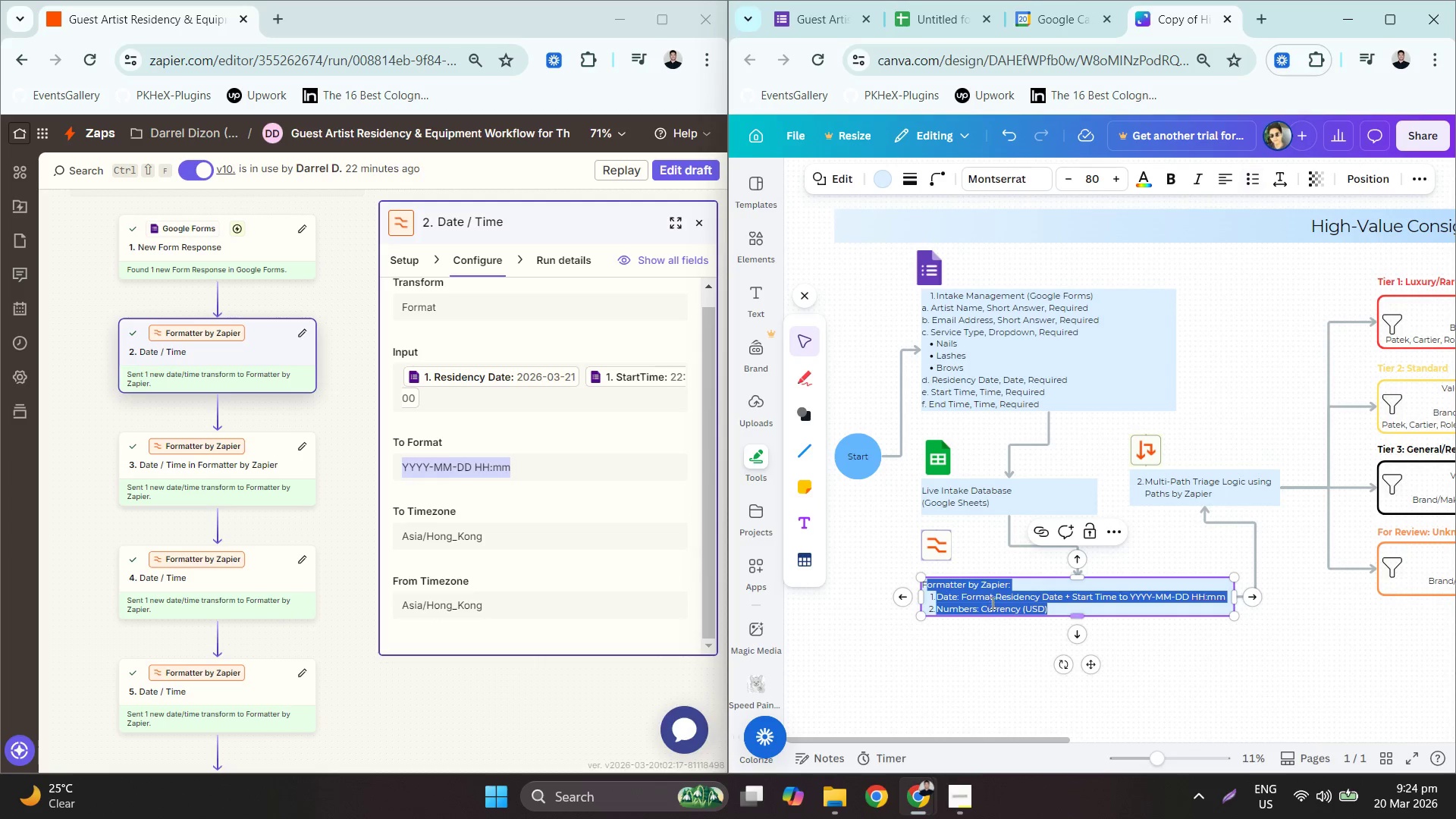 
left_click([981, 595])
 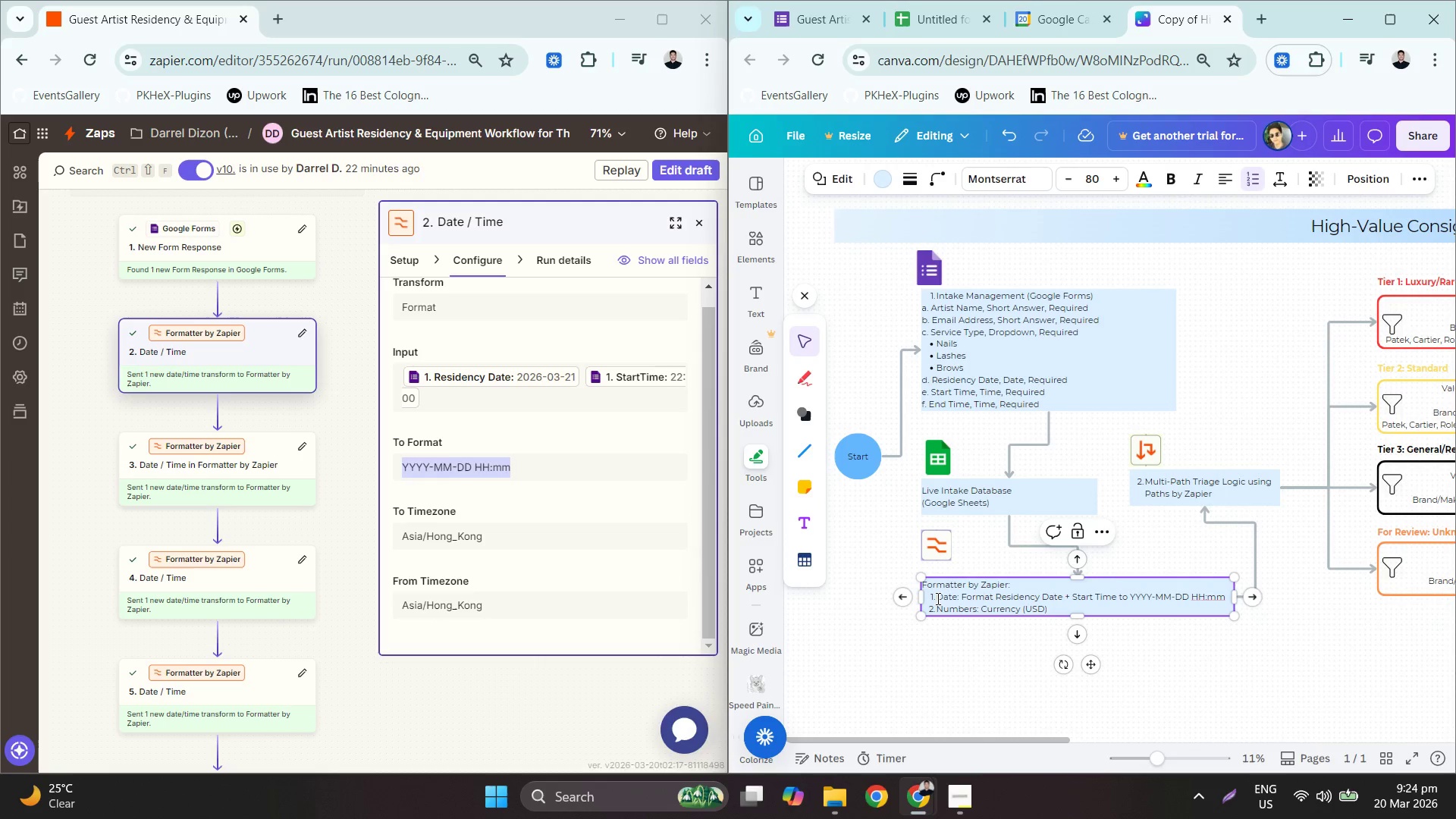 
left_click_drag(start_coordinate=[937, 598], to_coordinate=[1223, 596])
 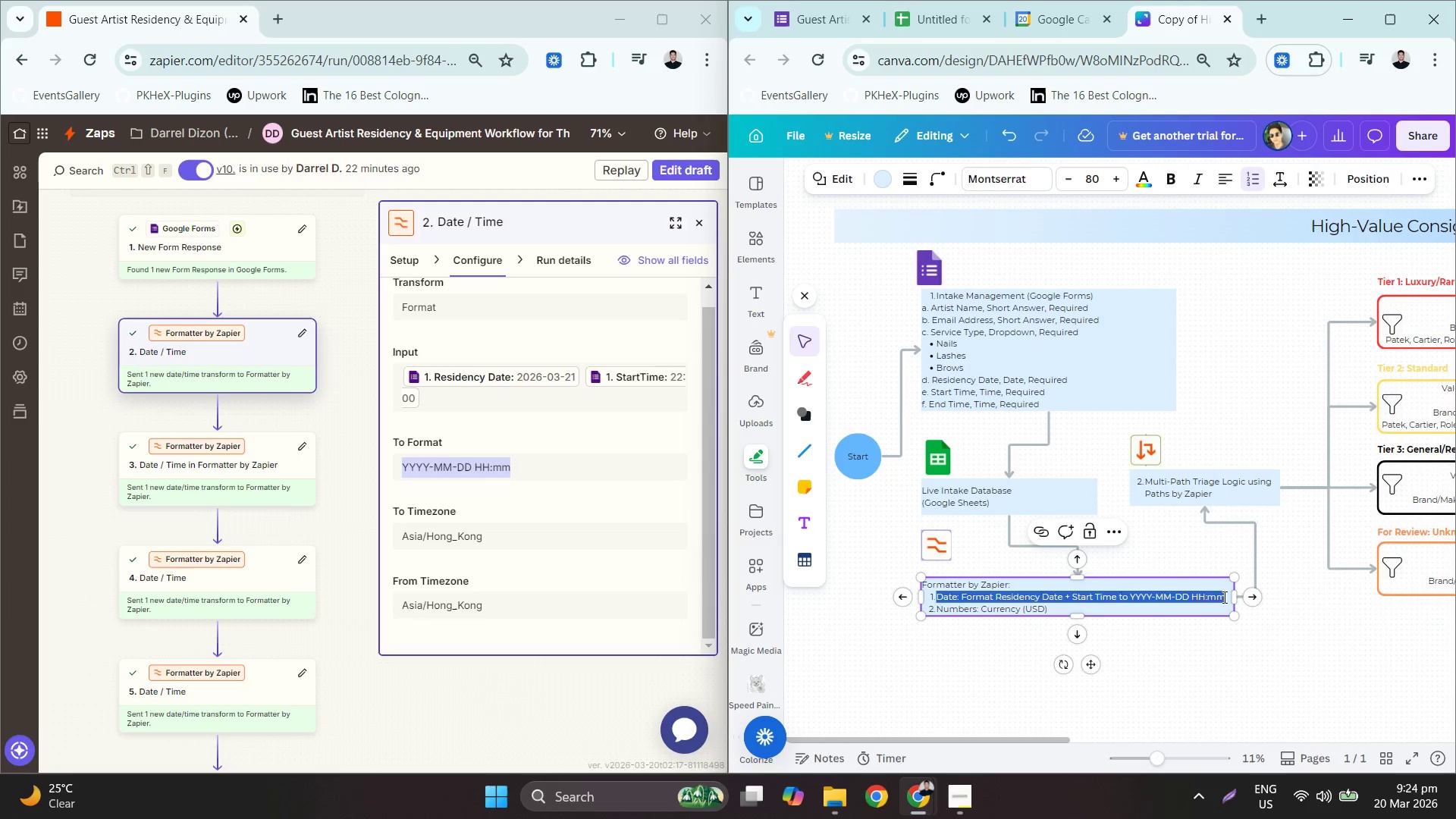 
hold_key(key=ControlLeft, duration=0.33)
 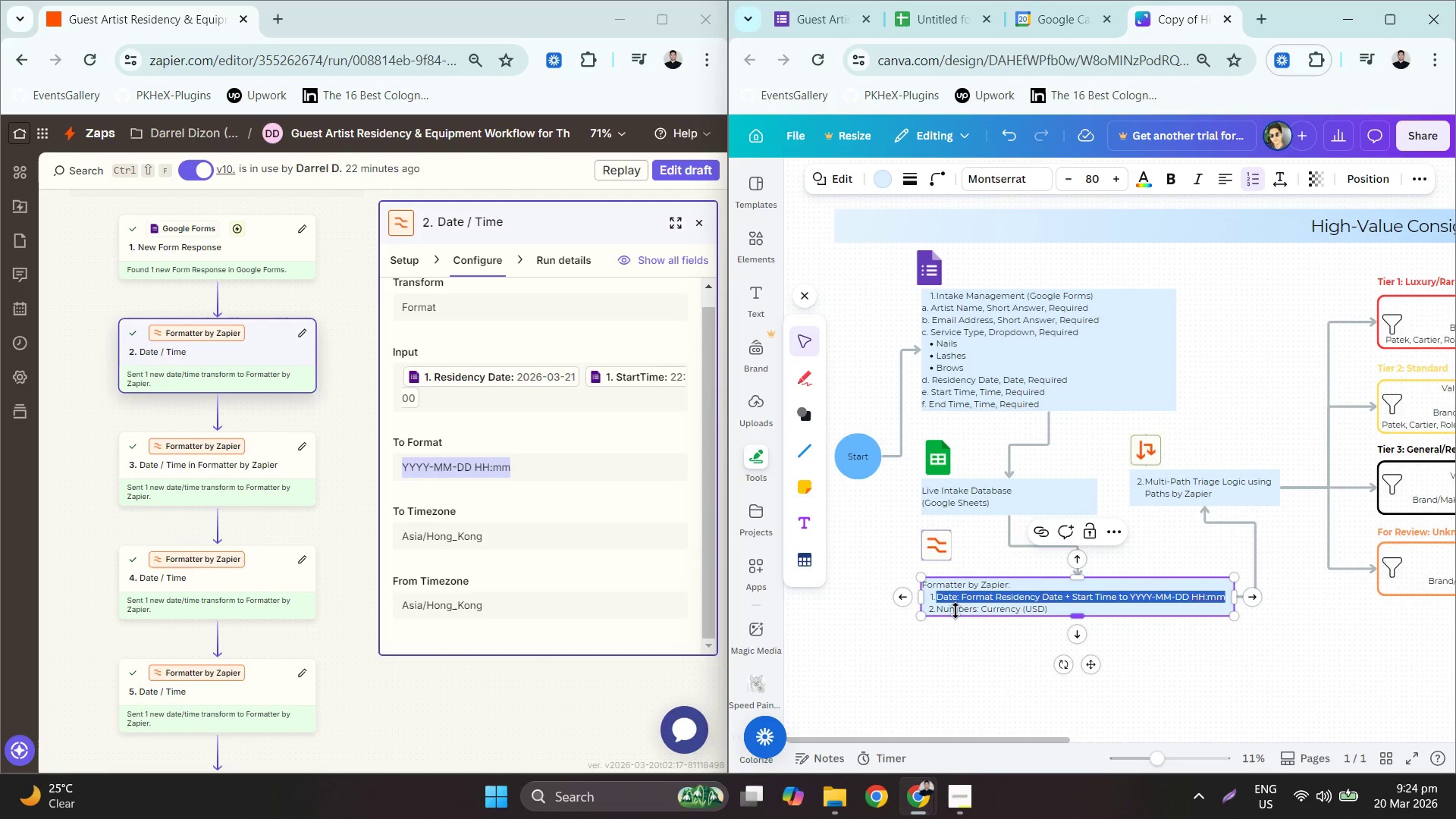 
key(C)
 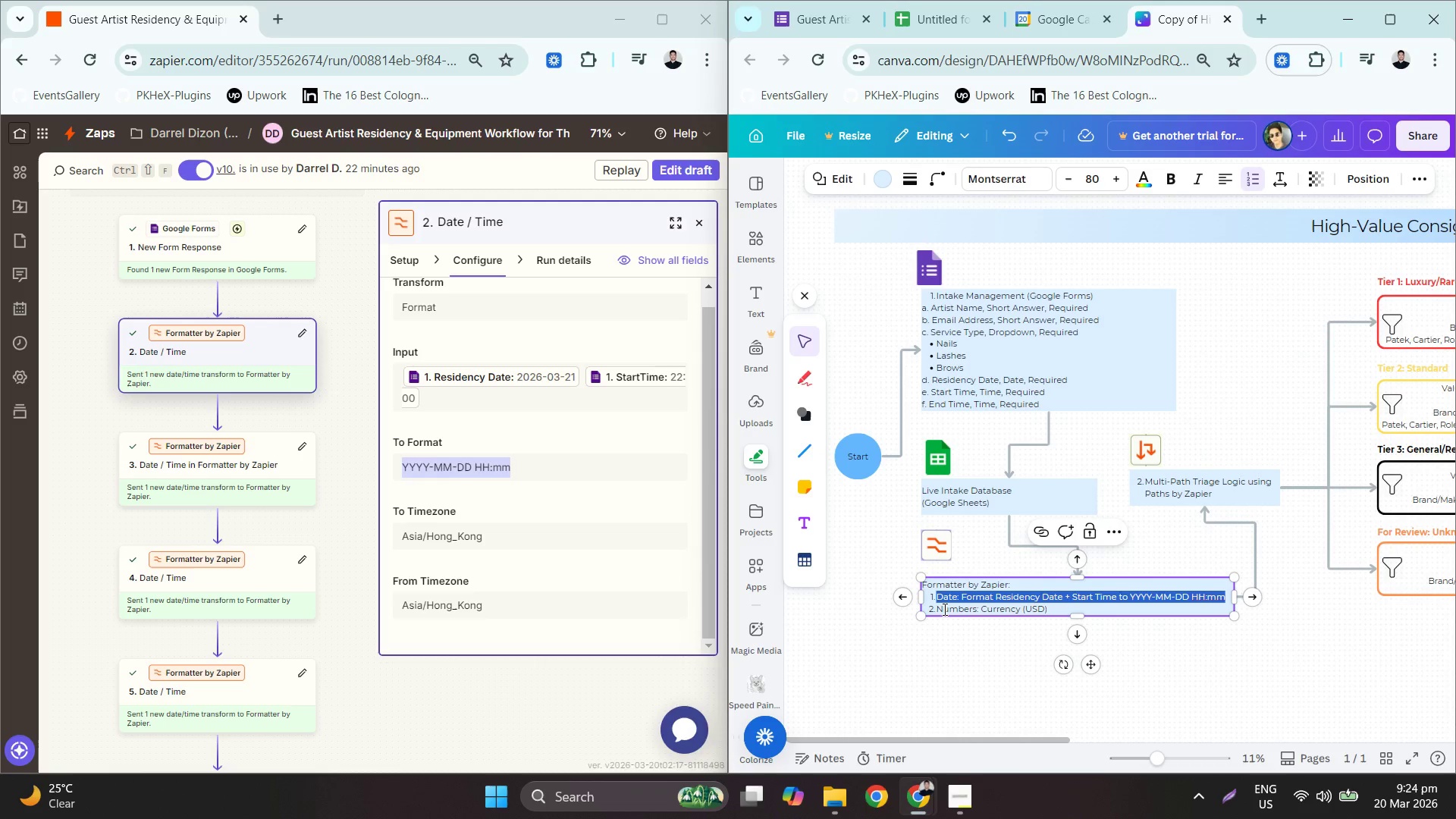 
left_click_drag(start_coordinate=[941, 607], to_coordinate=[1040, 613])
 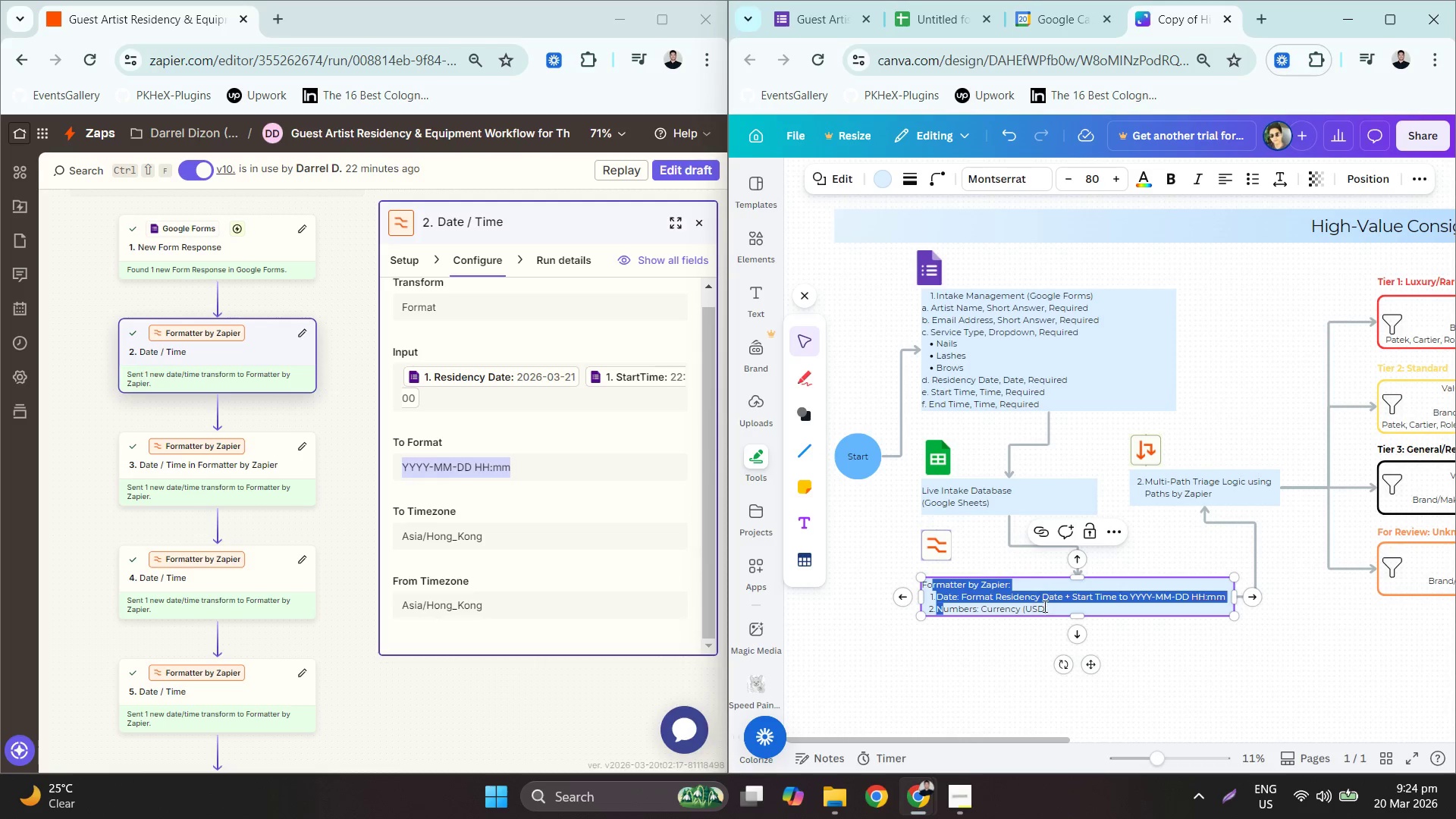 
double_click([1040, 608])
 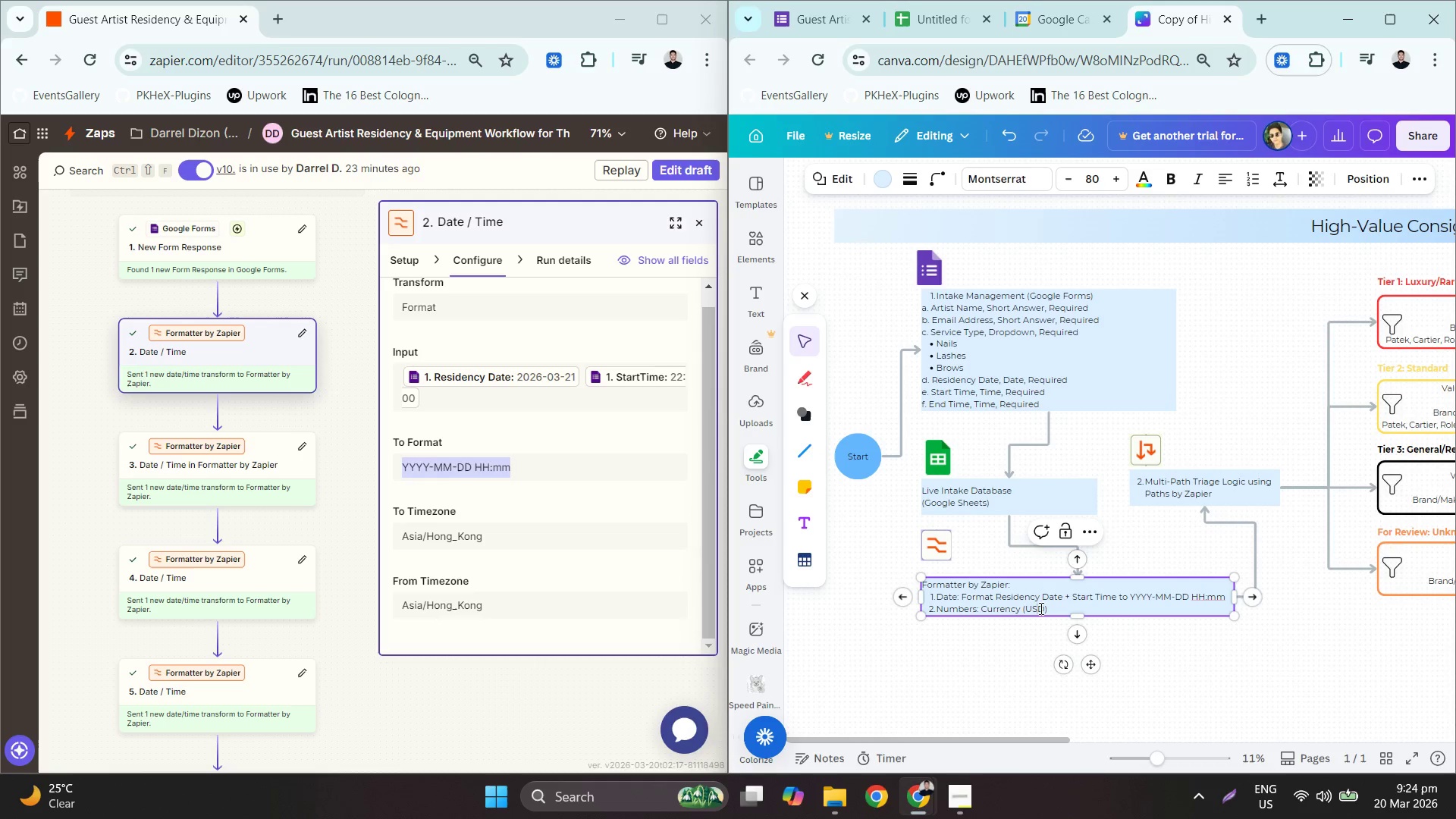 
triple_click([1040, 608])
 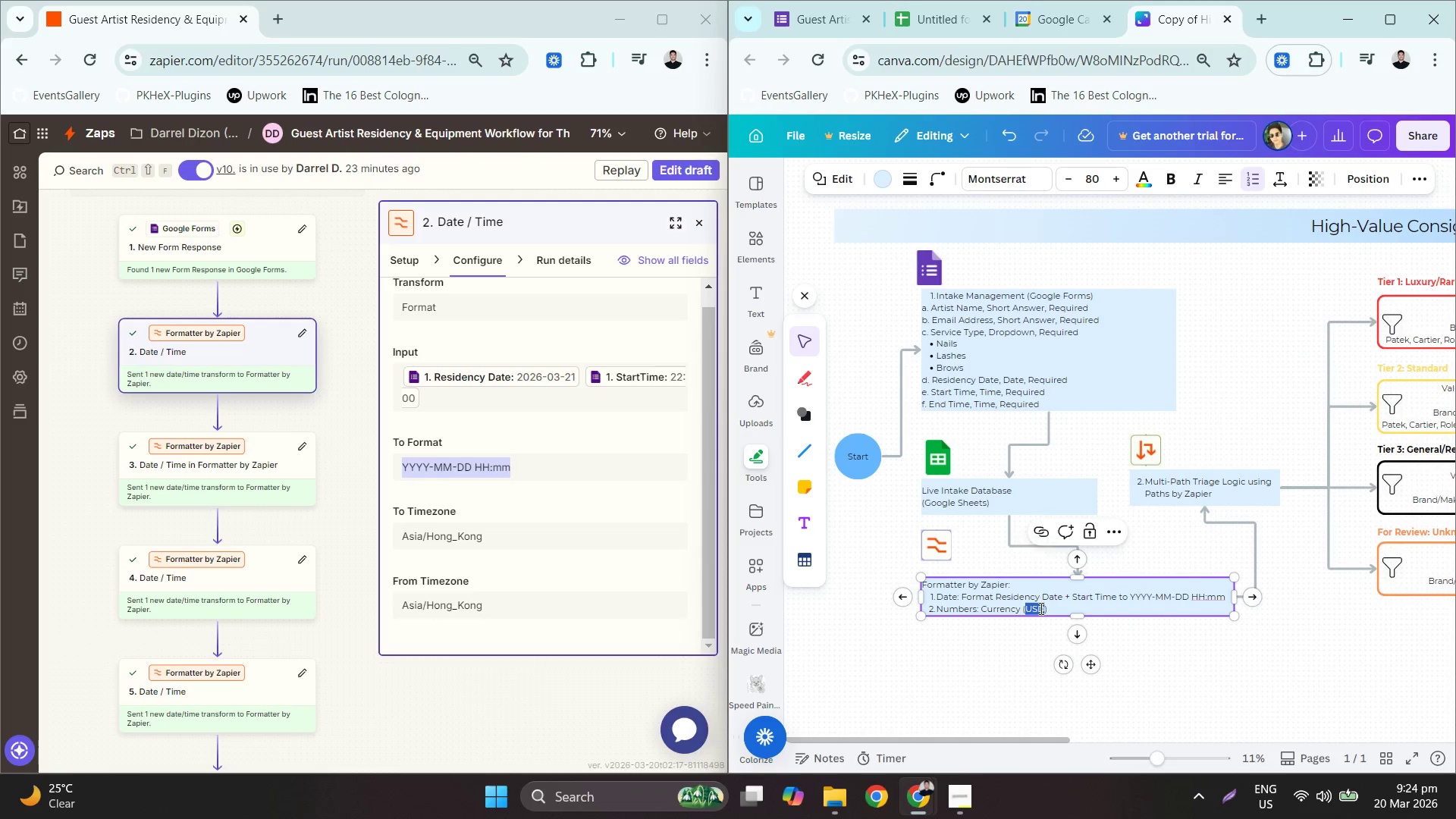 
triple_click([1040, 608])
 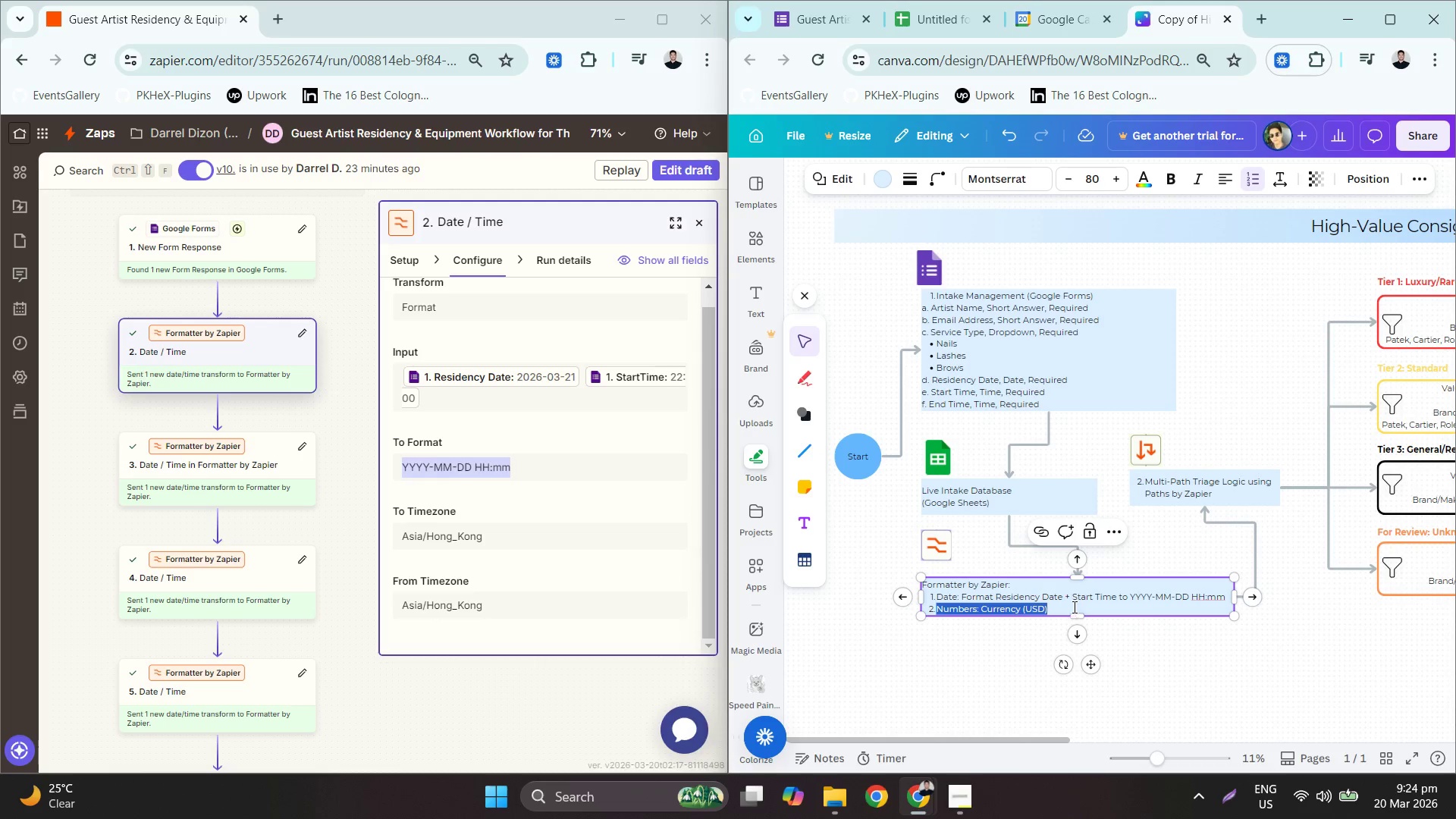 
key(Control+ControlLeft)
 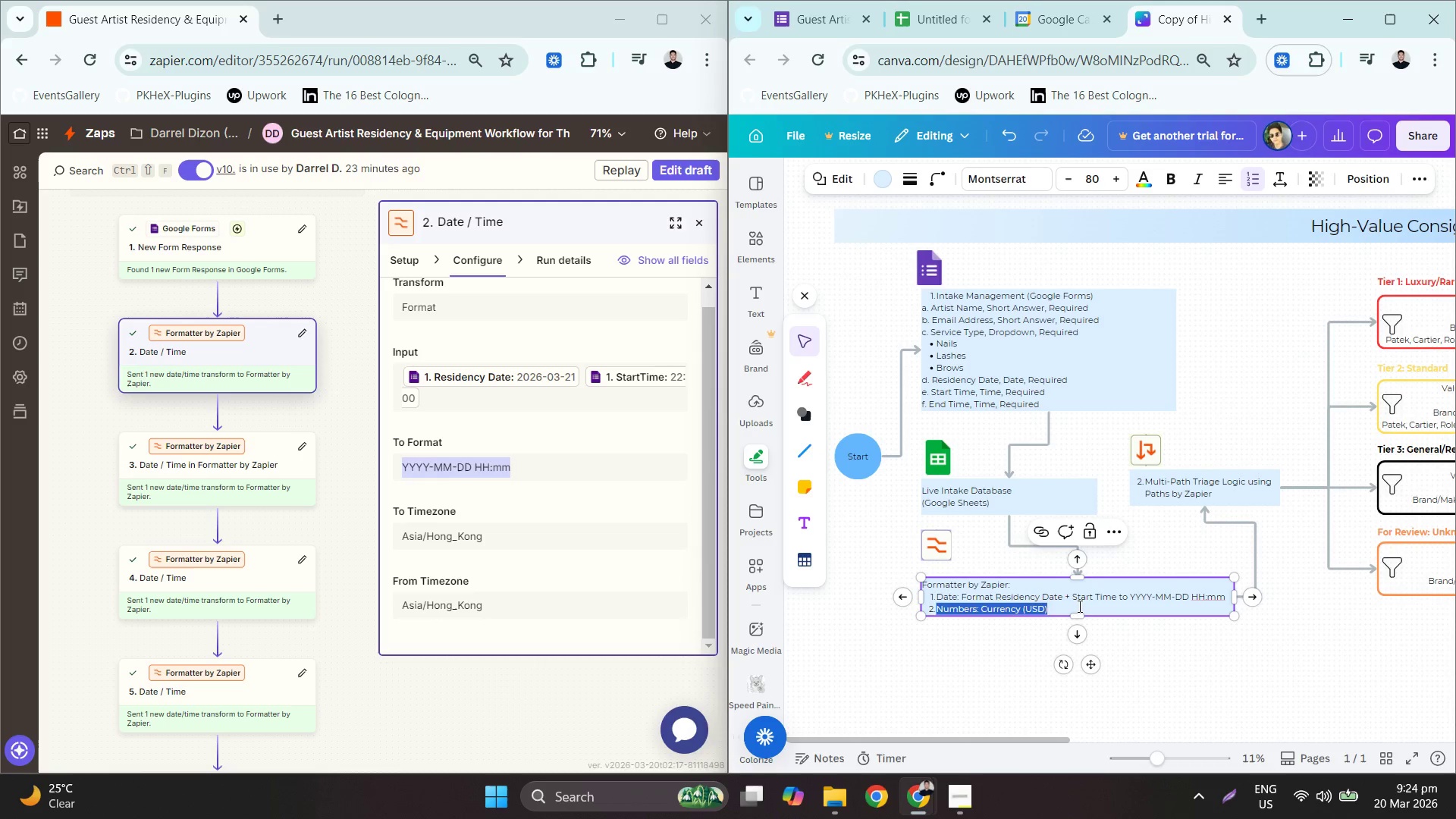 
key(Control+V)
 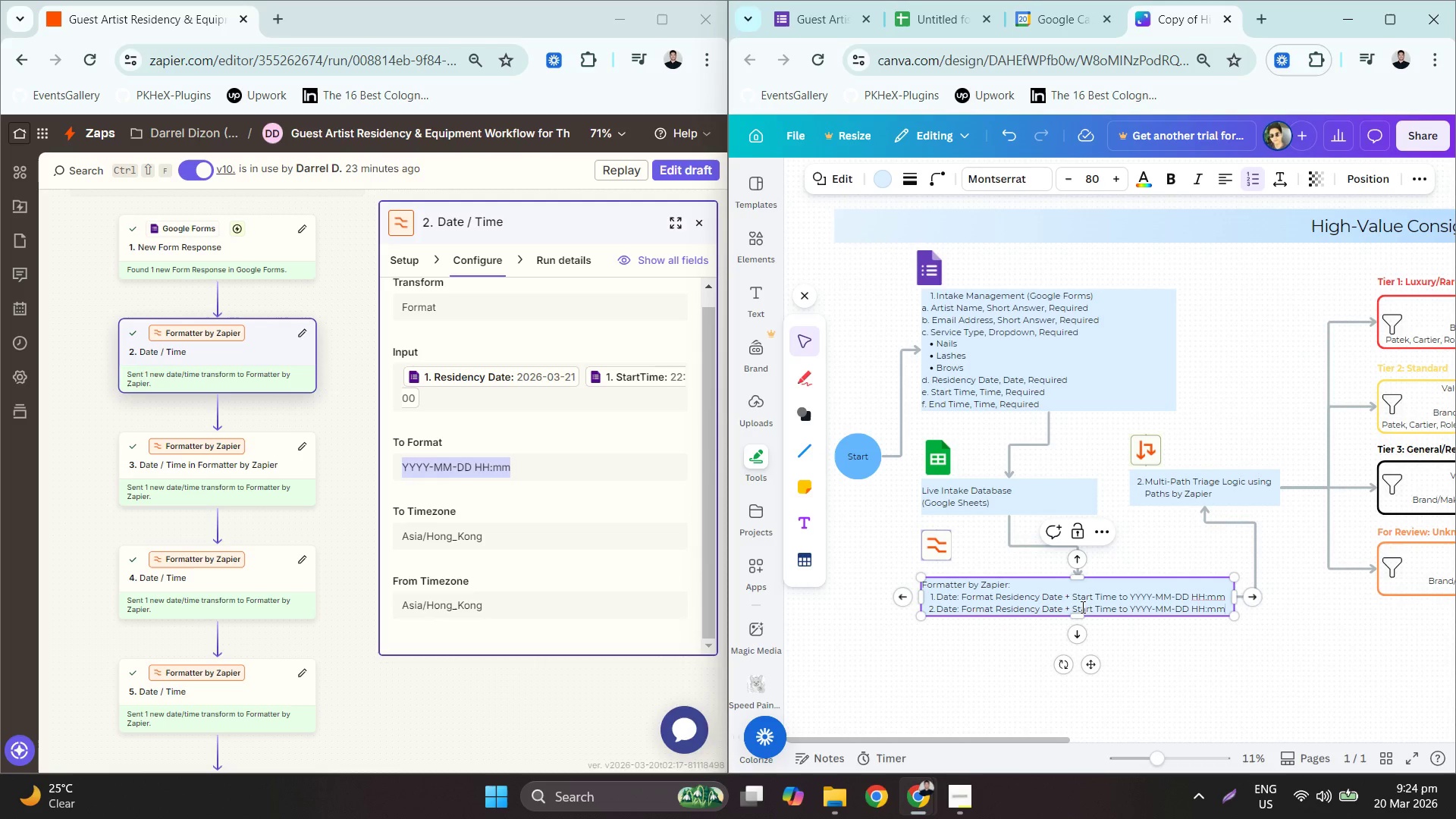 
double_click([1079, 606])
 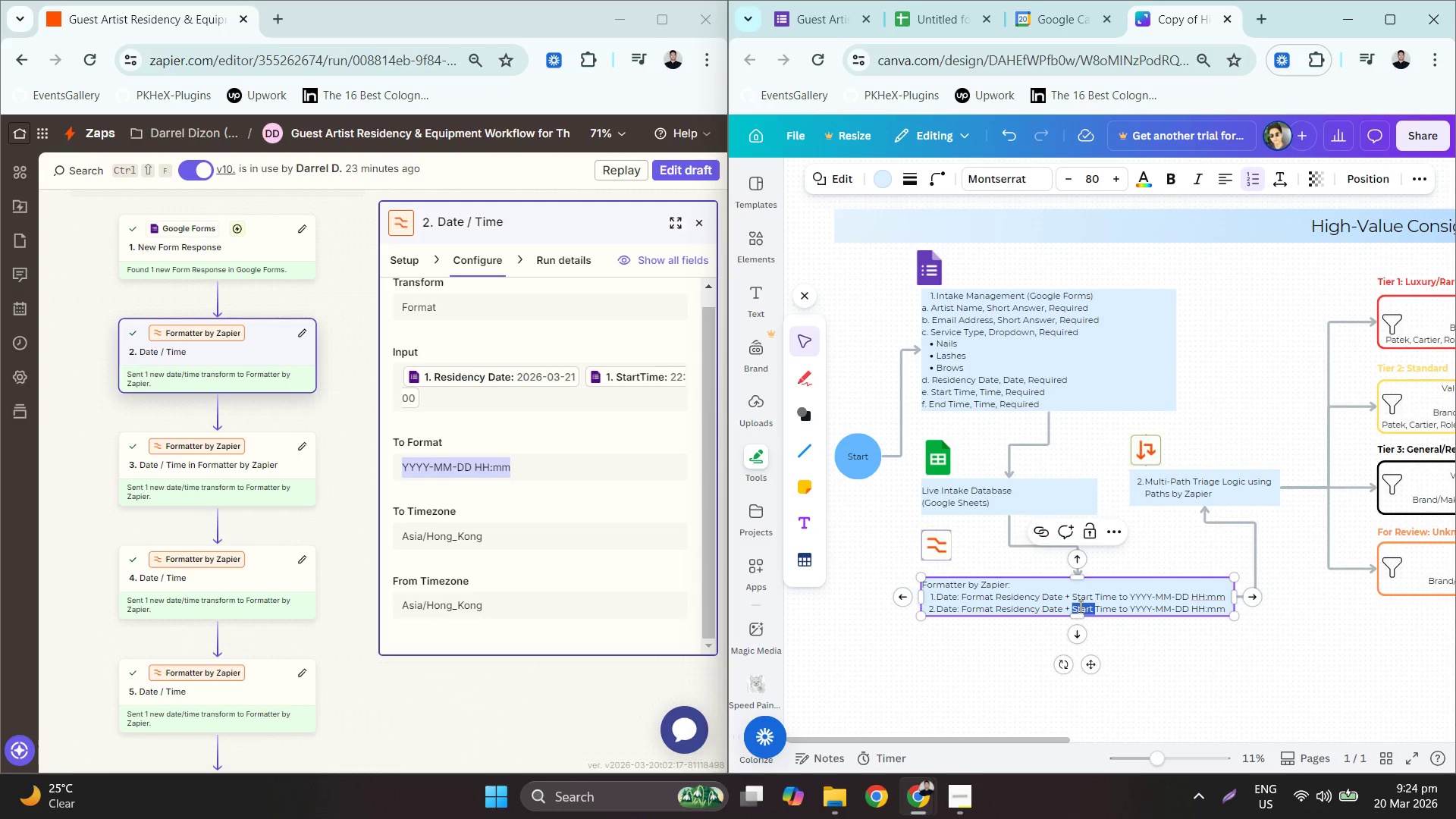 
key(Shift+ShiftLeft)
 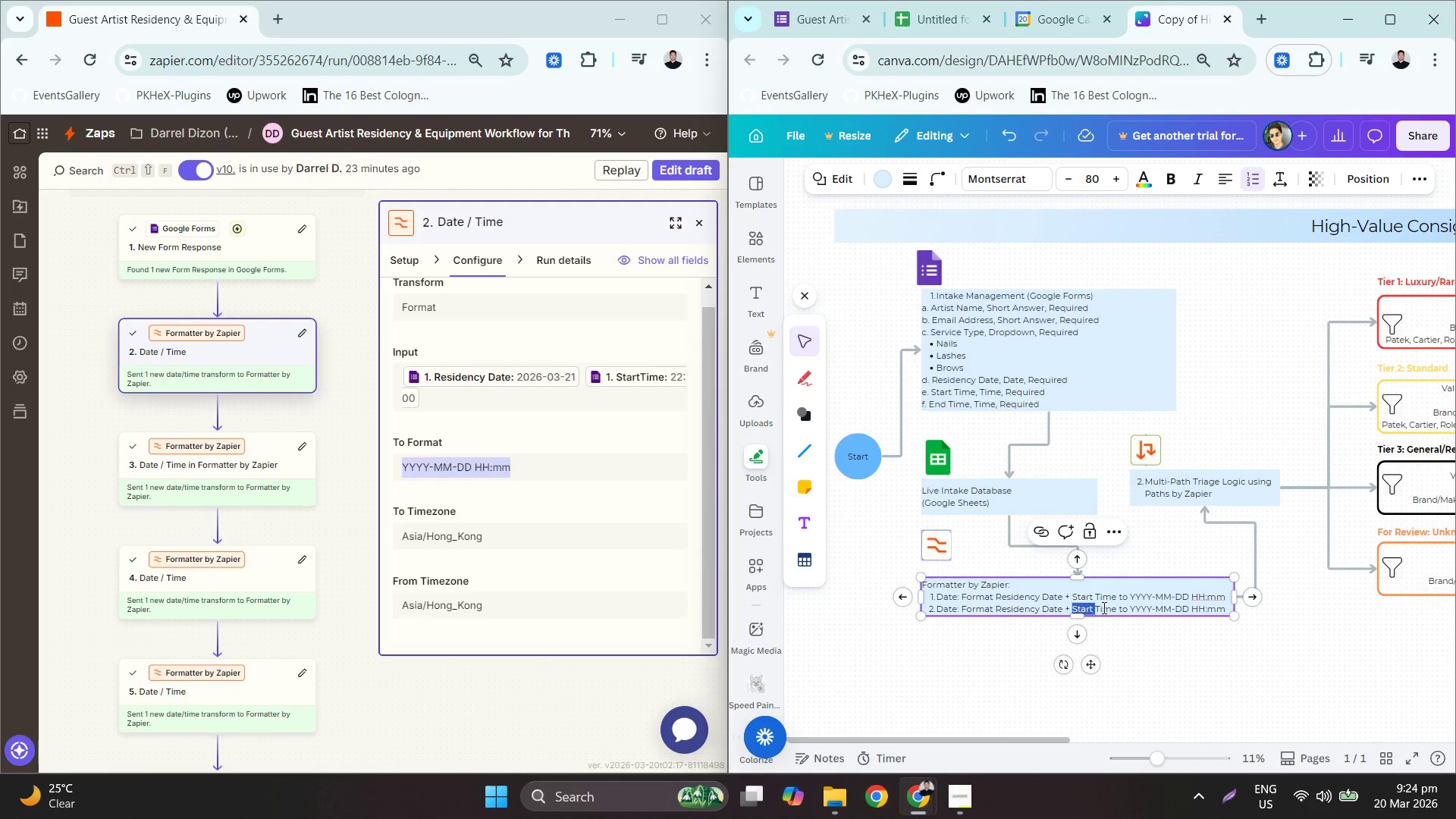 
type(End)
 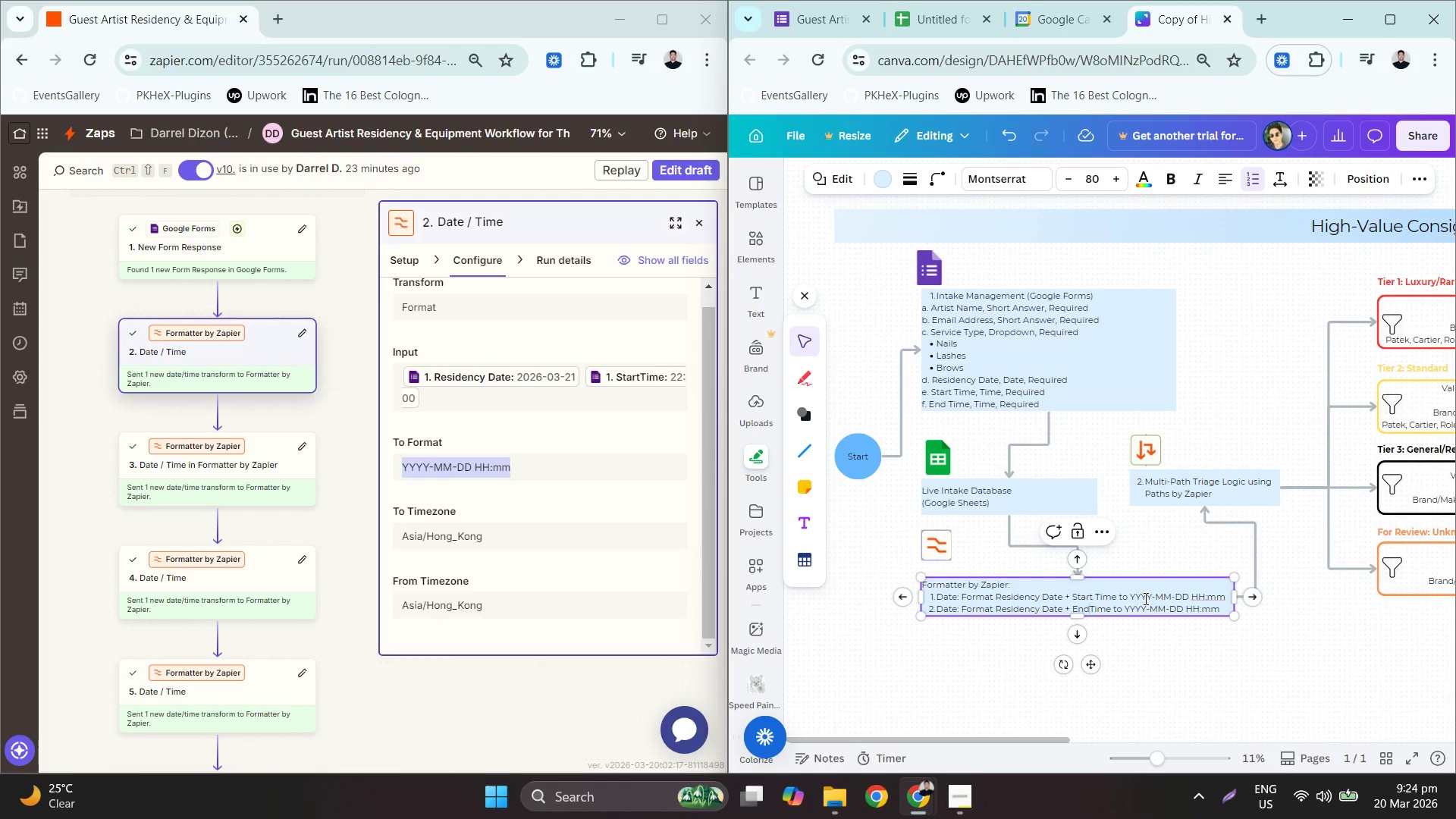 
key(Space)
 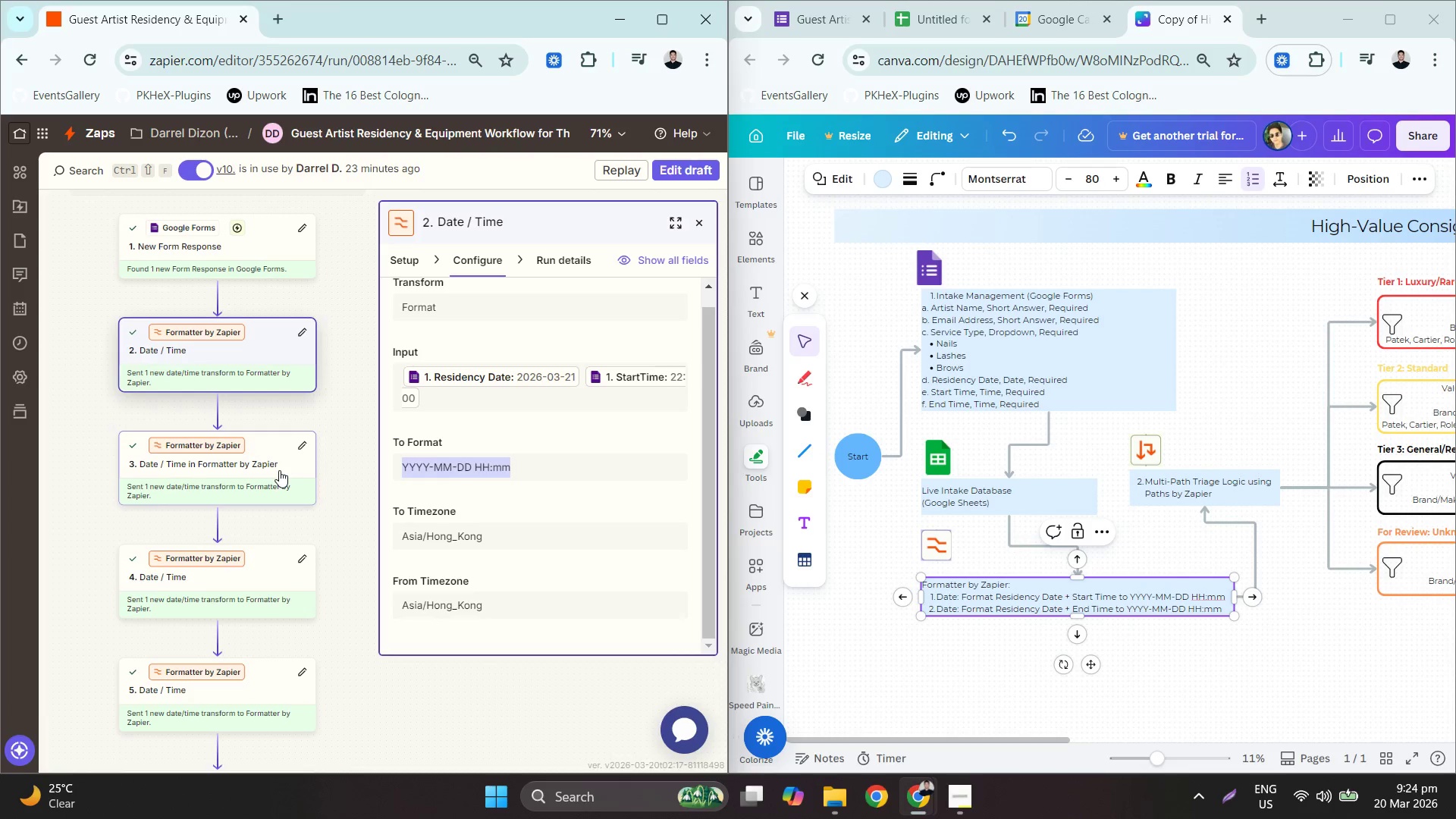 
left_click([294, 458])
 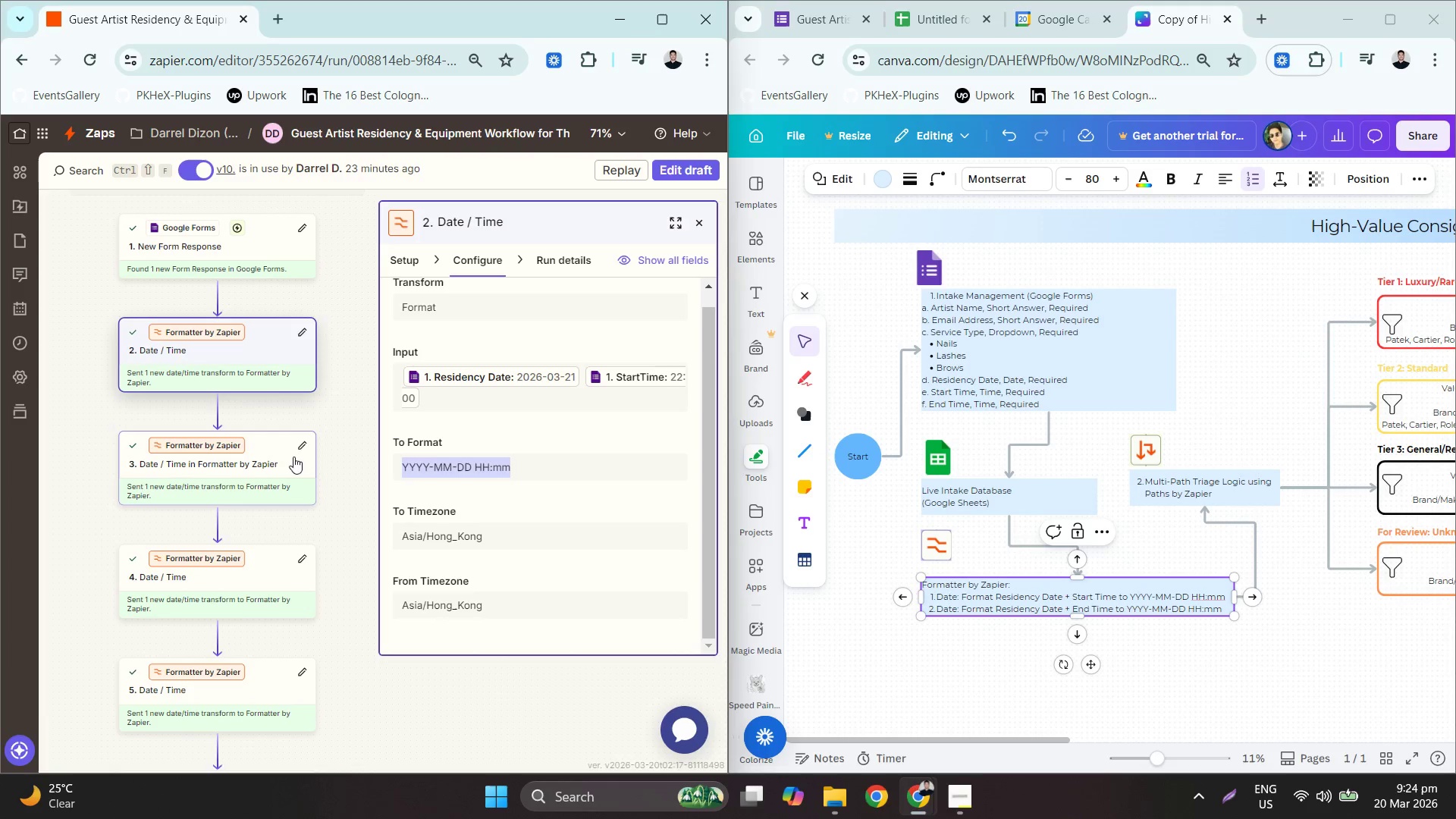 
left_click([287, 444])
 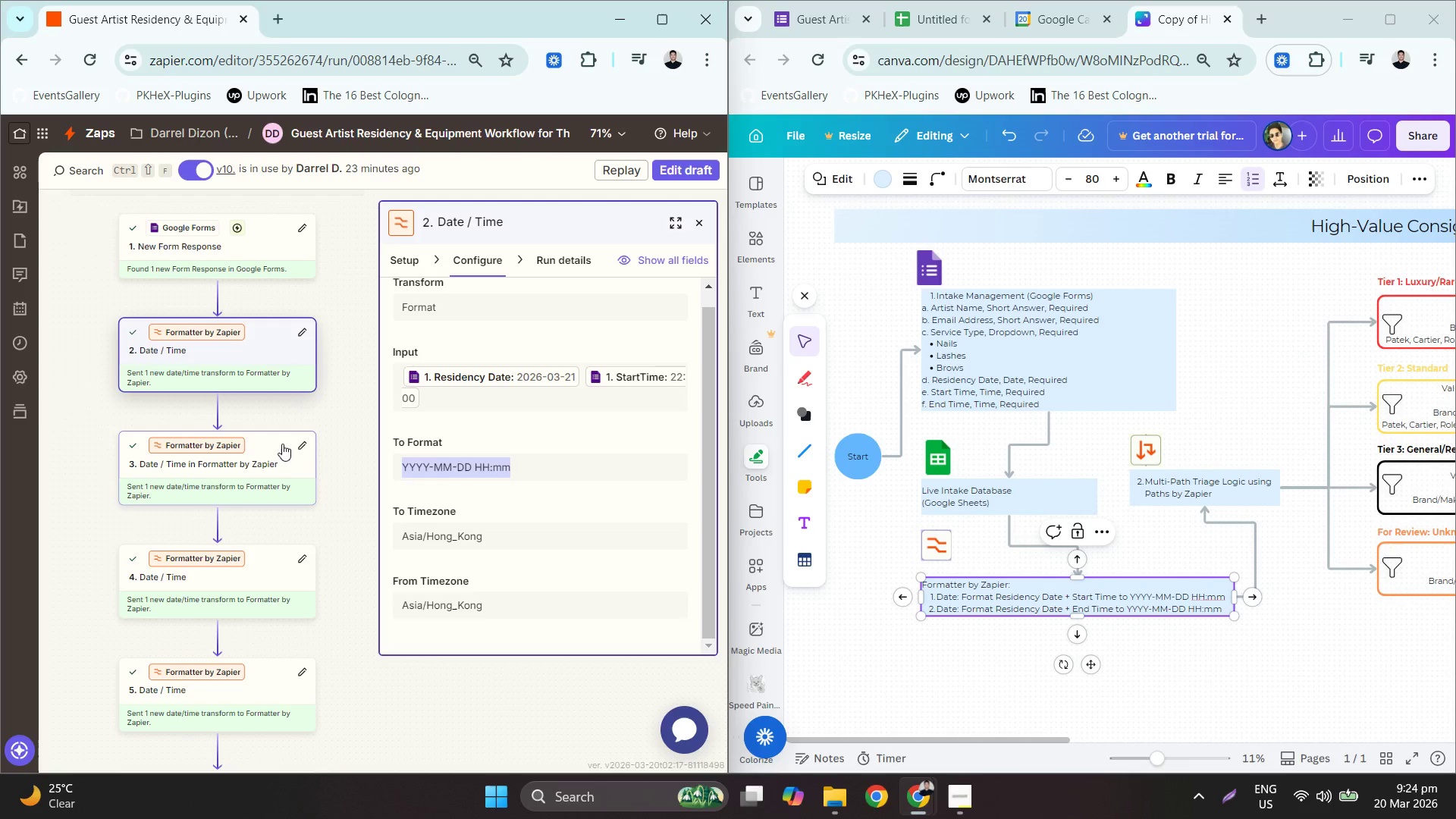 
left_click([268, 440])
 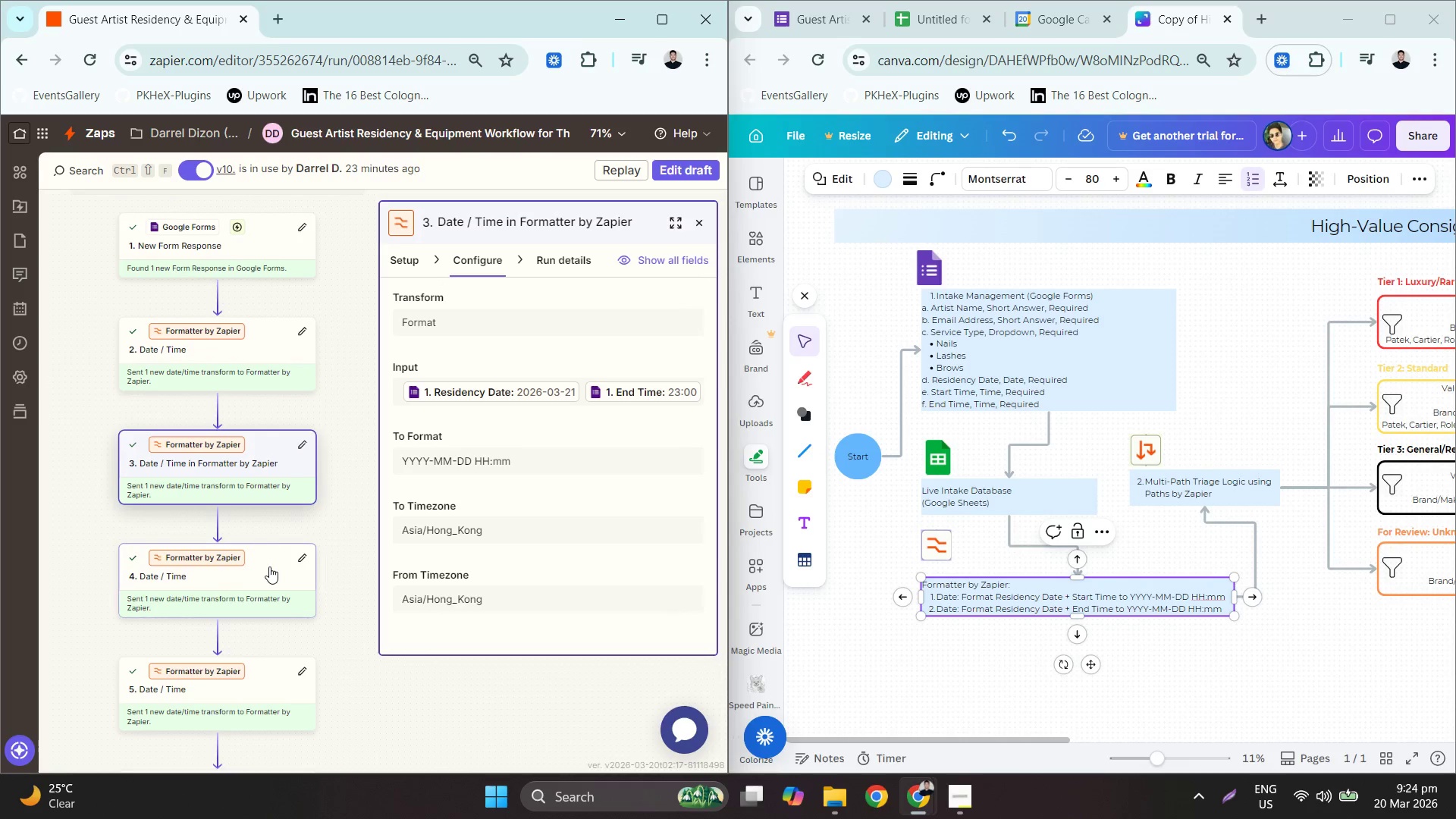 
left_click([274, 599])
 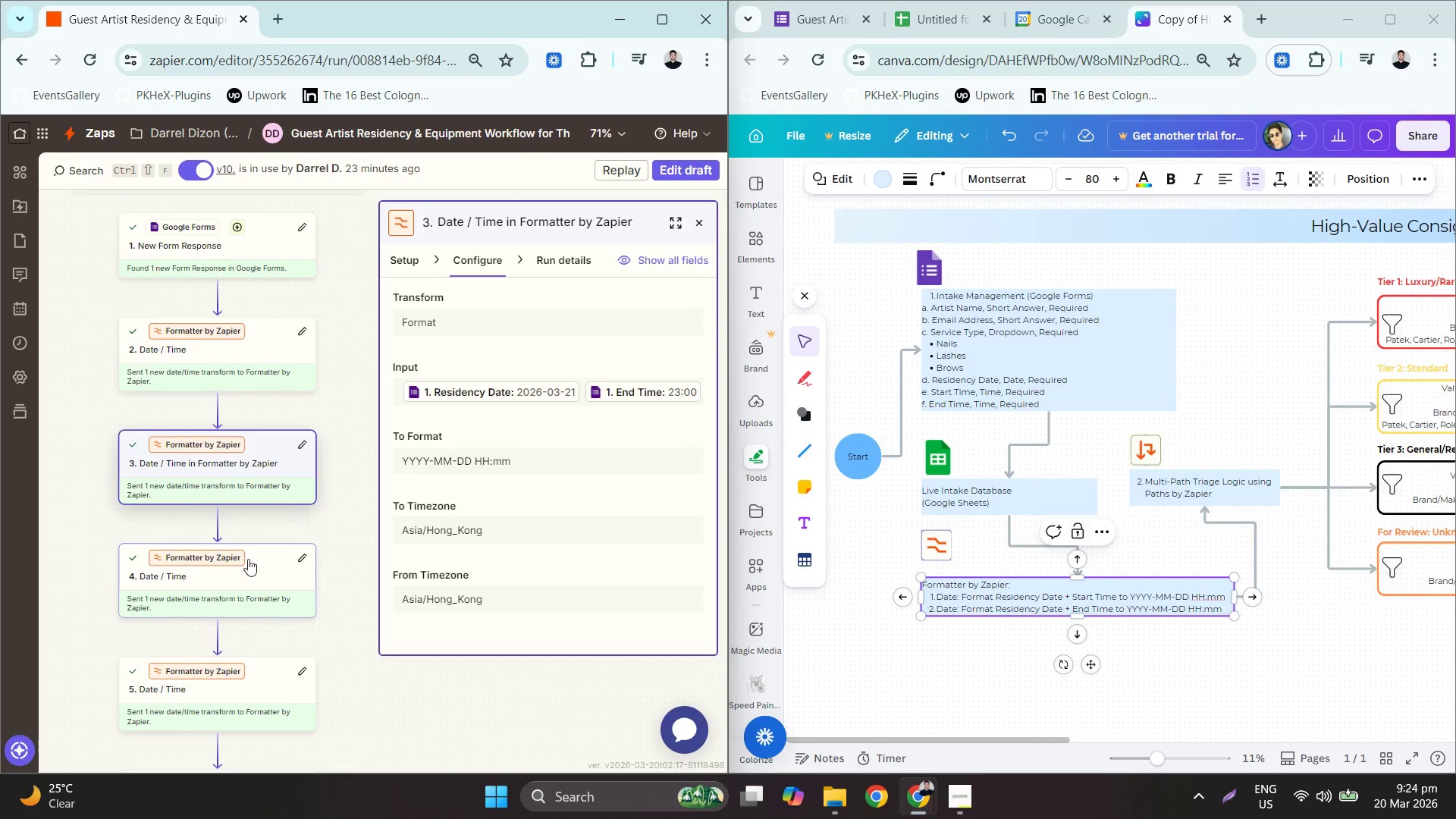 
left_click([267, 562])
 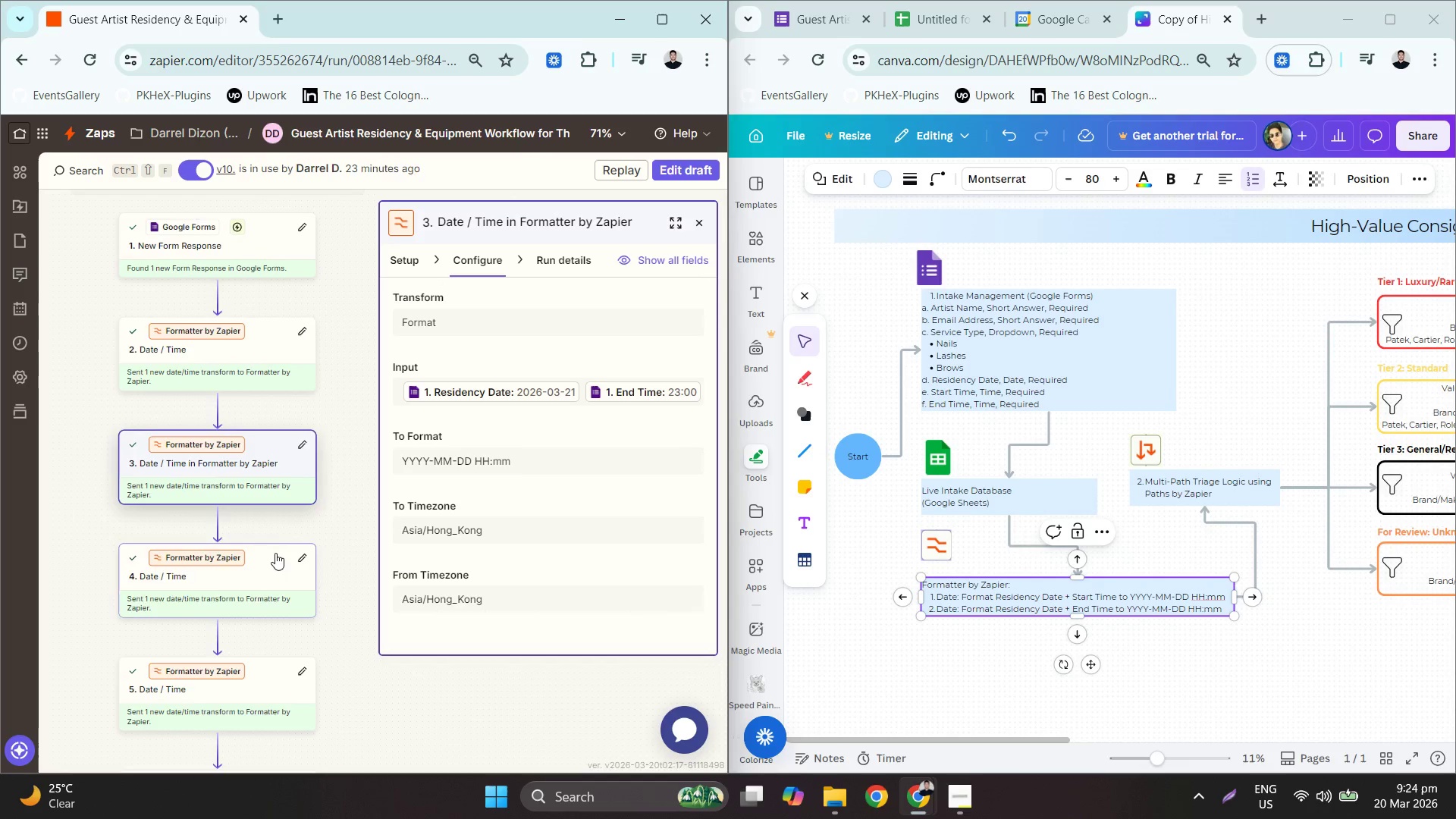 
scroll: coordinate [275, 552], scroll_direction: down, amount: 1.0
 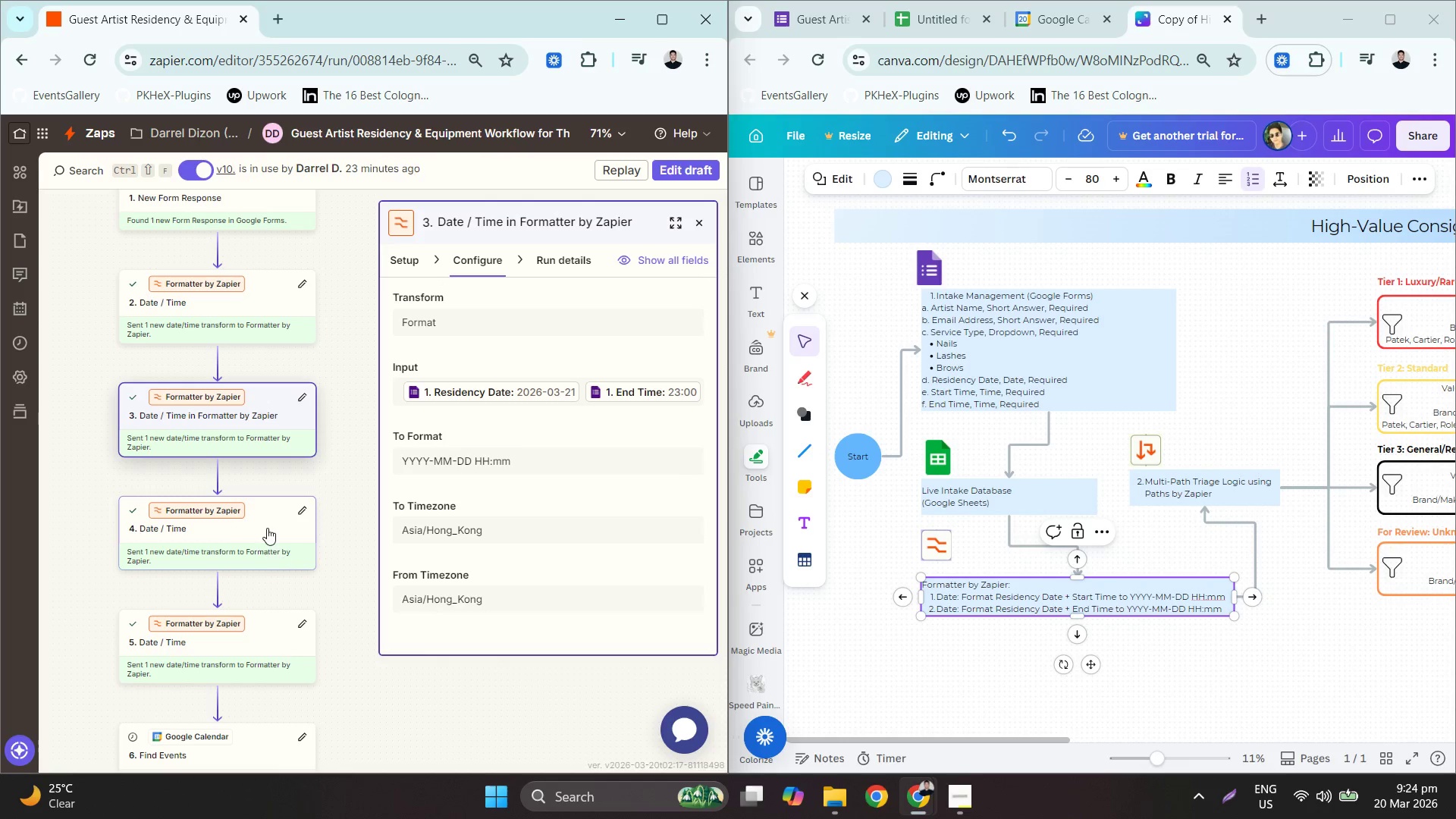 
left_click([266, 525])
 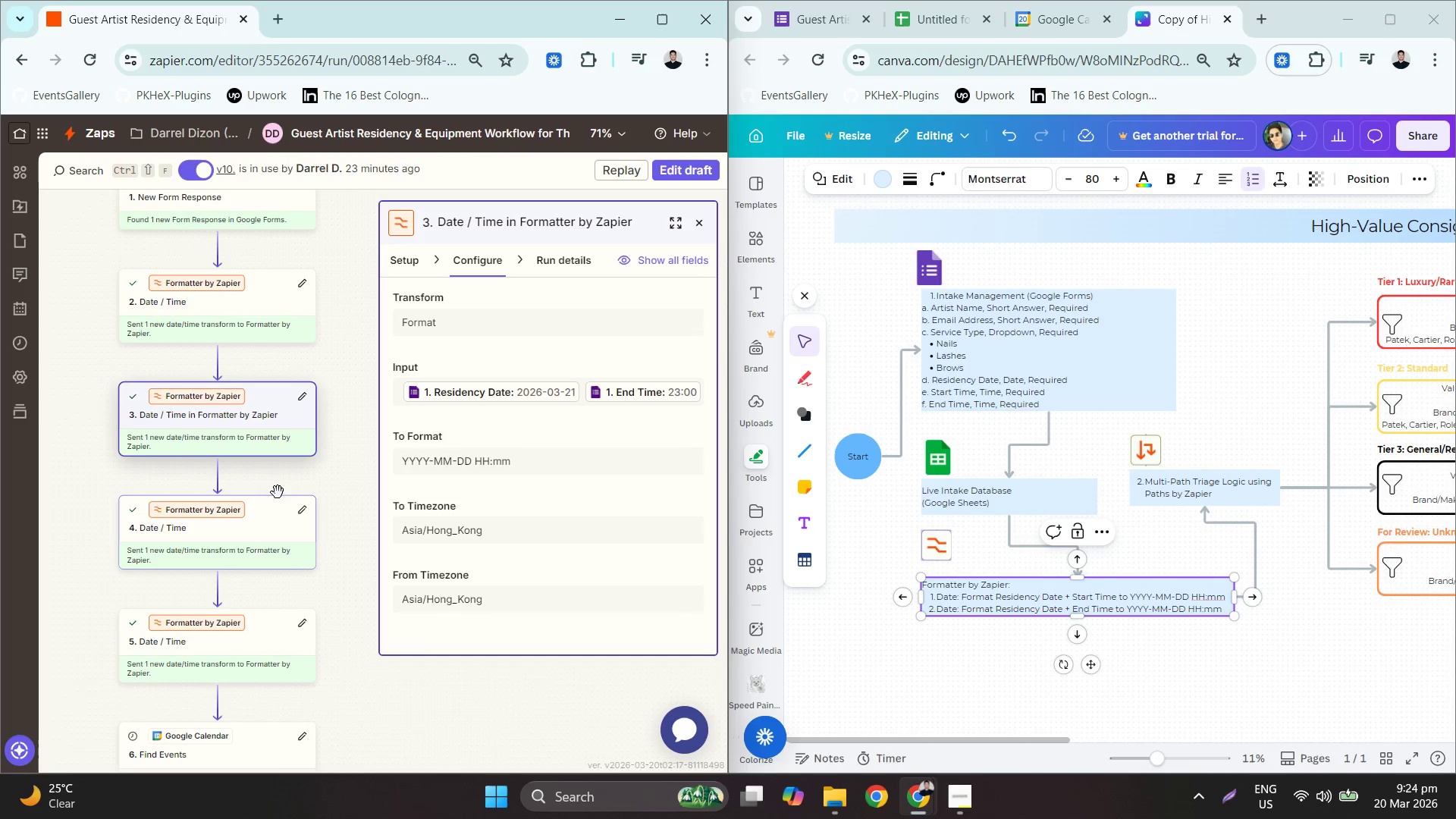 
left_click([280, 513])
 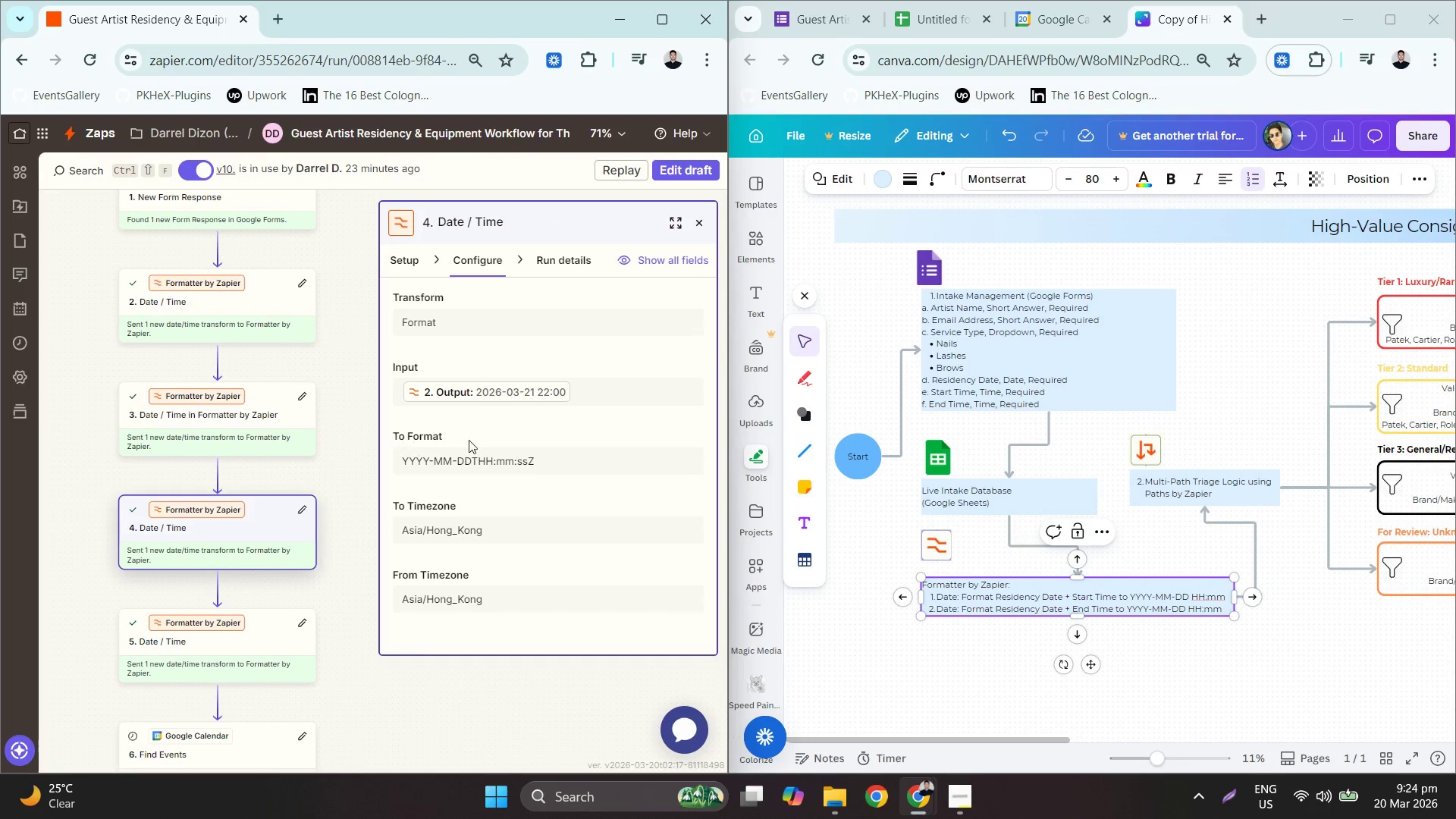 
scroll: coordinate [504, 424], scroll_direction: up, amount: 2.0
 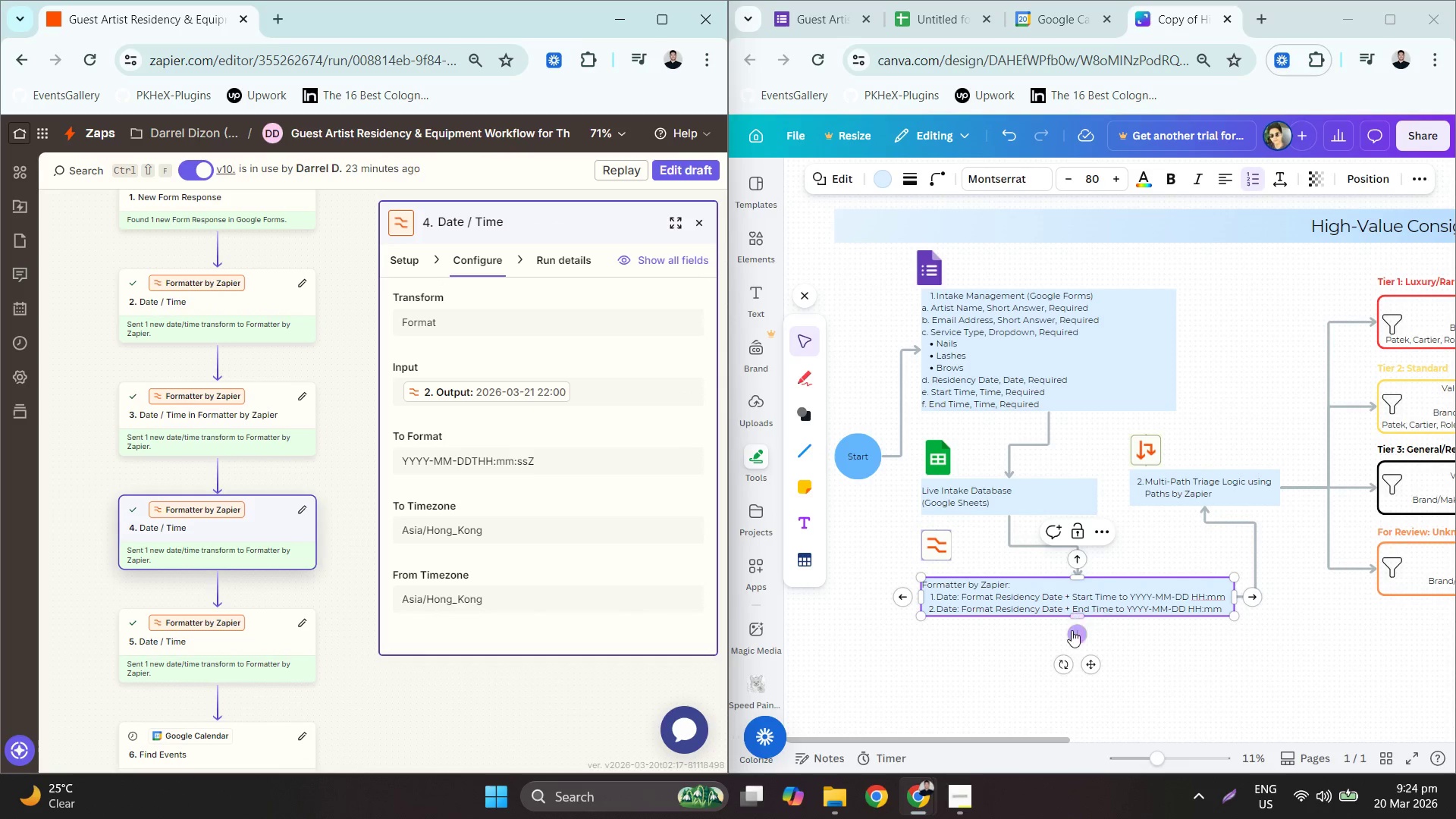 
left_click_drag(start_coordinate=[1078, 614], to_coordinate=[1085, 679])
 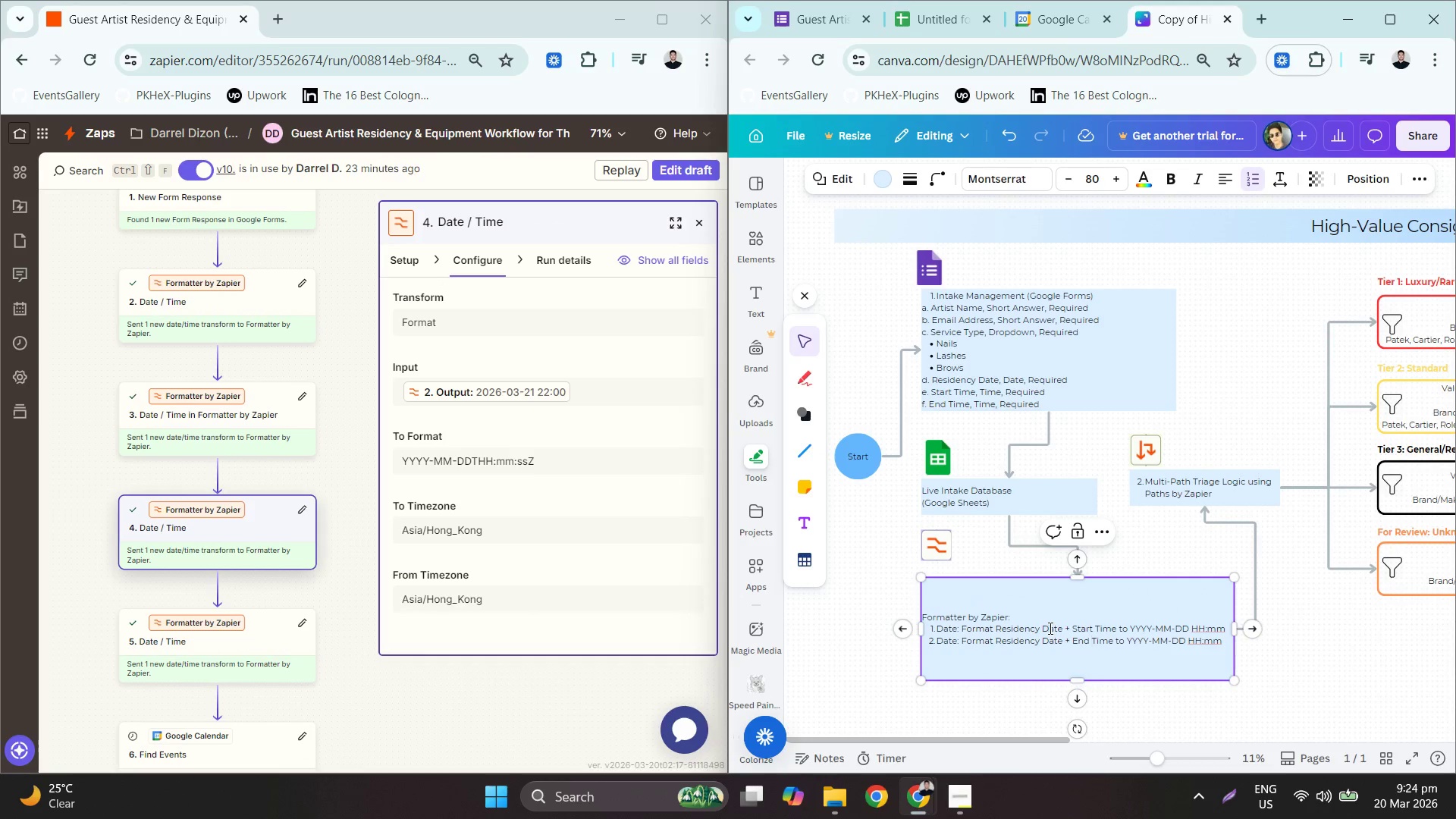 
double_click([1049, 628])
 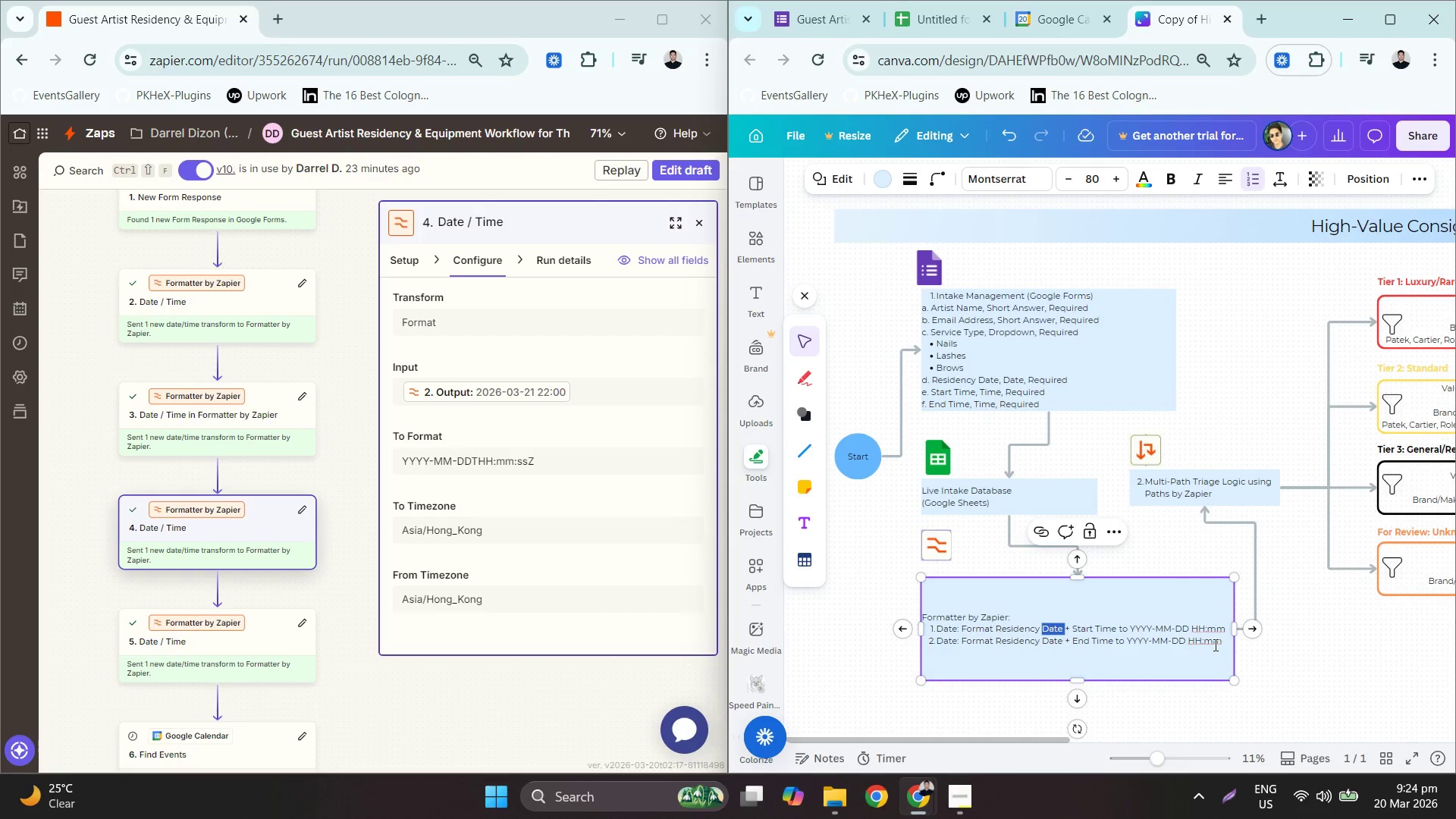 
left_click([1225, 639])
 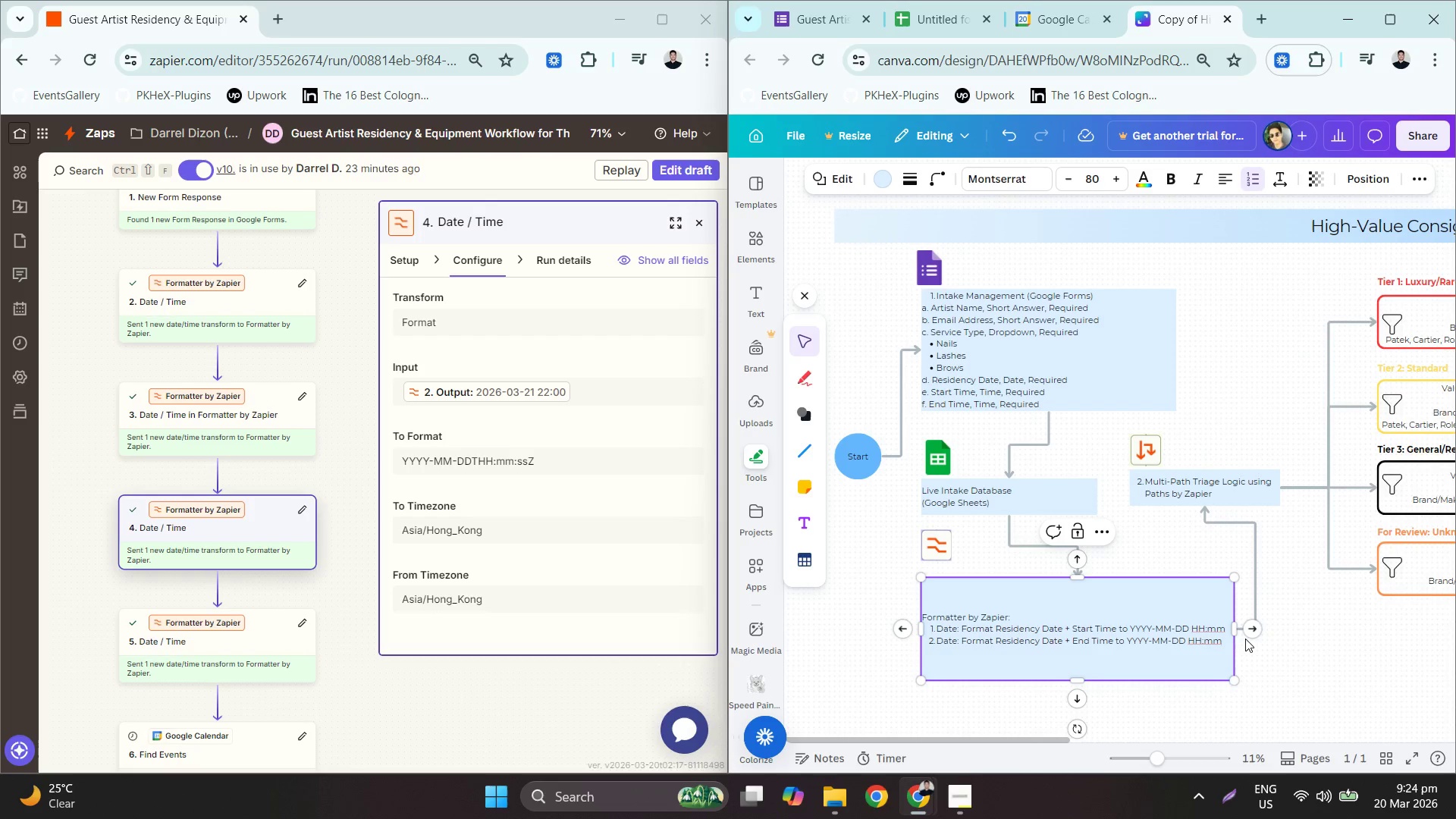 
key(Enter)
 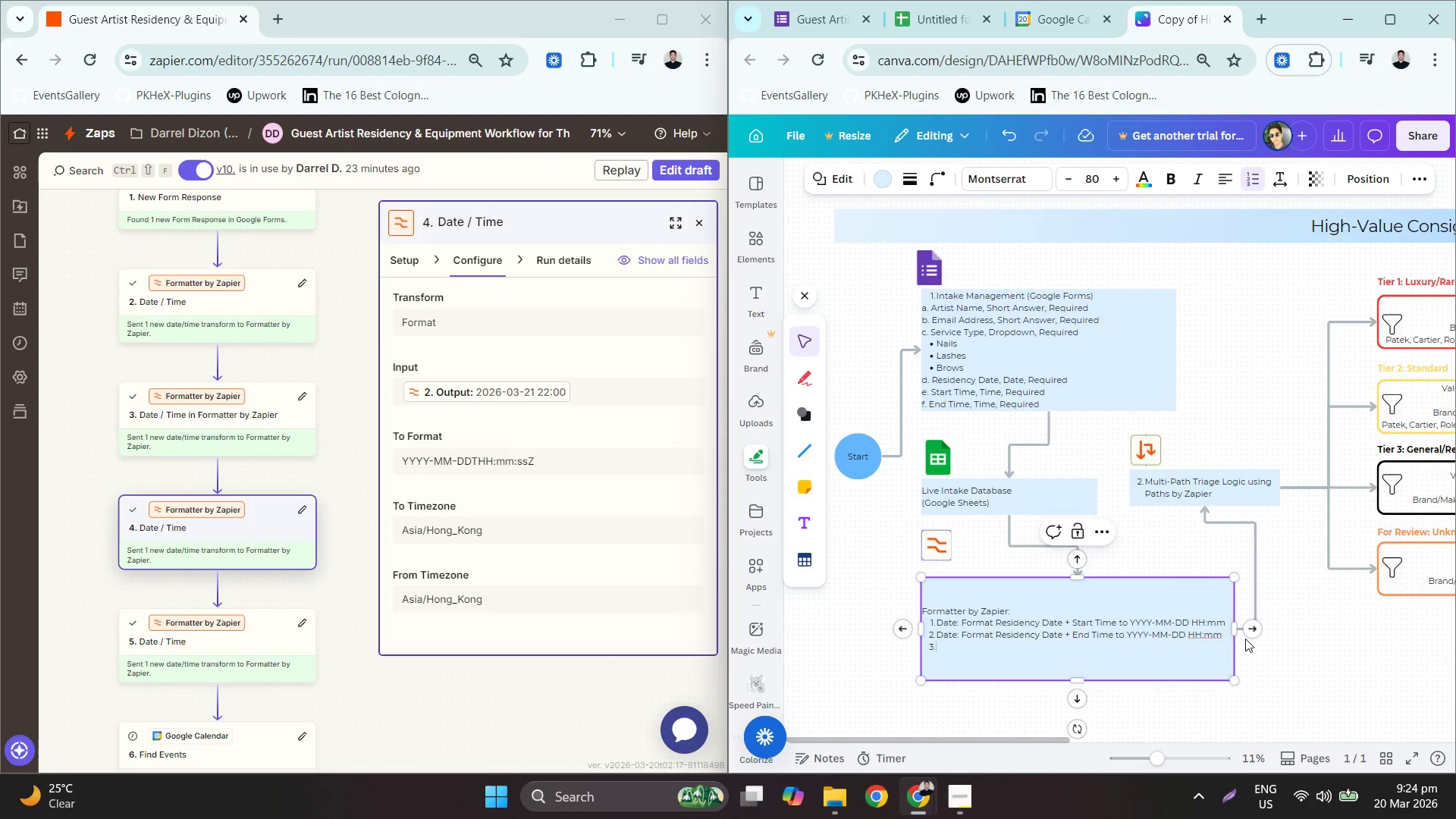 
type(Date: Format )
 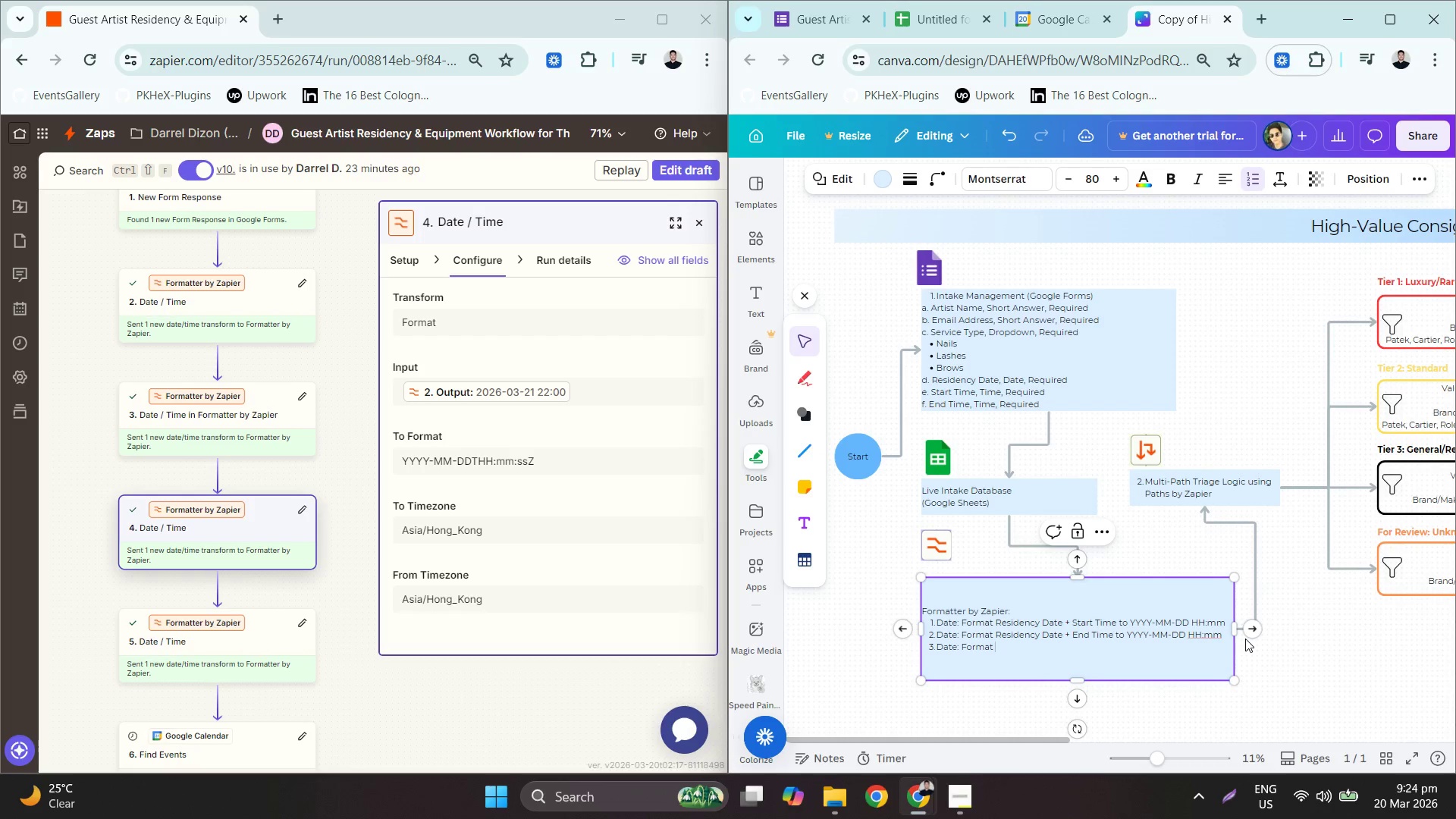 
scroll: coordinate [432, 488], scroll_direction: up, amount: 2.0
 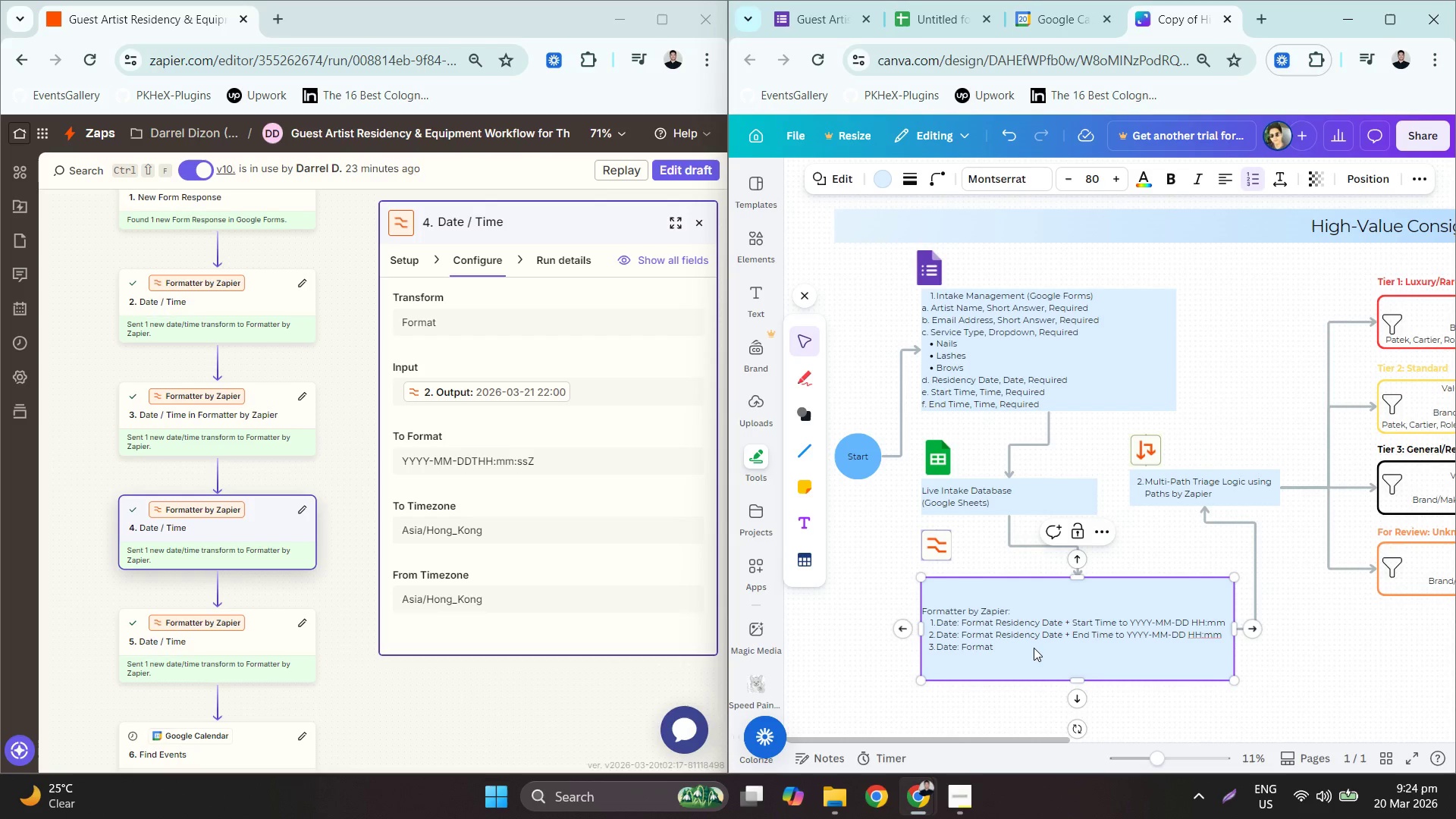 
hold_key(key=ShiftLeft, duration=0.91)
 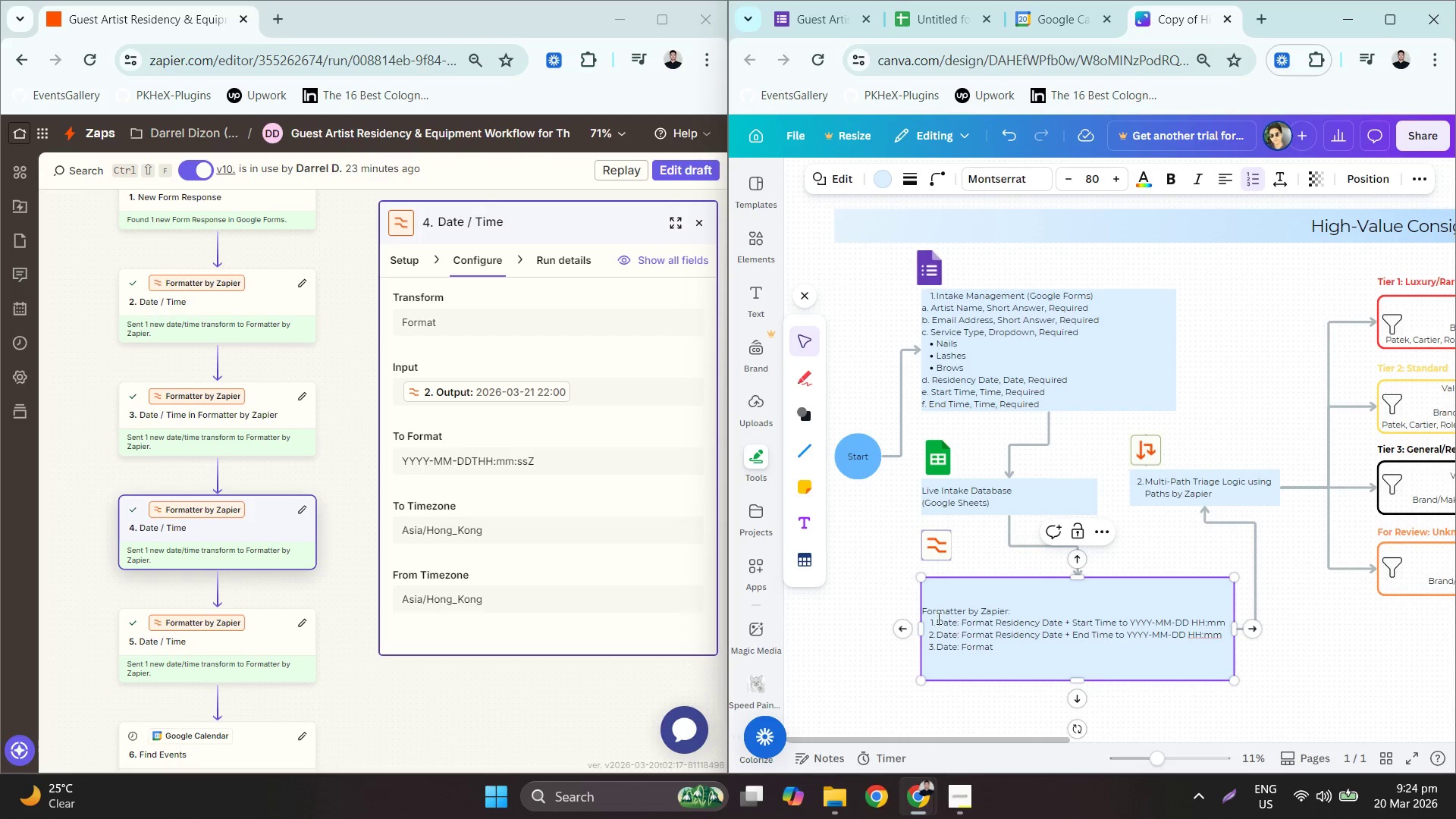 
double_click([519, 467])
 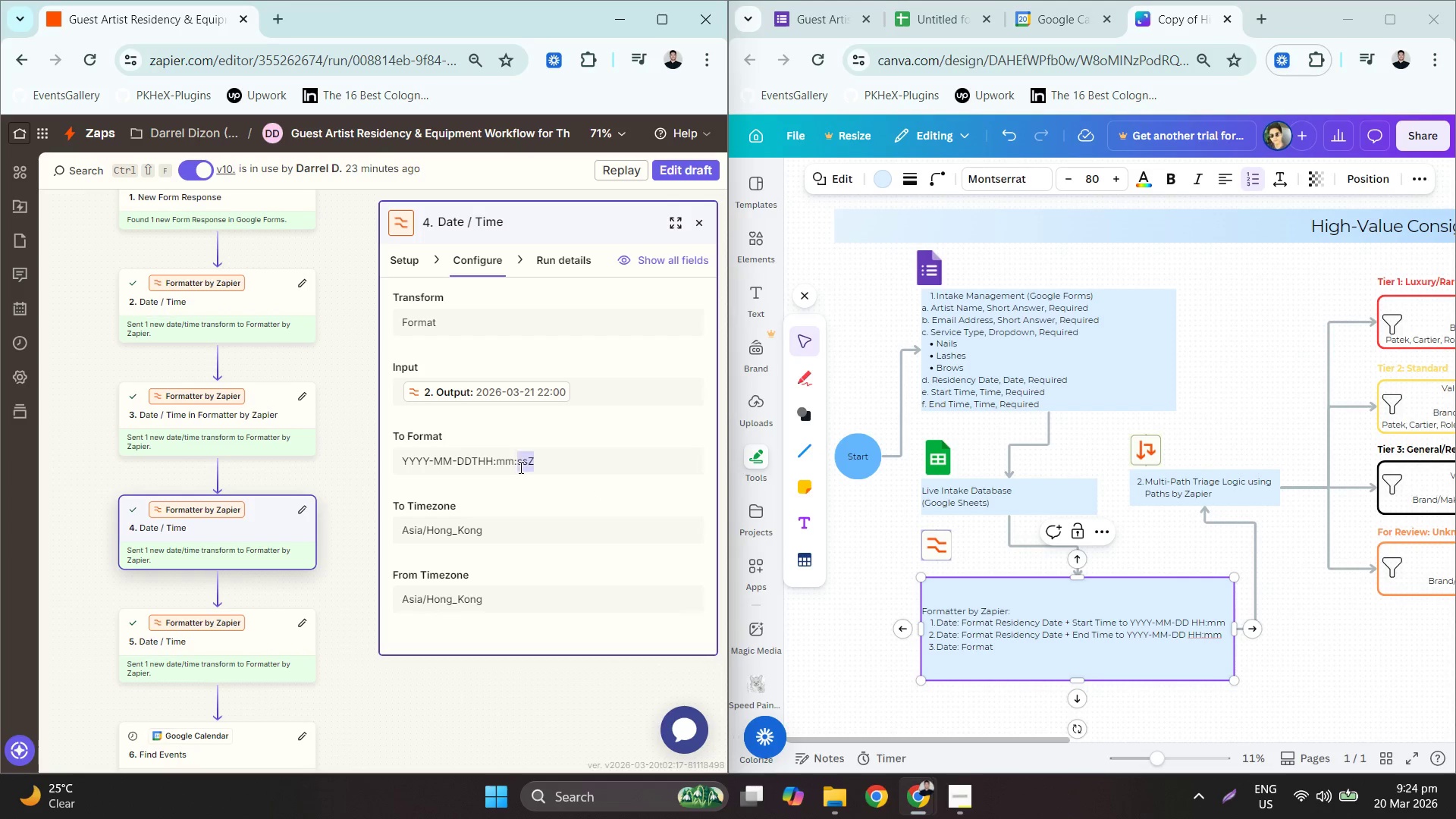 
triple_click([519, 467])
 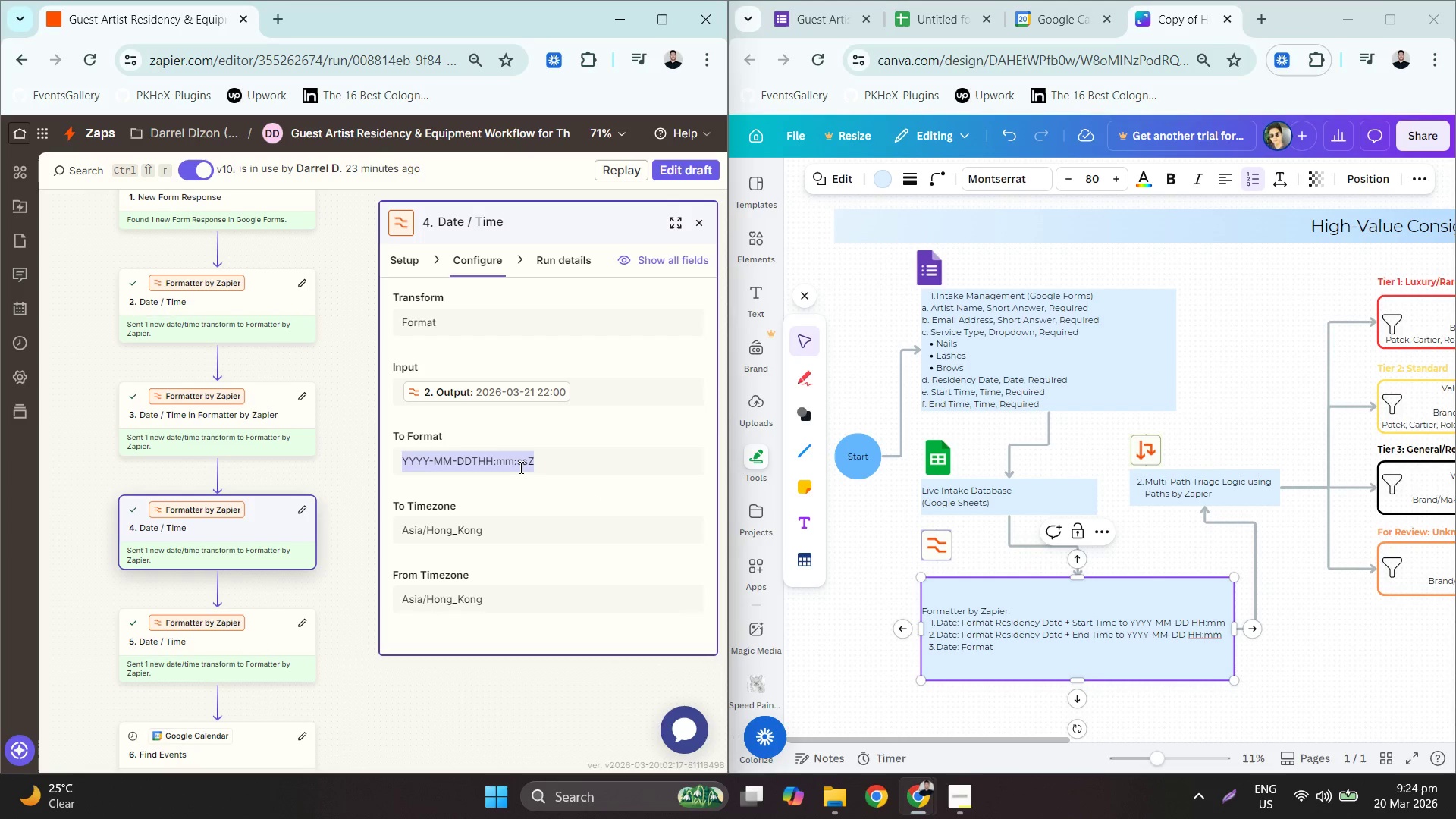 
key(Control+C)
 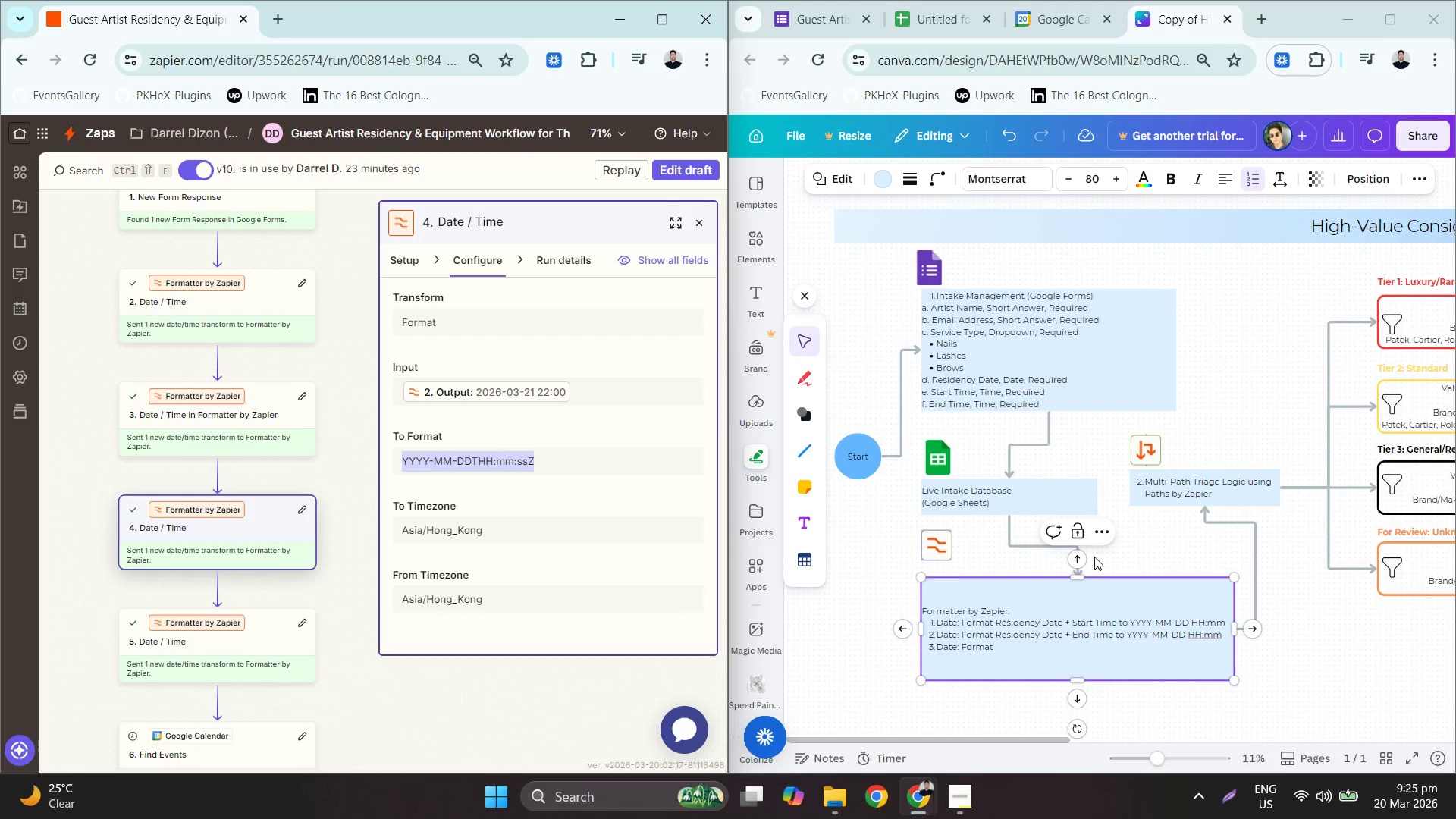 
left_click([1009, 648])
 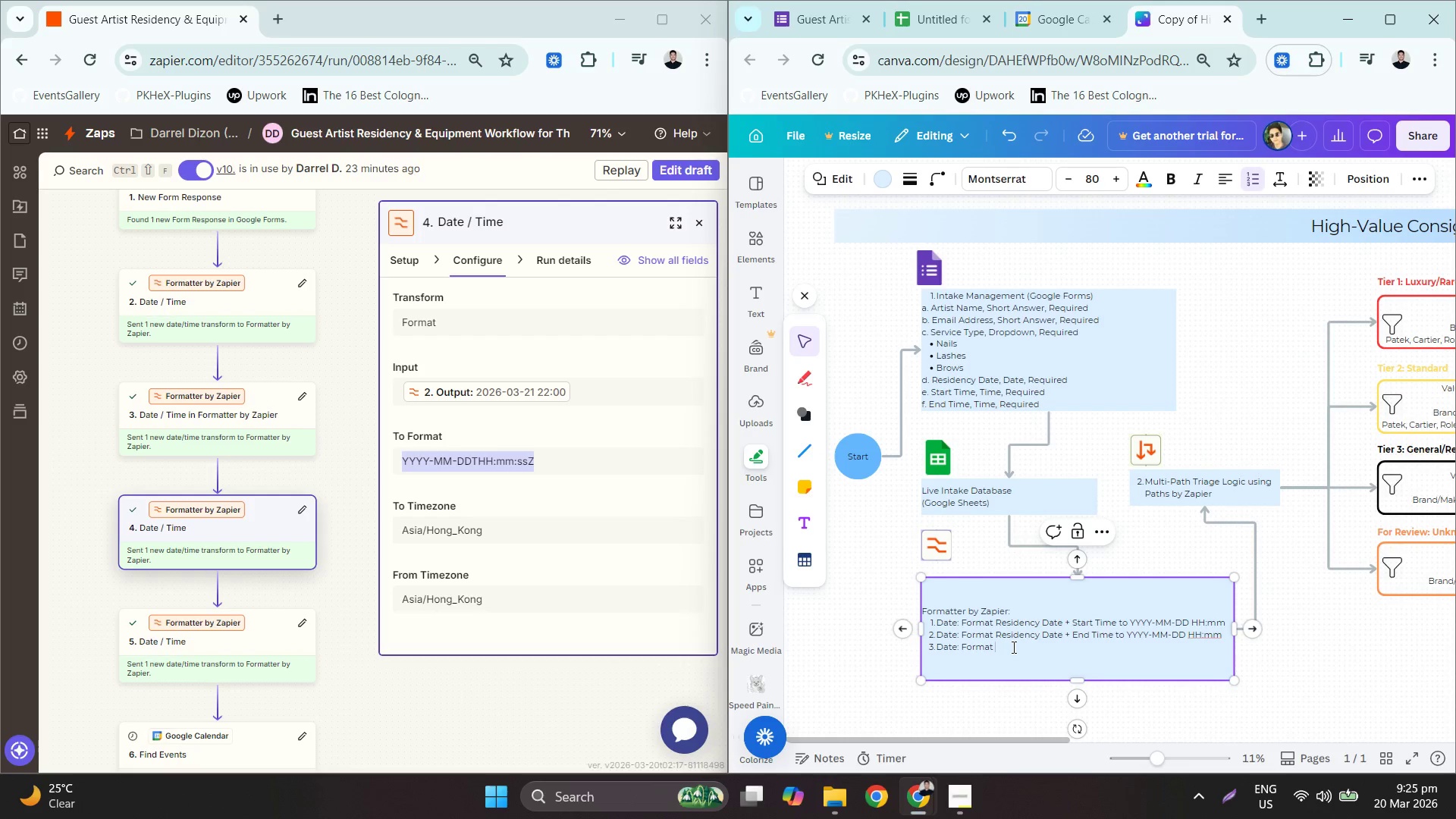 
type(Residency Date = STAt time )
 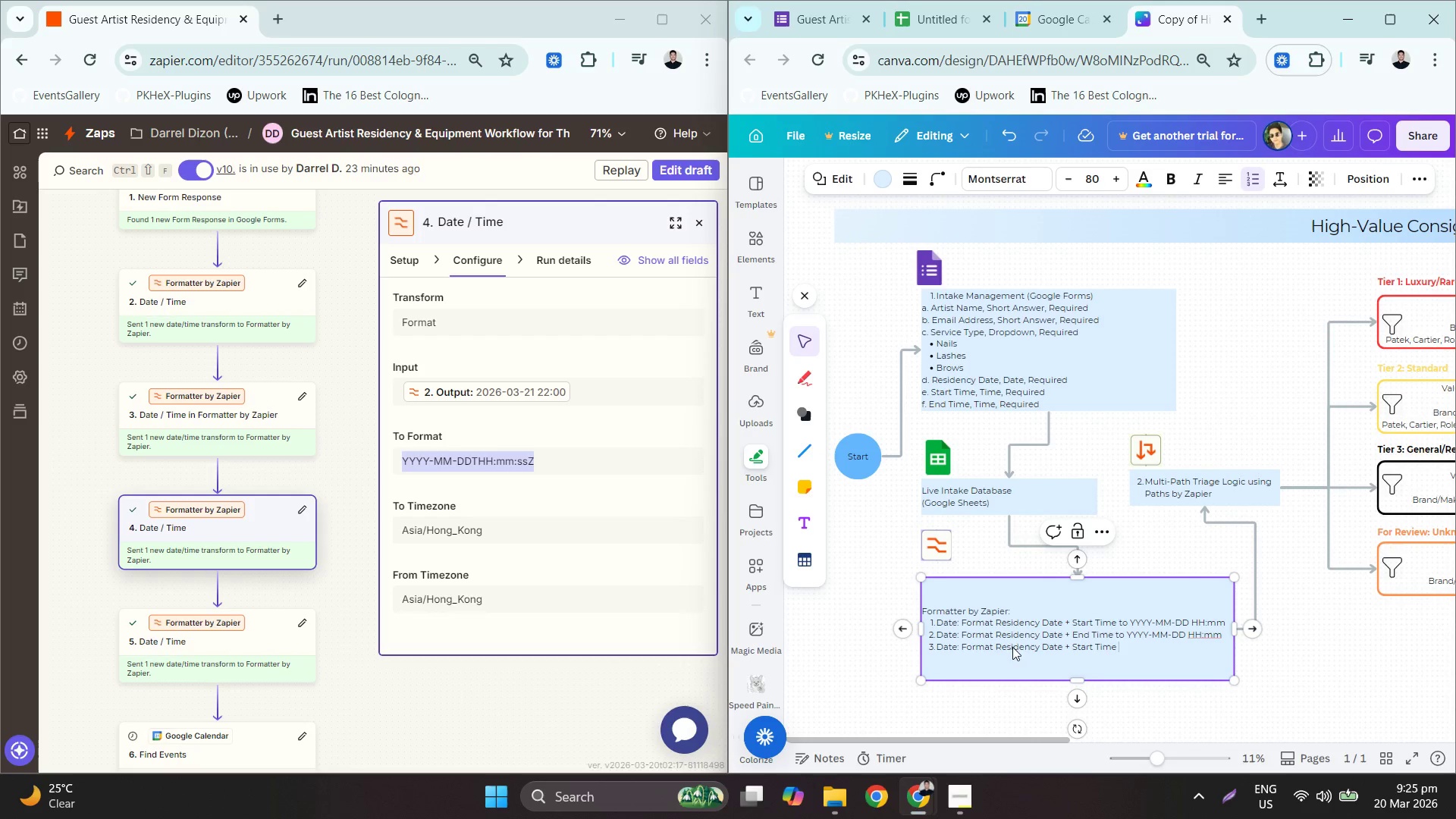 
 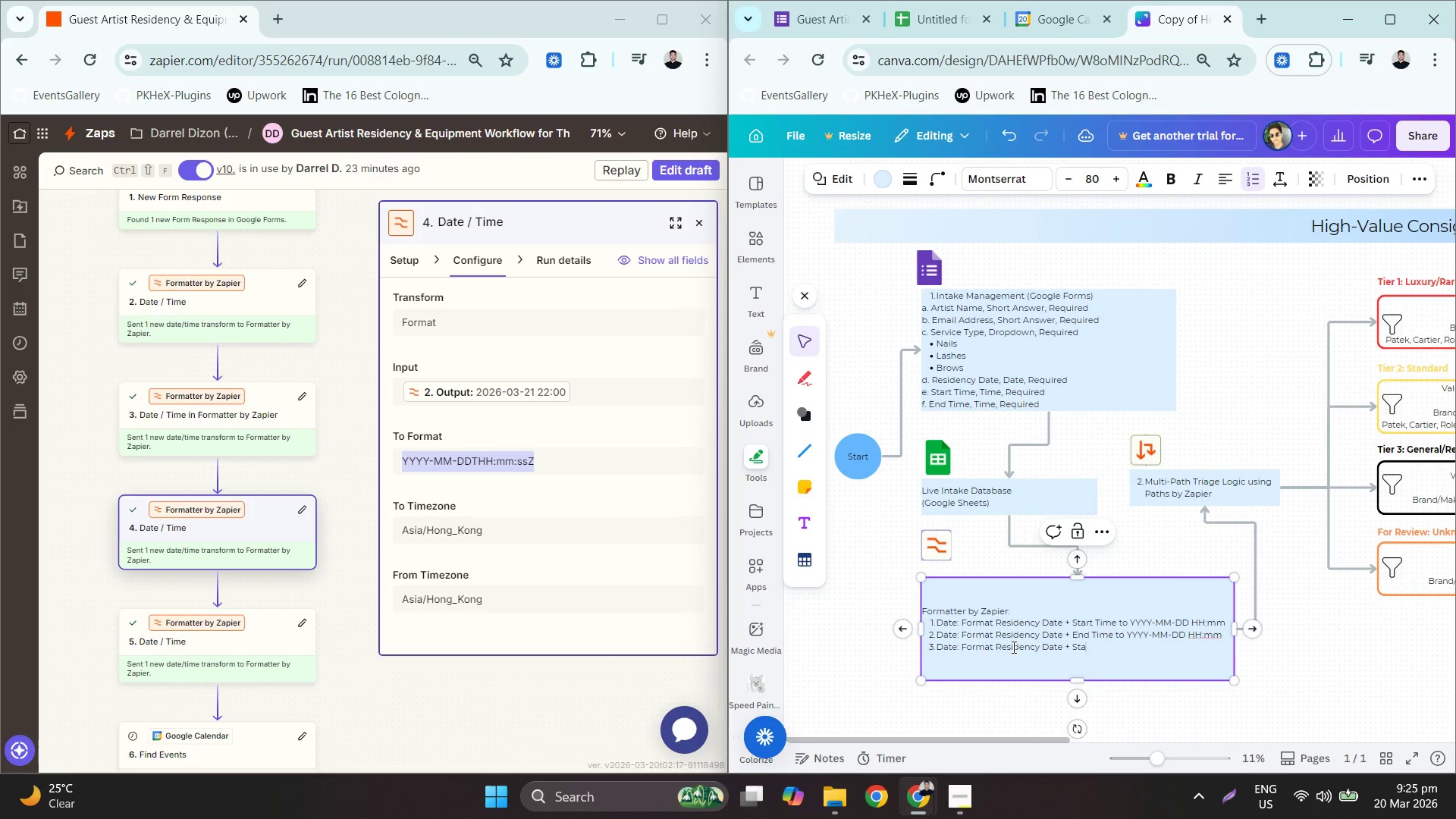 
hold_key(key=R, duration=5.75)
 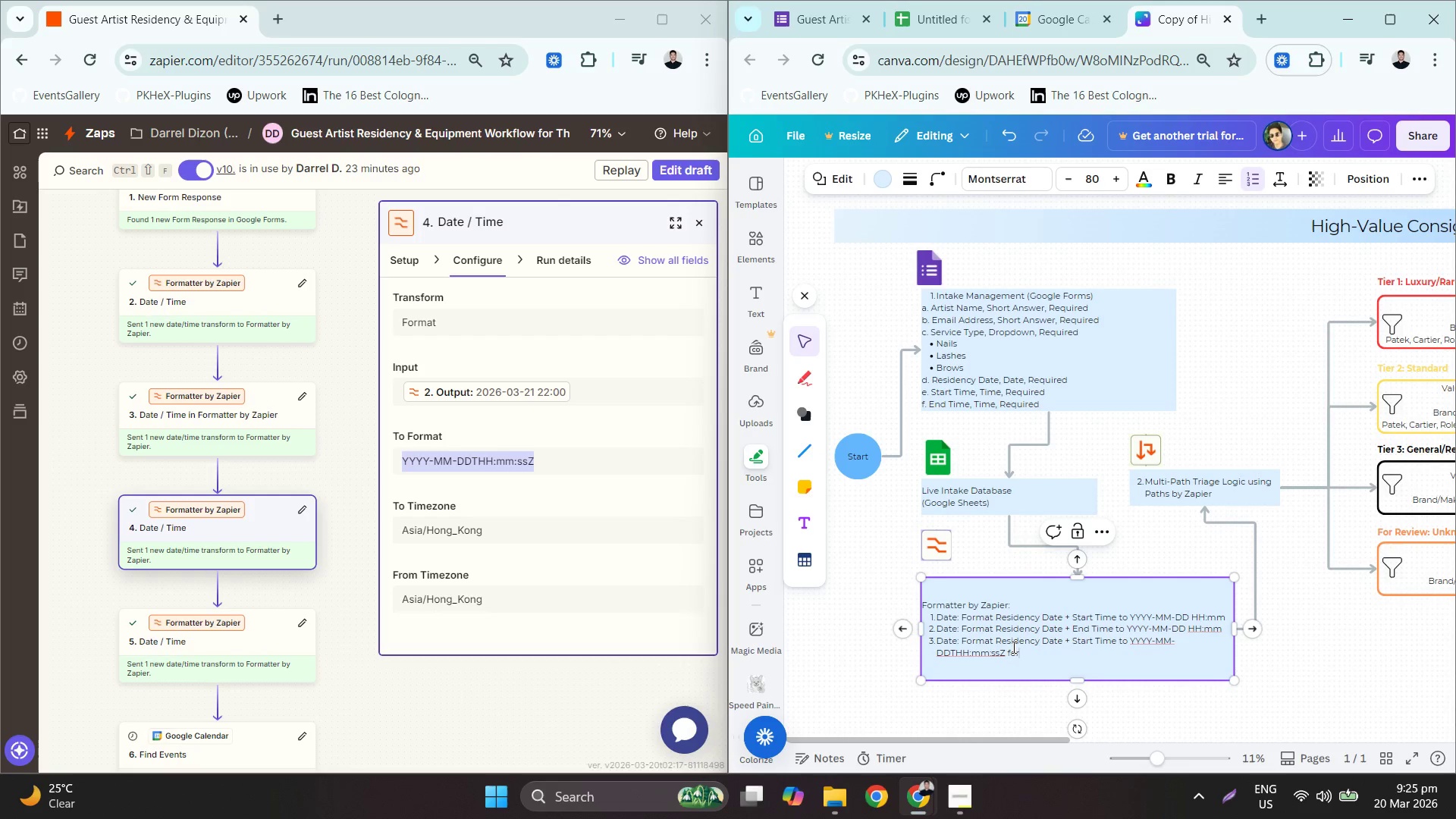 
key(Control+ControlLeft)
 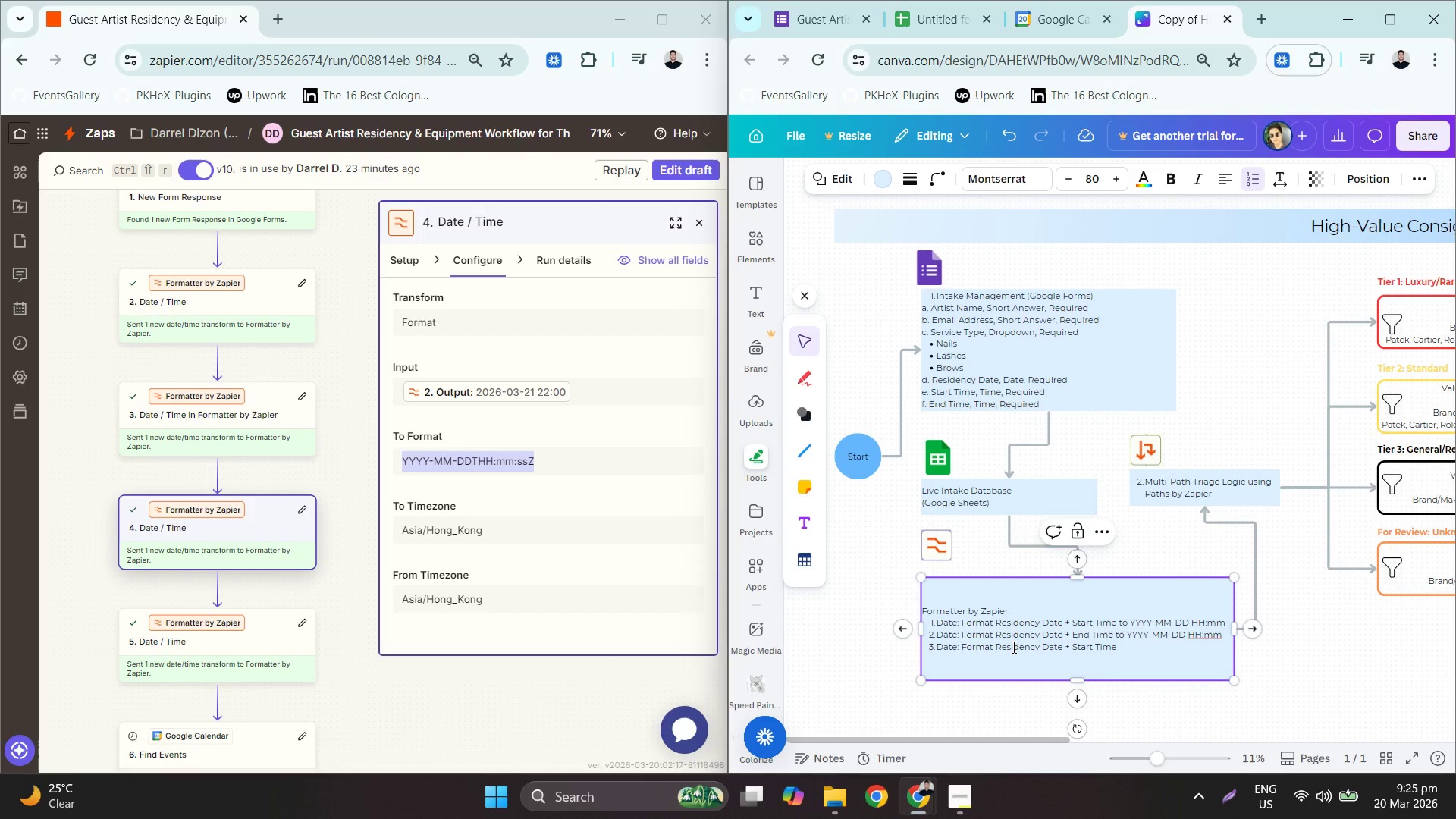 
type(to )
 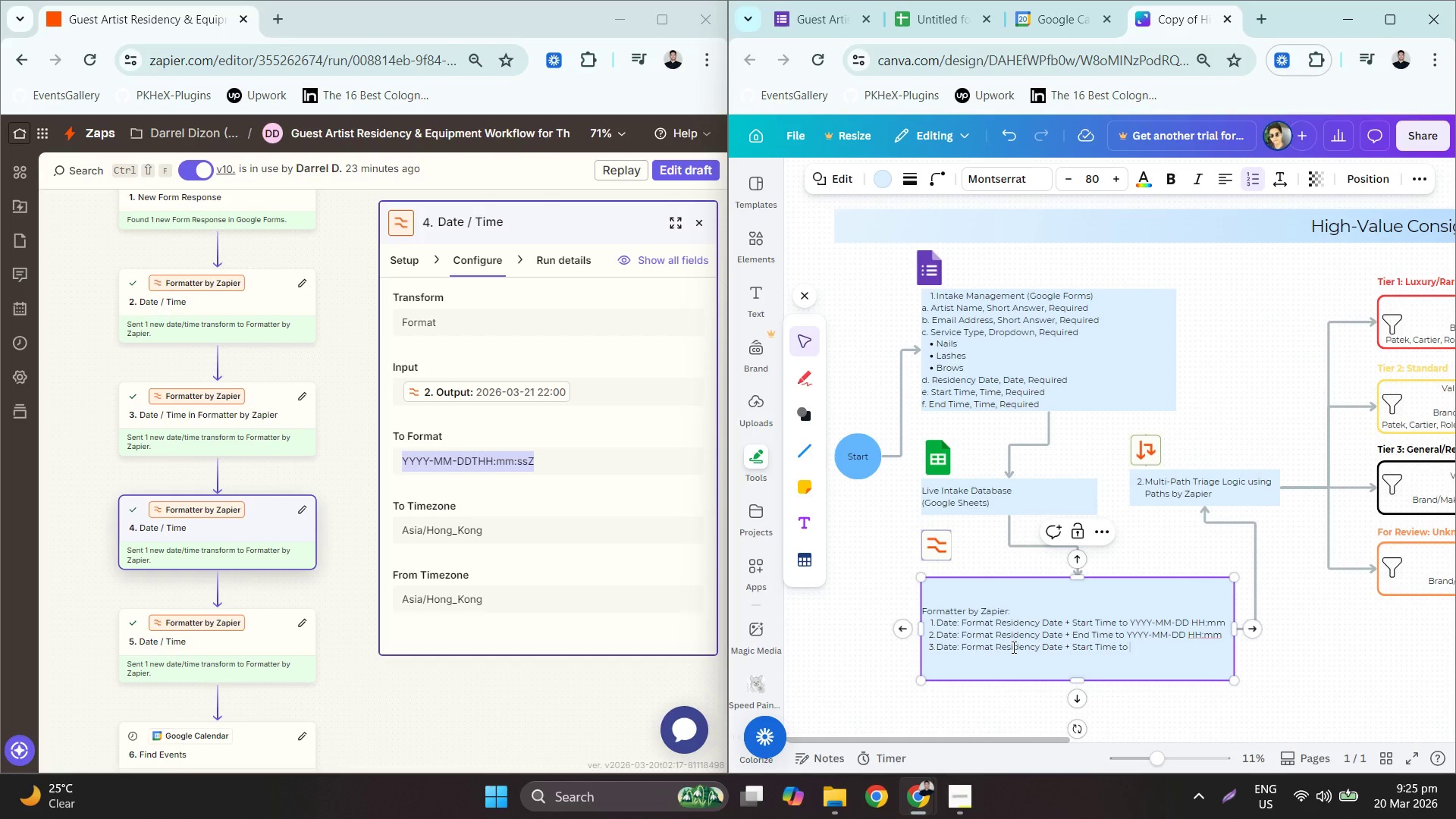 
key(Control+V)
 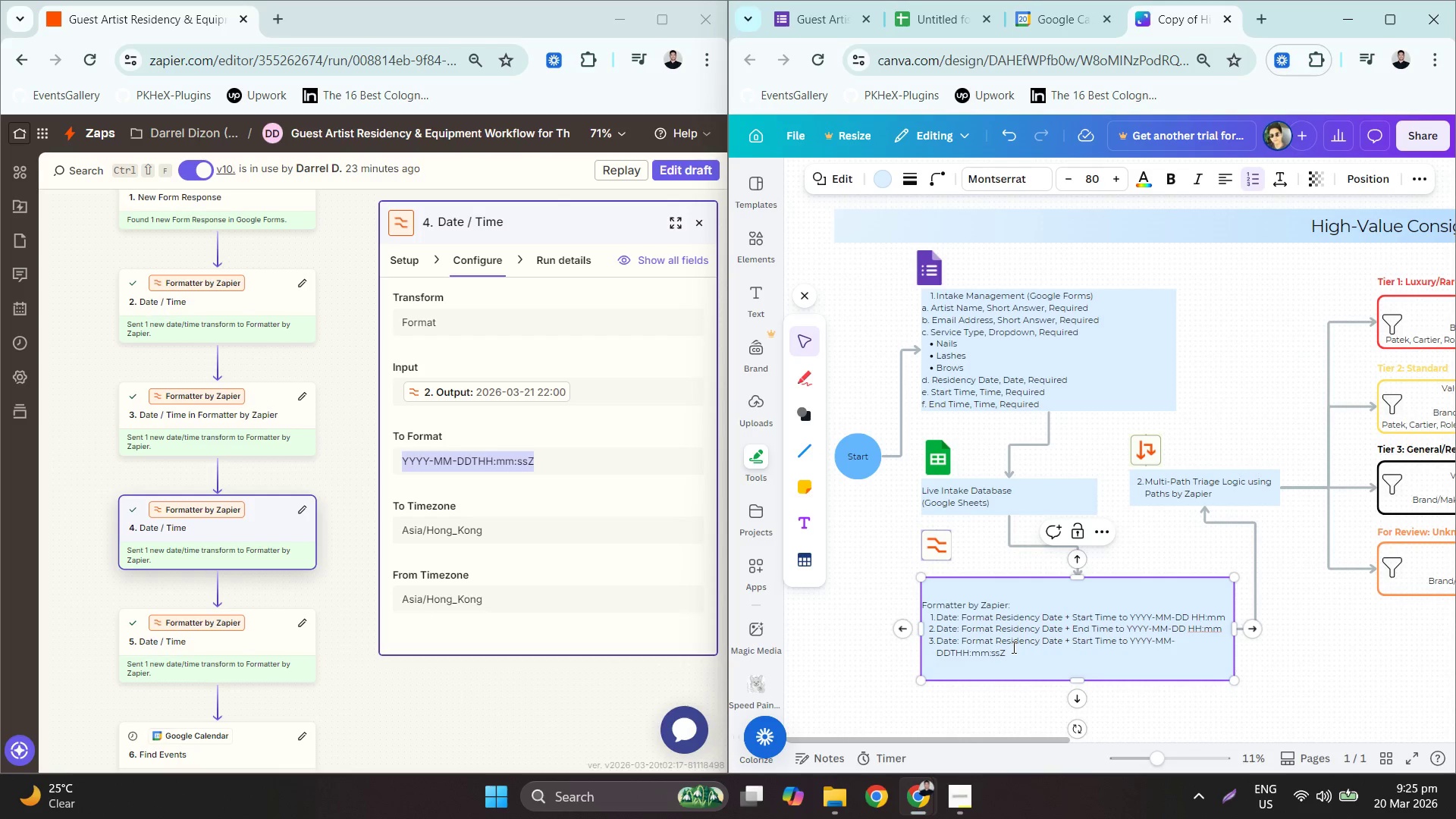 
type( fo the Zapi)
key(Backspace)
key(Backspace)
key(Backspace)
key(Backspace)
type(Dea)
key(Backspace)
type(lay by Zapier App)
 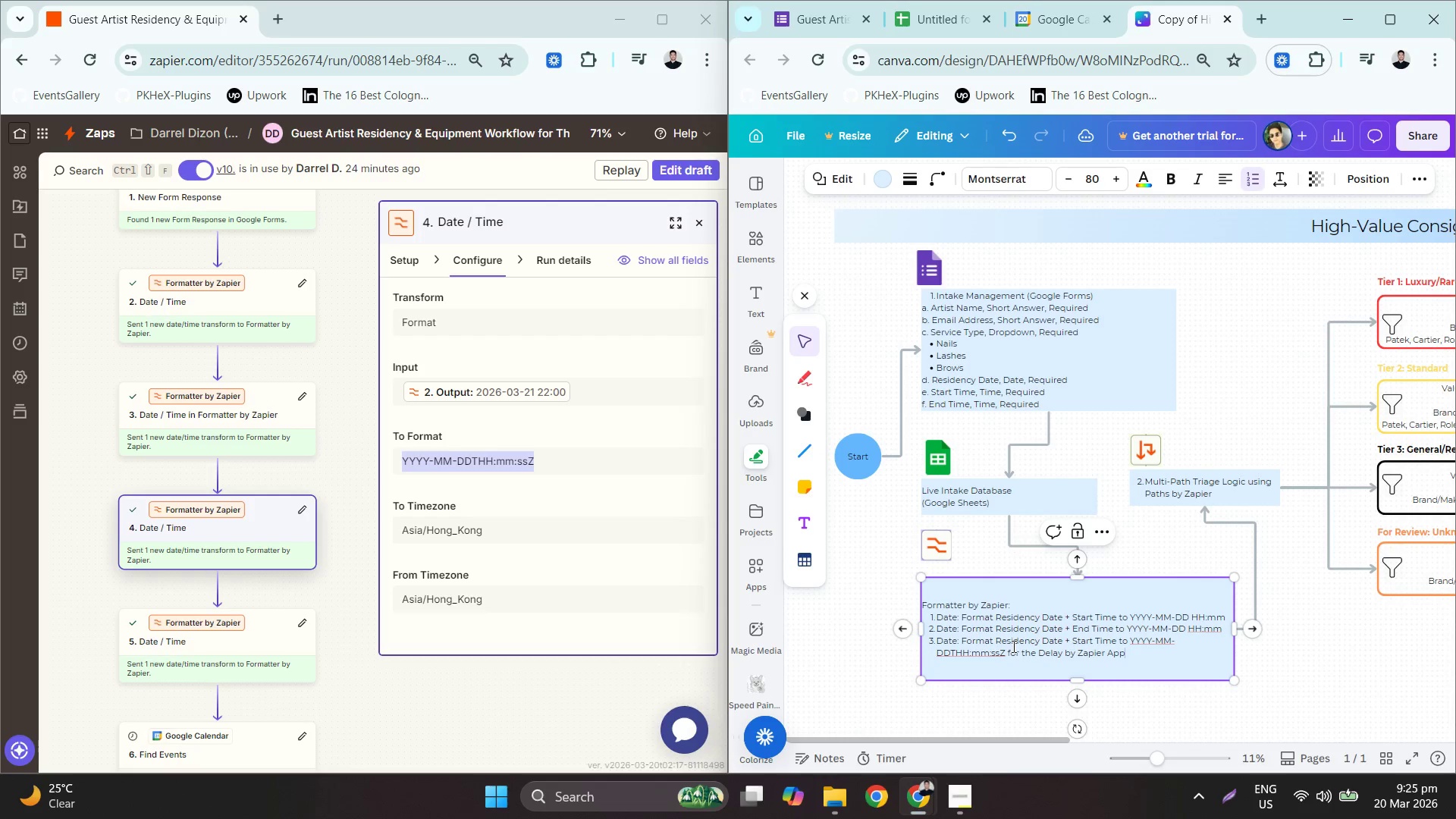 
left_click([1208, 617])
 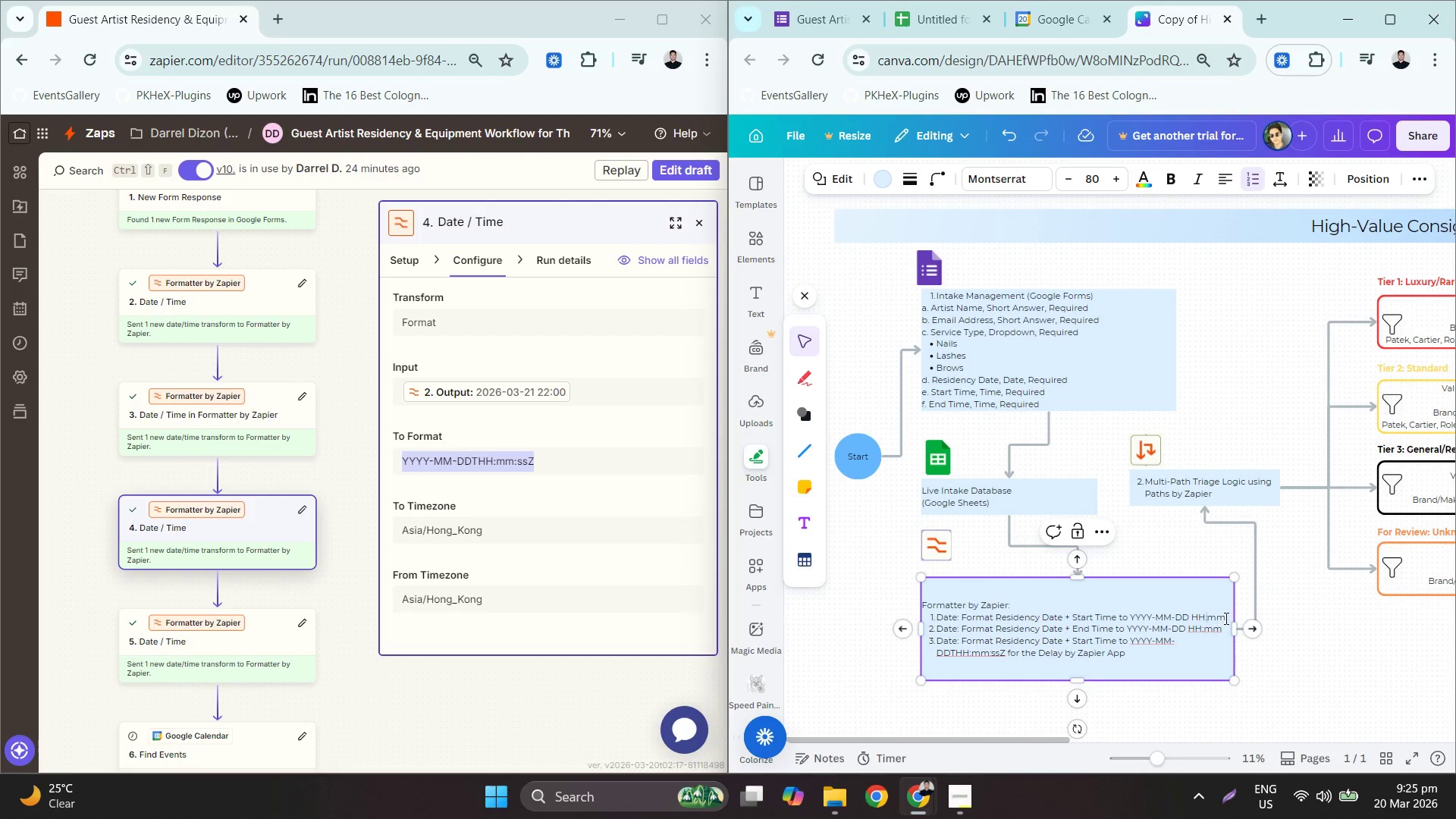 
left_click([1225, 617])
 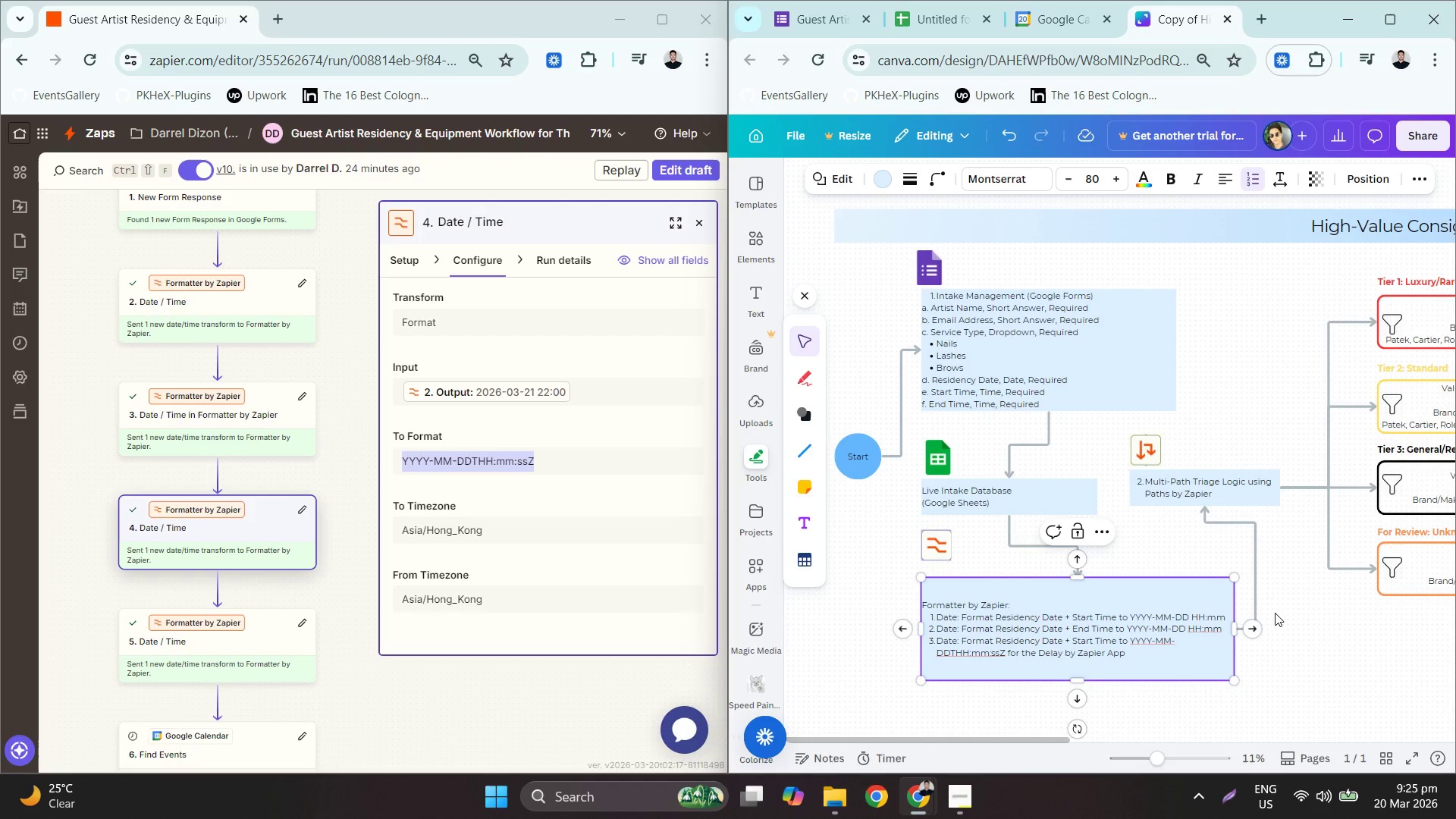 
type( fp)
key(Backspace)
type(or the Google Calne)
key(Backspace)
key(Backspace)
type(endar app)
 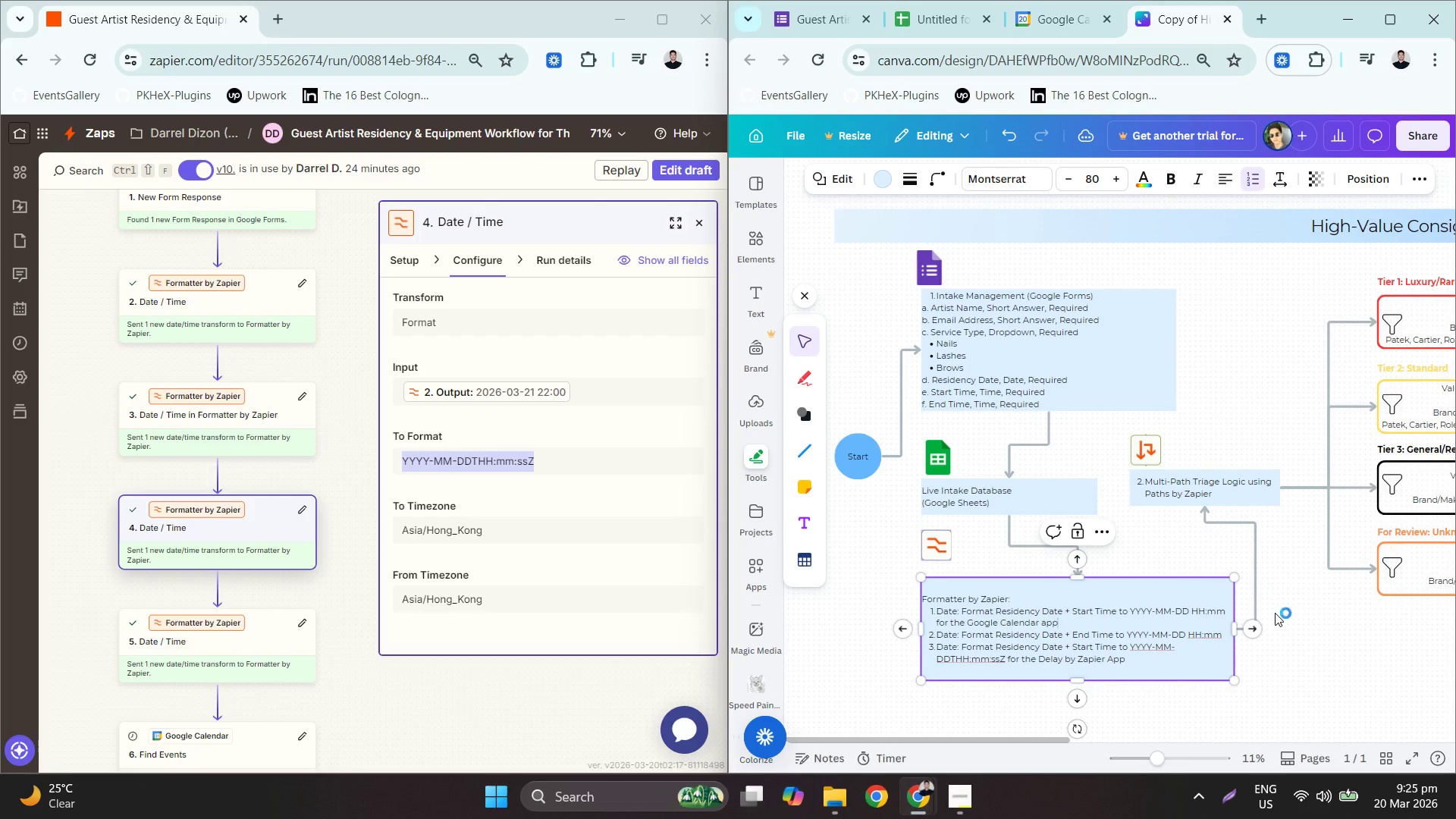 
left_click([1225, 631])
 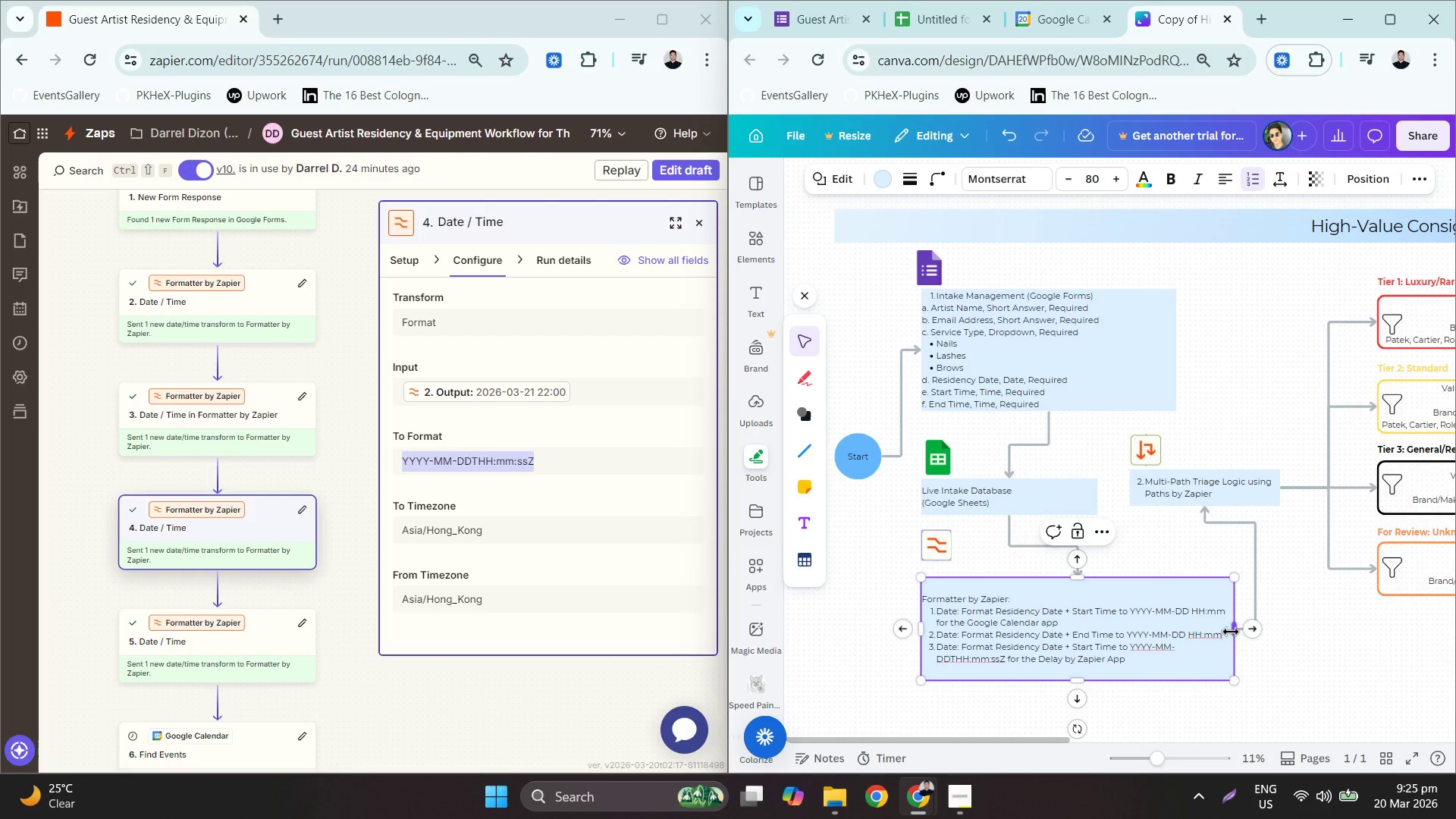 
type( for te )
key(Backspace)
key(Backspace)
type(jhe )
key(Backspace)
key(Backspace)
key(Backspace)
type(e goo)
key(Backspace)
key(Backspace)
key(Backspace)
type(Google CAlendar A)
key(Backspace)
type(app)
 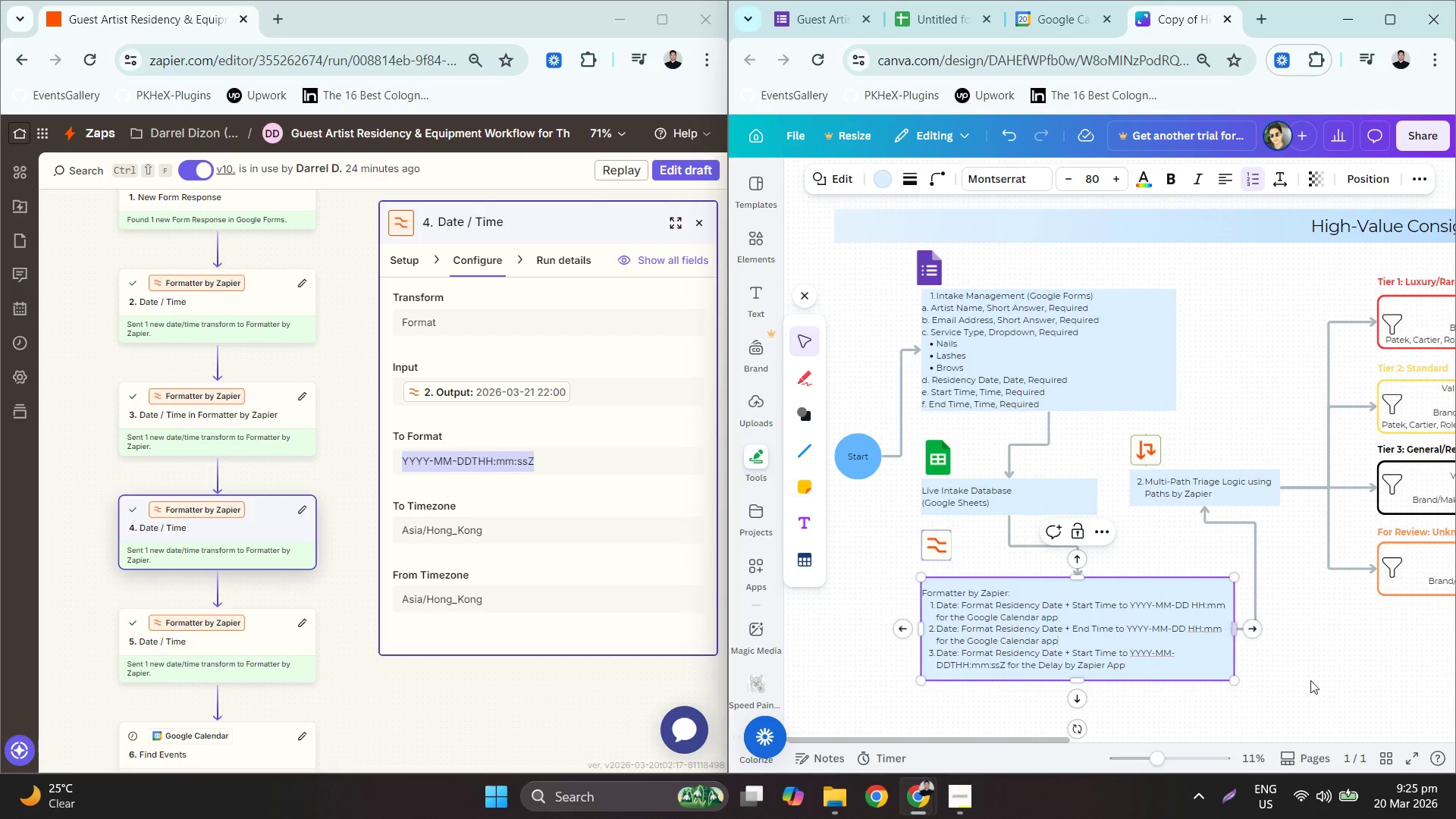 
left_click([1166, 673])
 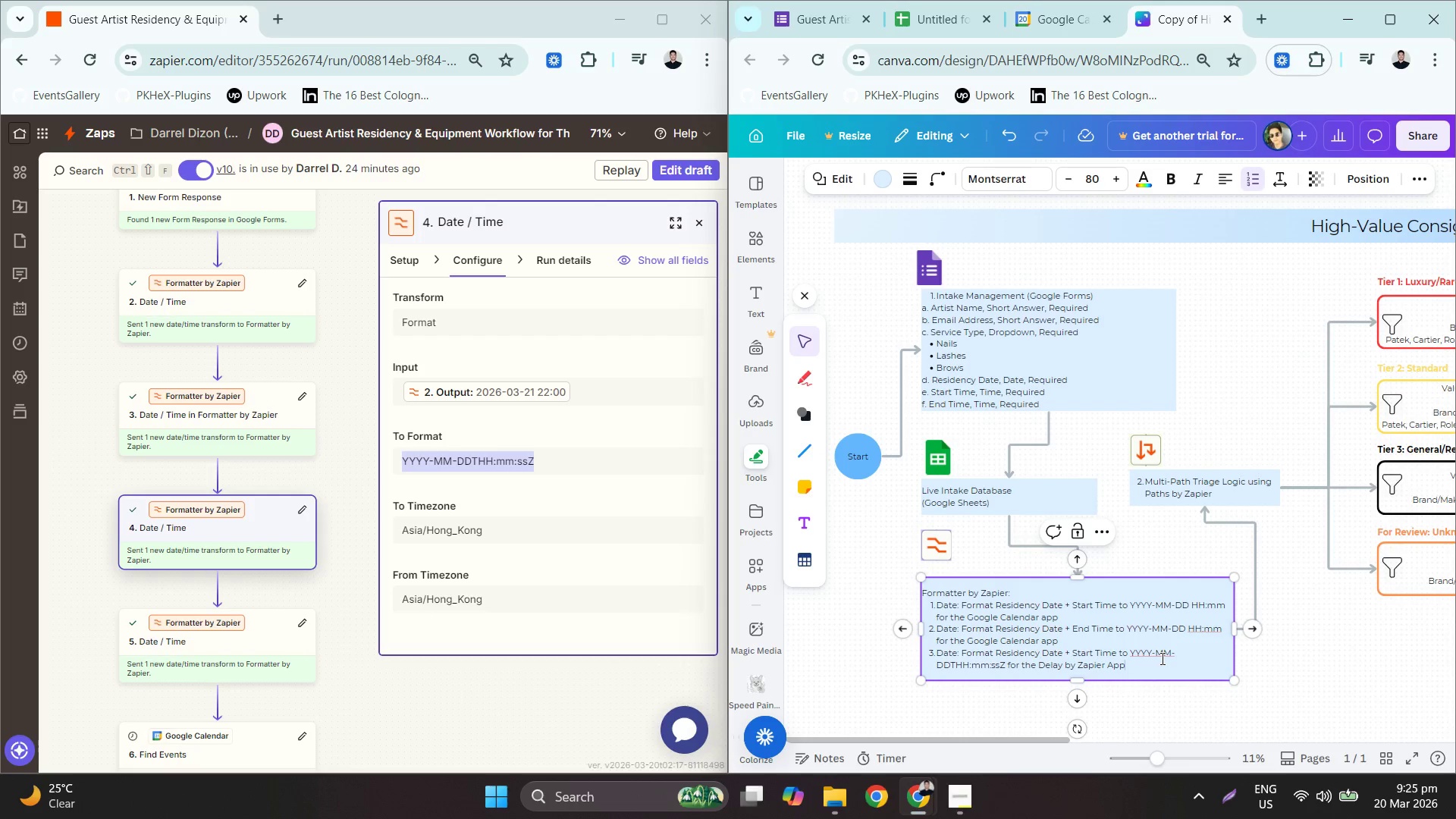 
key(ArrowLeft)
 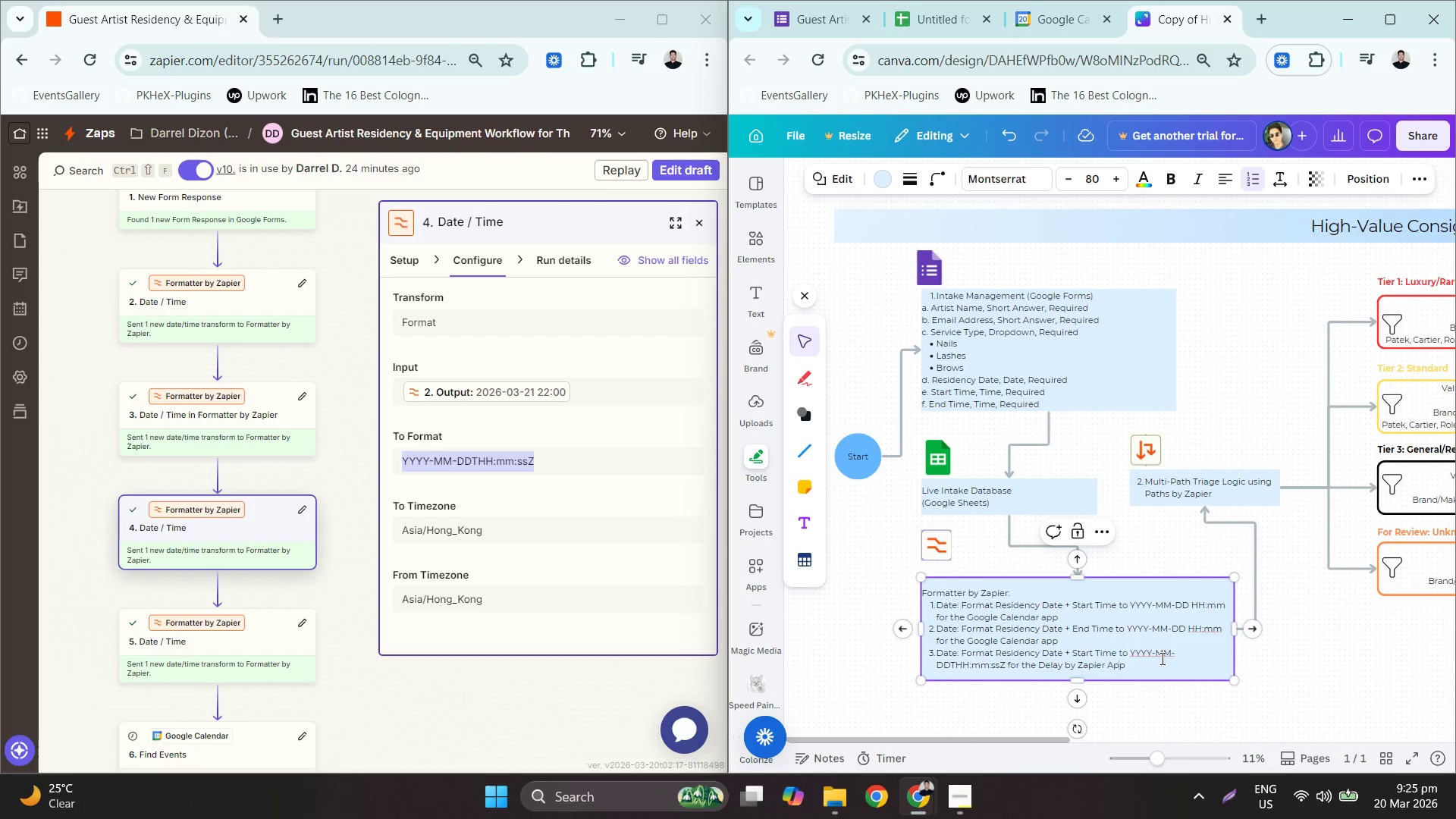 
key(ArrowLeft)
 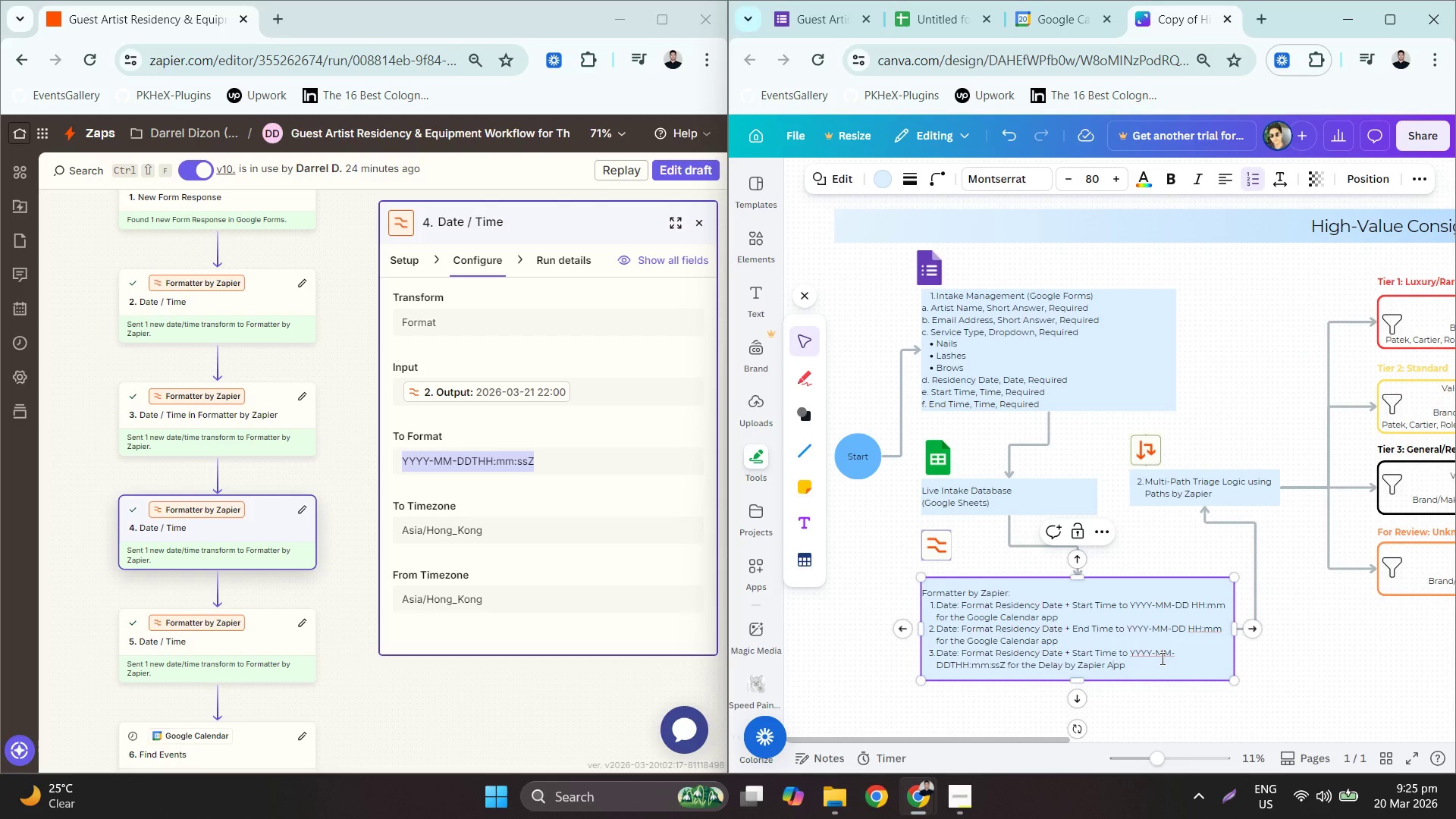 
key(Backspace)
 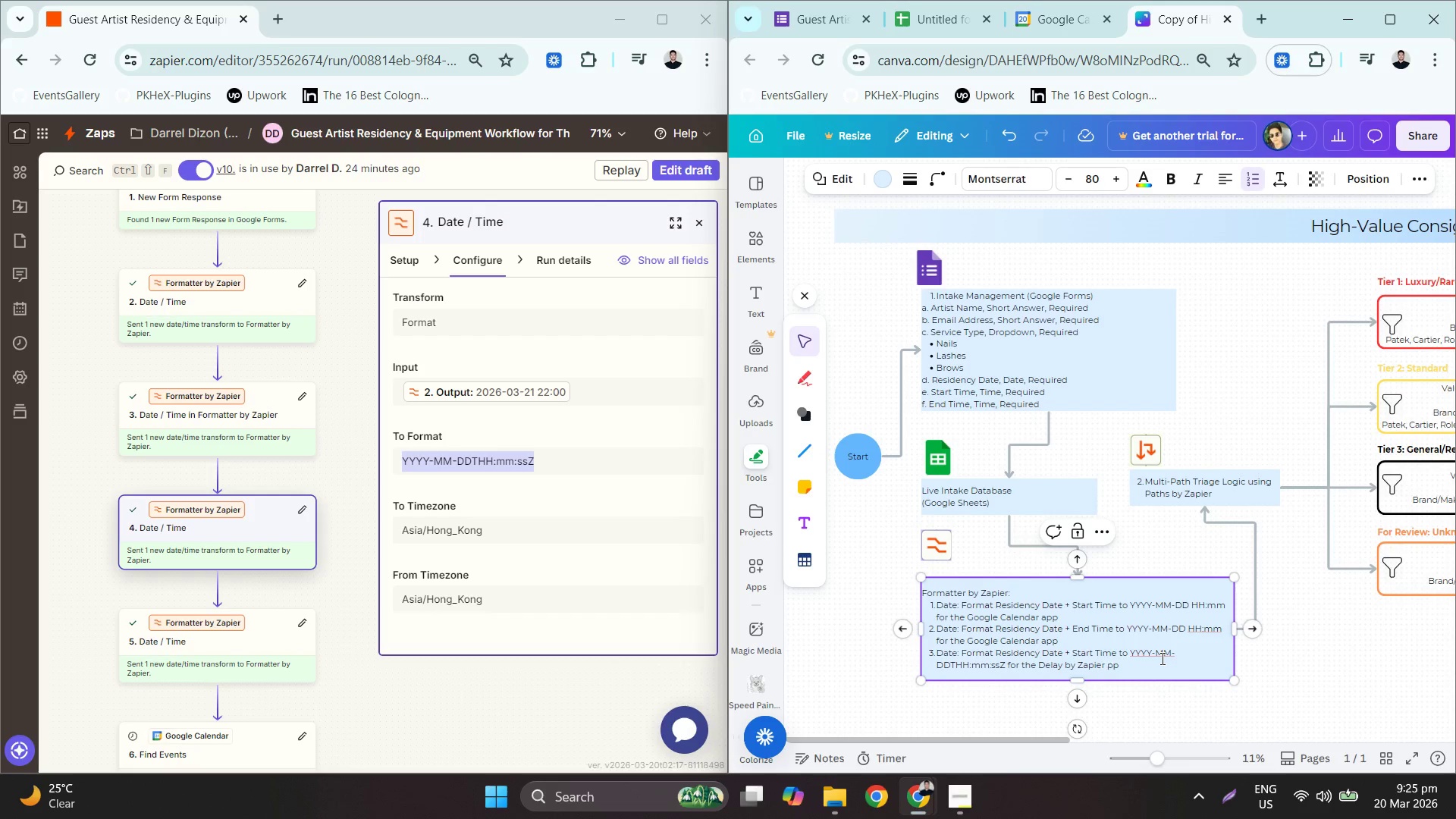 
key(A)
 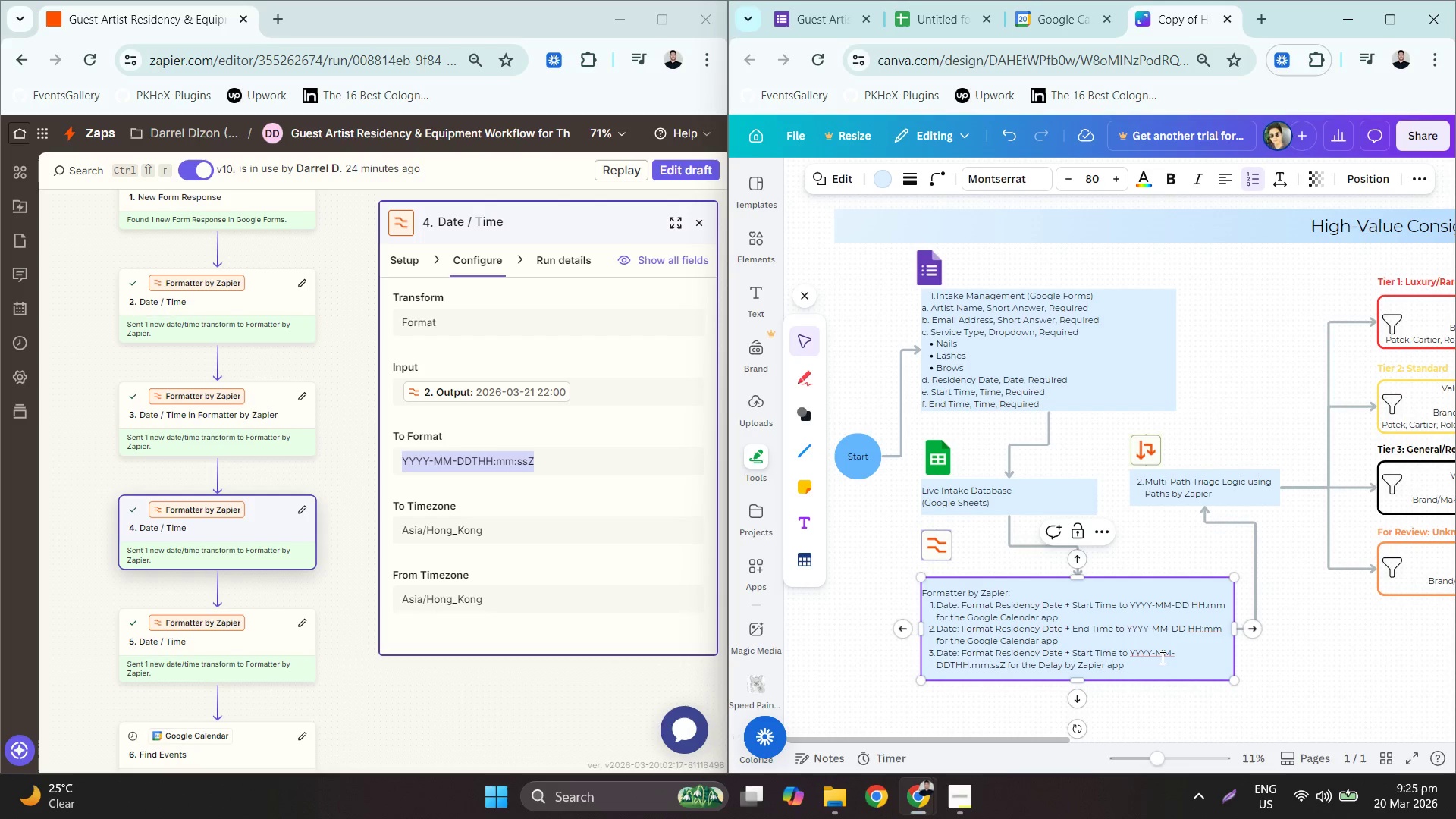 
left_click([1161, 657])
 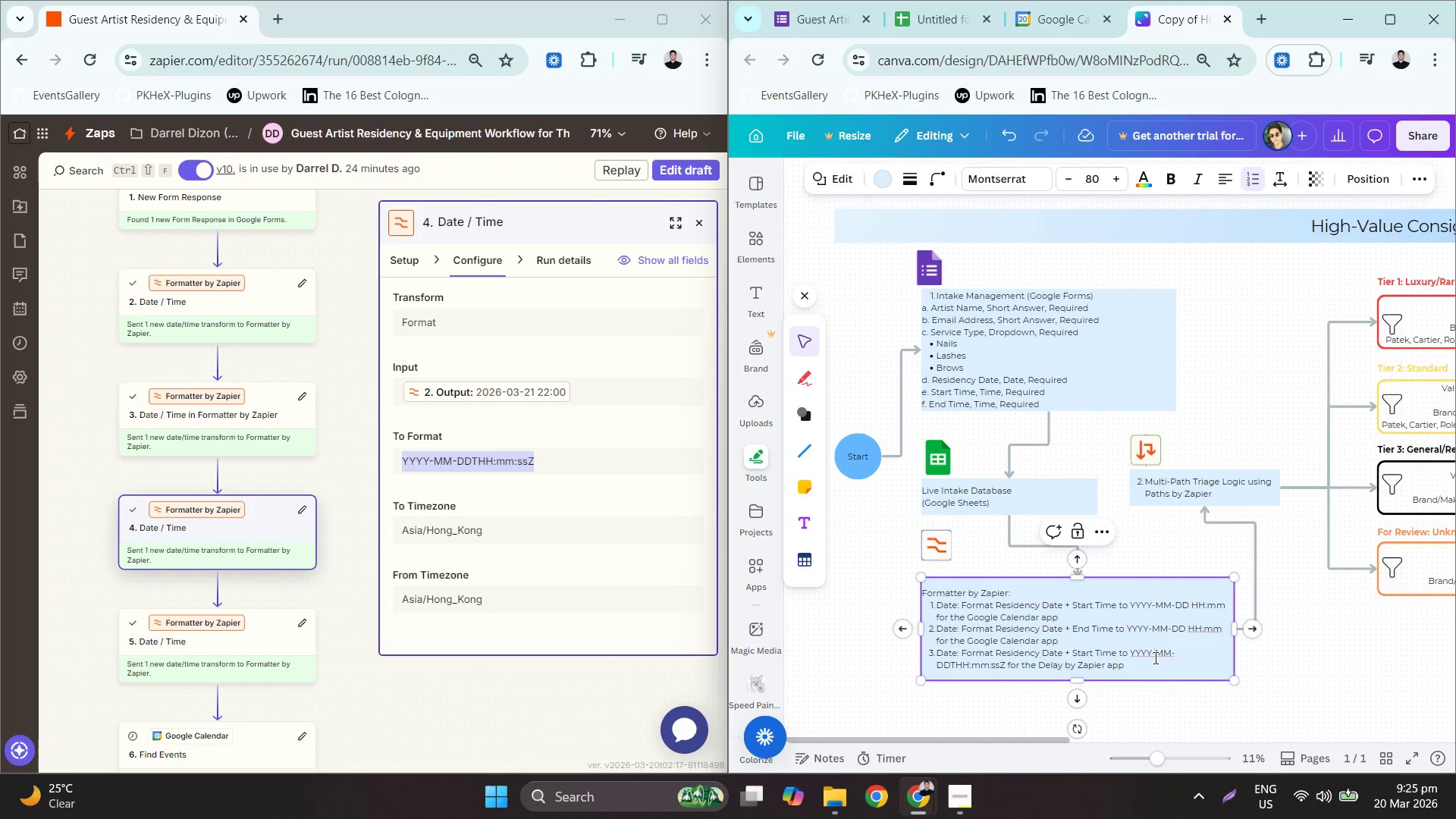 
double_click([1141, 670])
 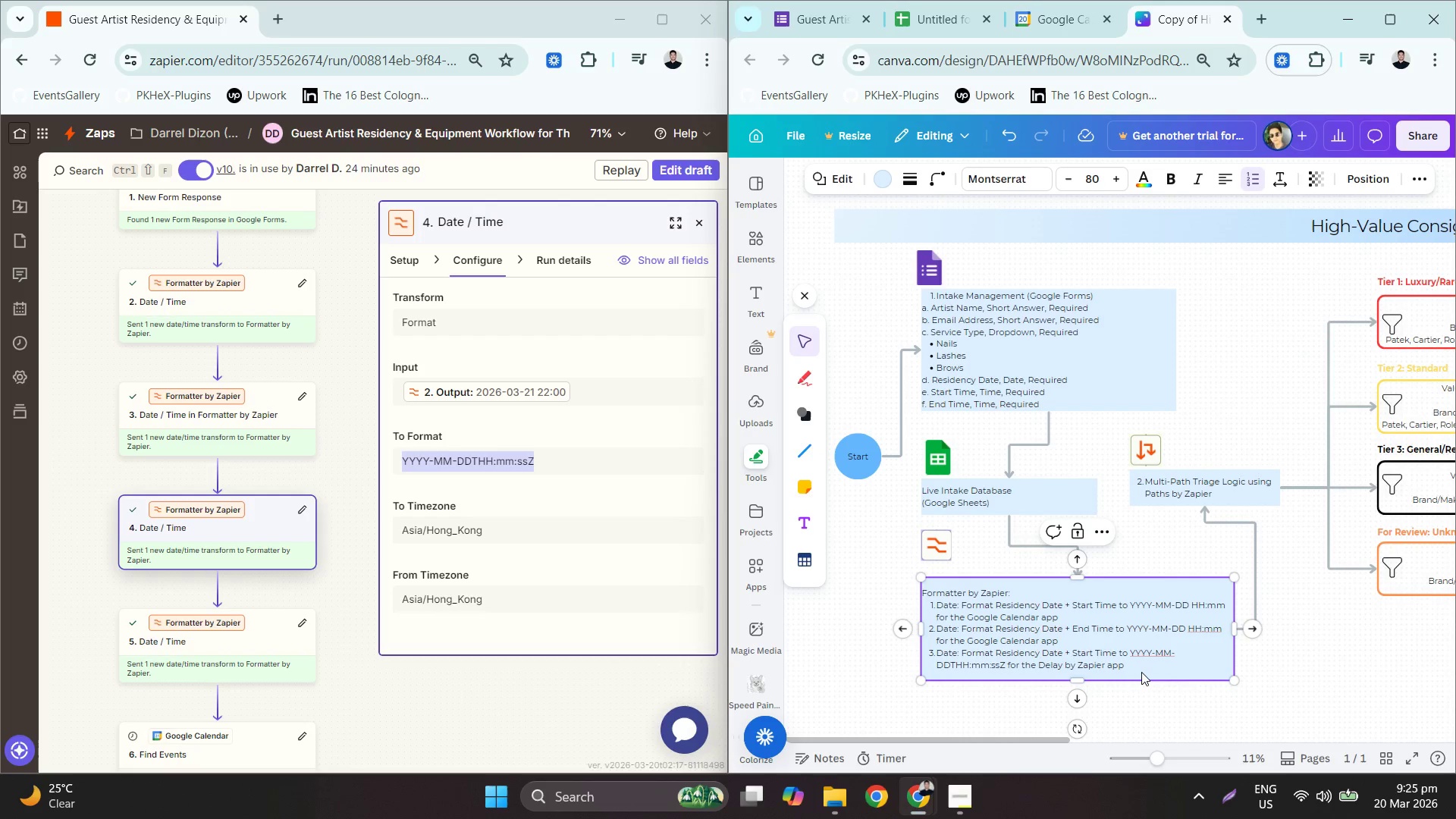 
key(Enter)
 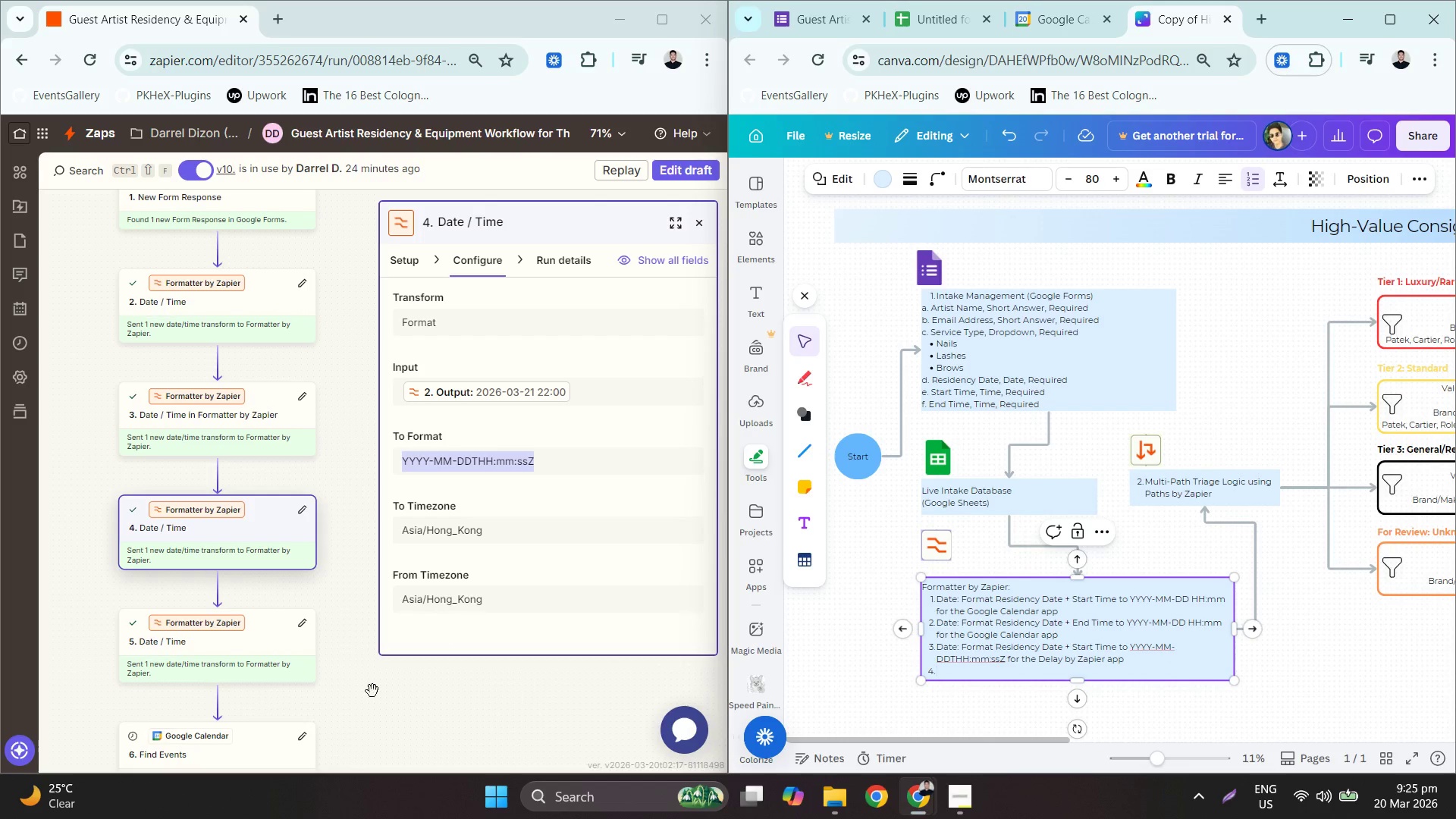 
left_click([263, 648])
 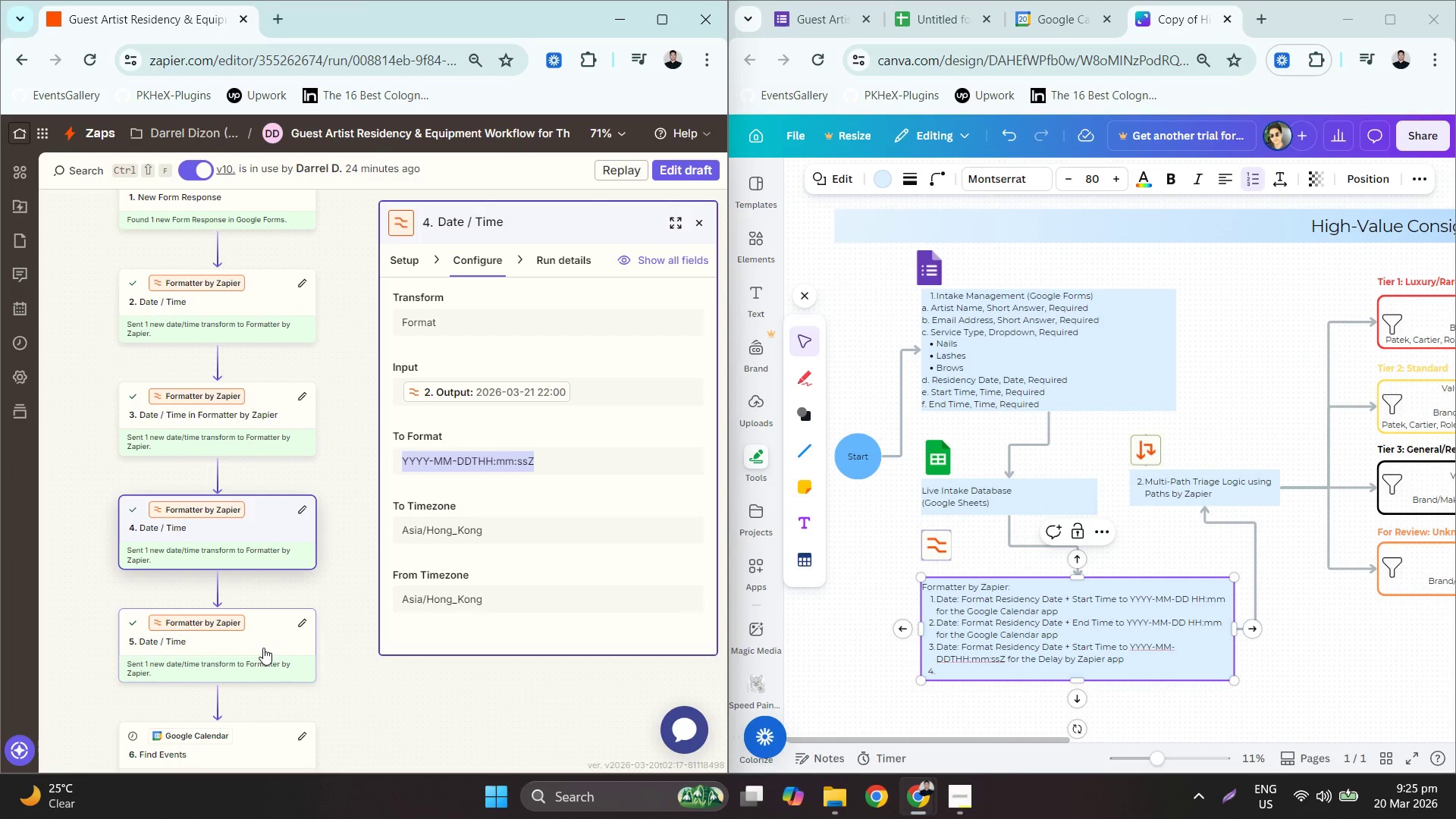 
left_click([229, 639])
 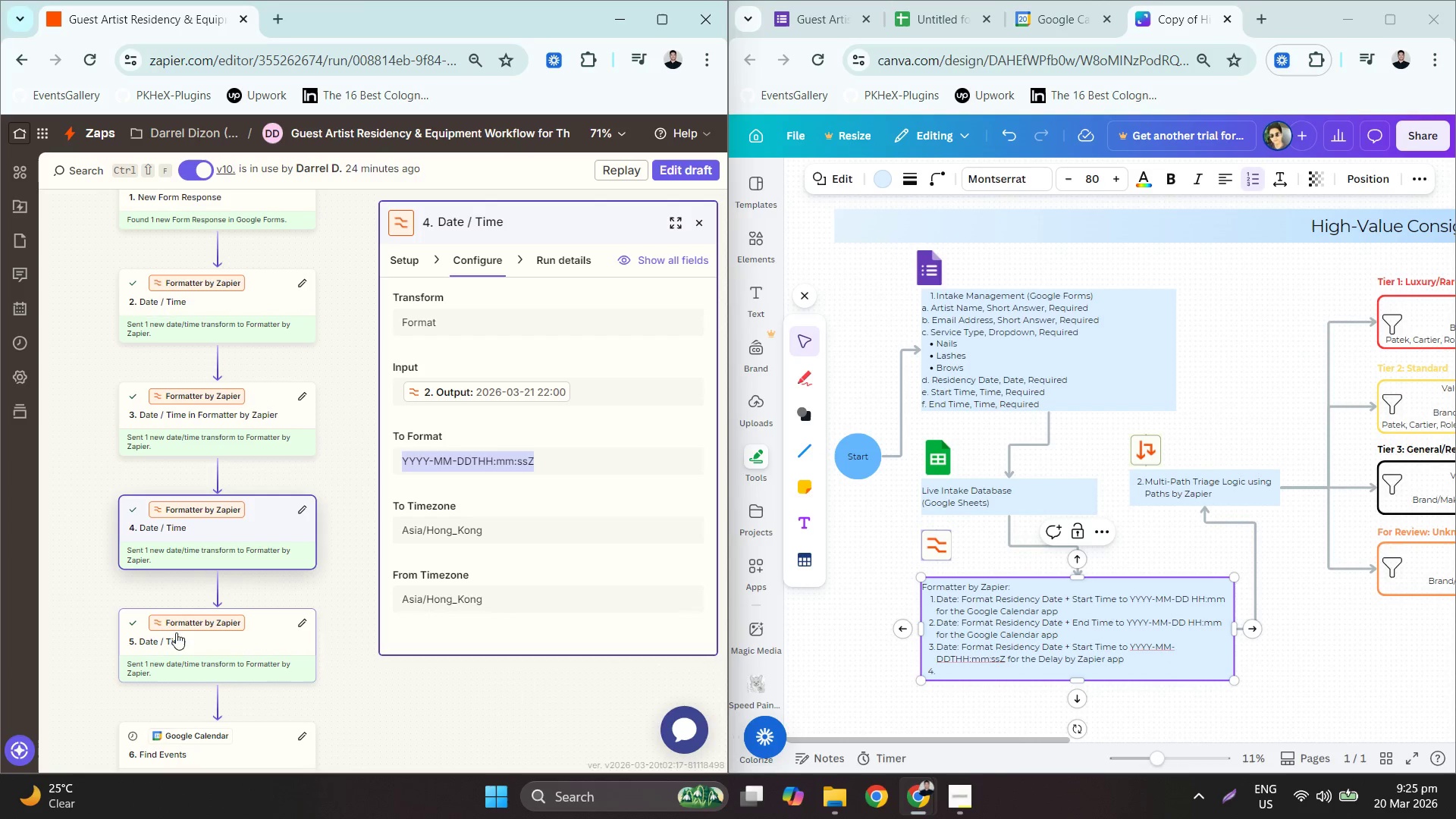 
left_click([222, 642])
 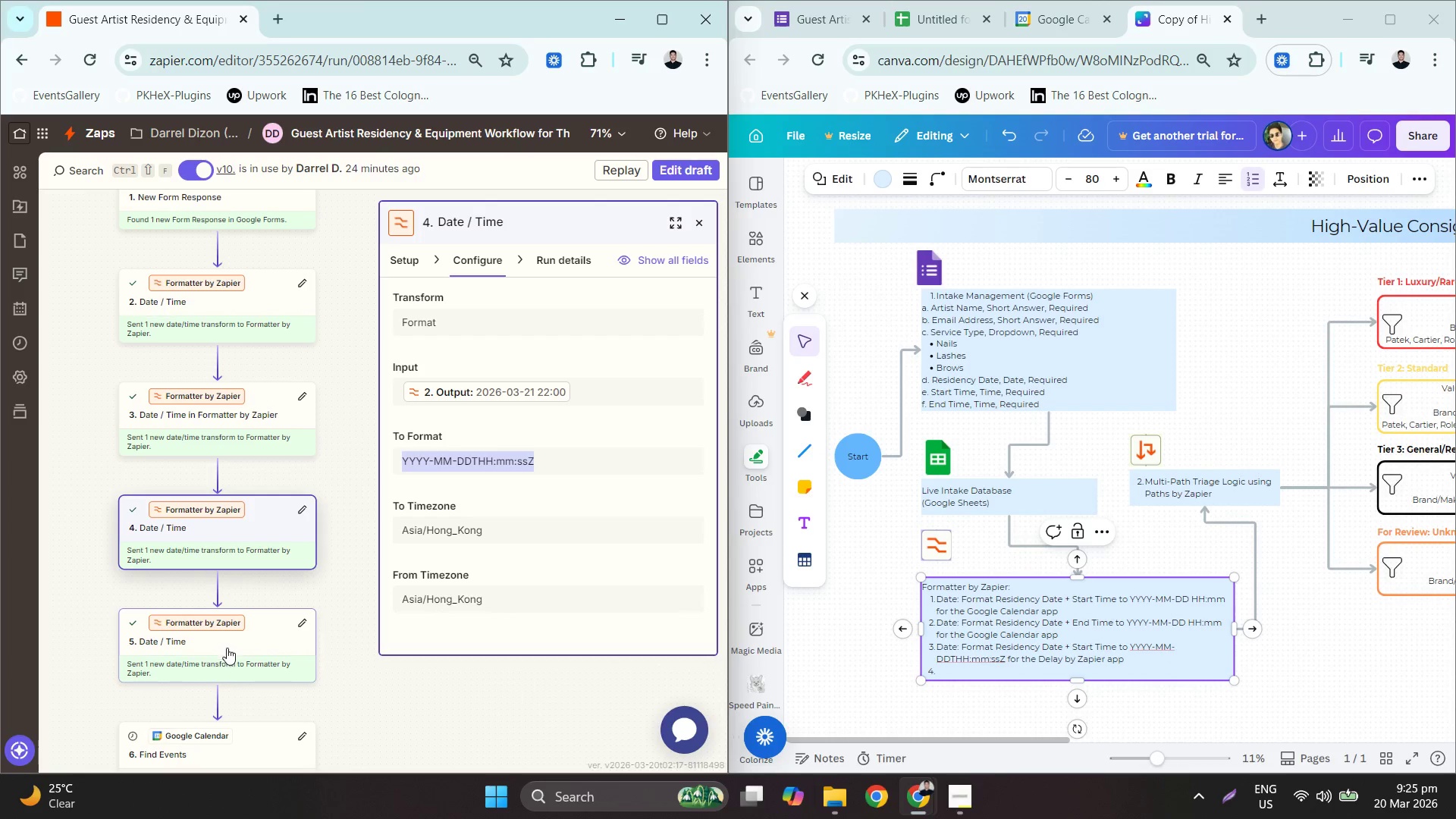 
left_click([237, 623])
 